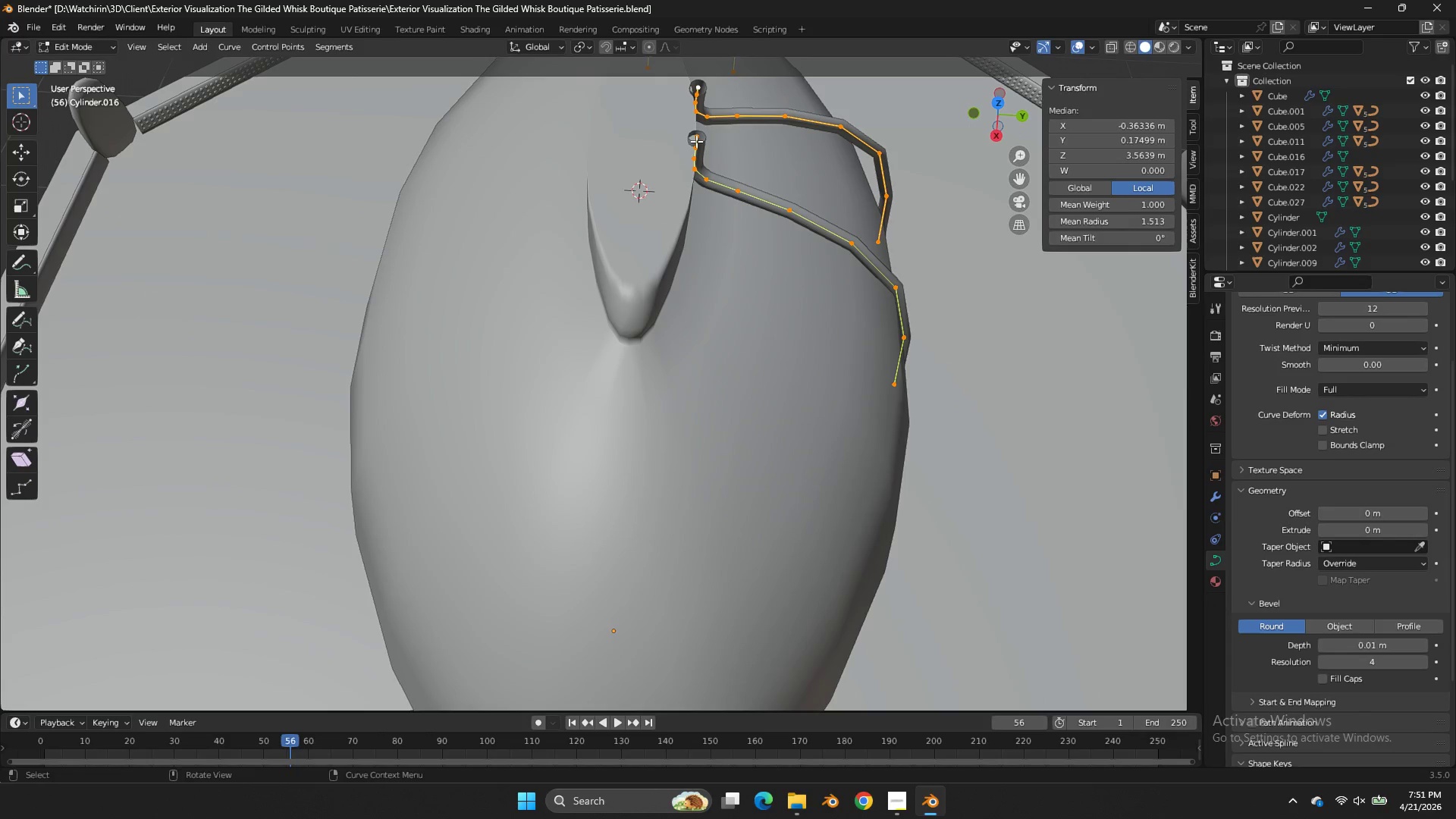 
left_click([696, 141])
 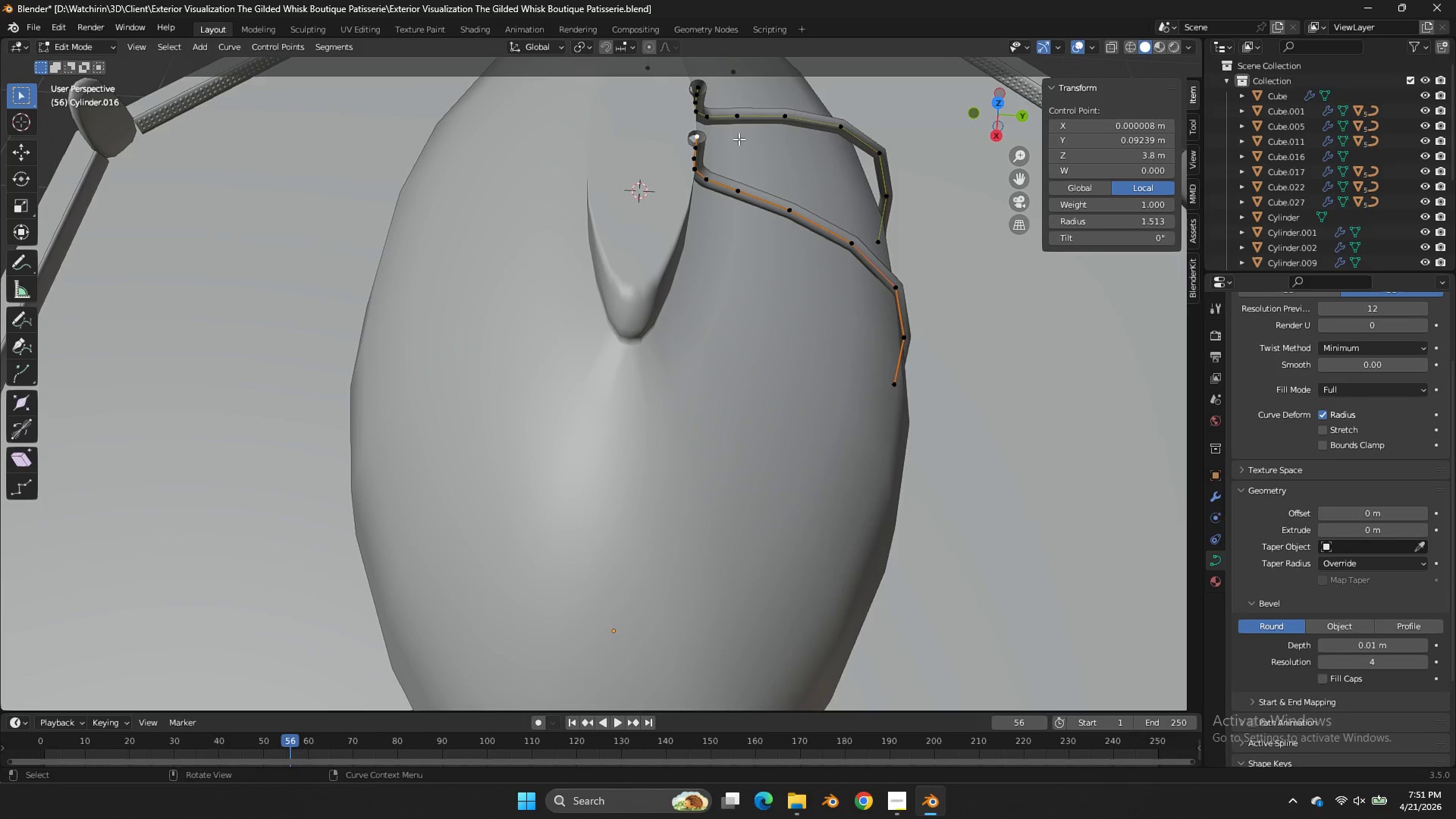 
key(X)
 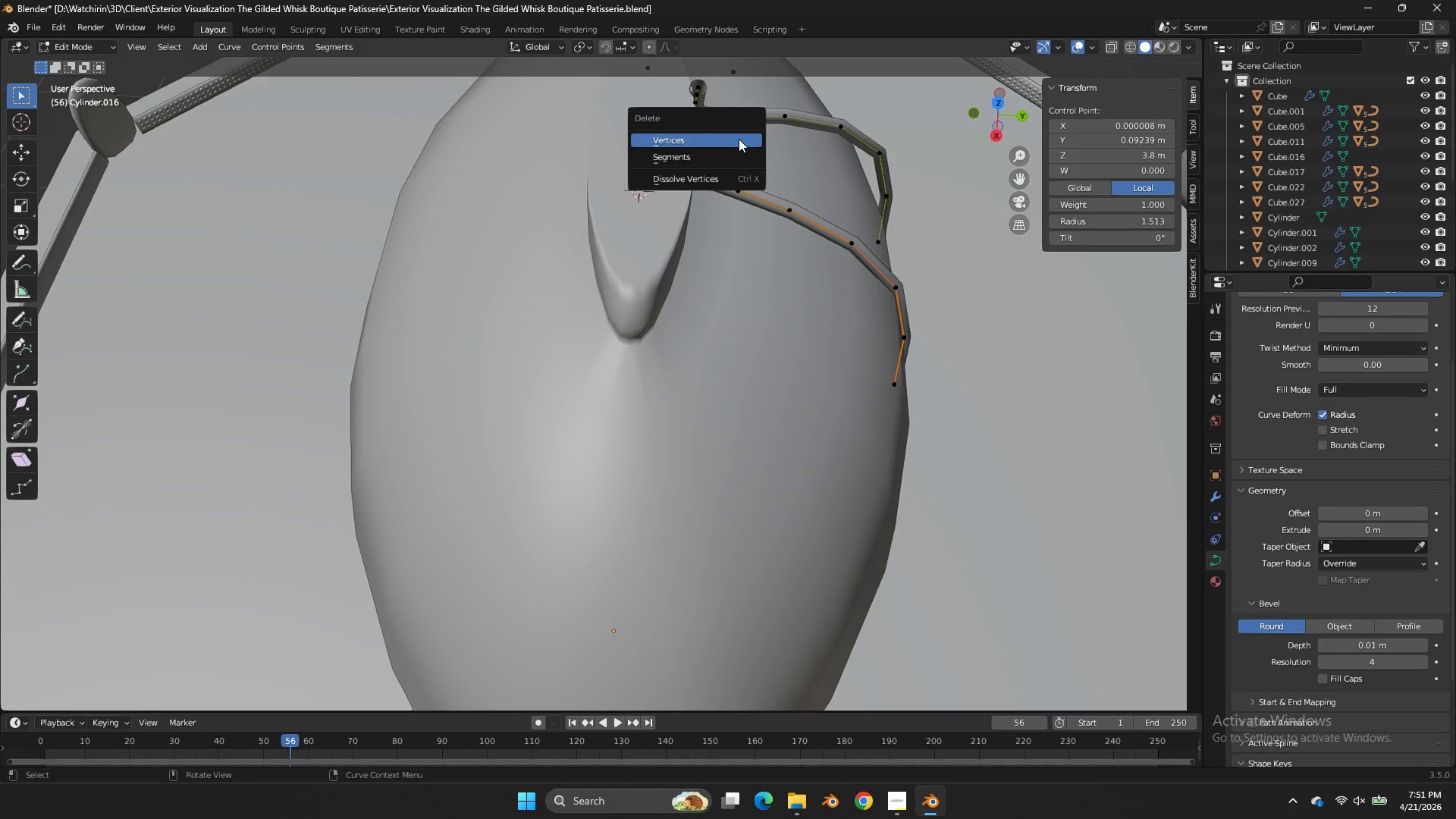 
left_click([739, 139])
 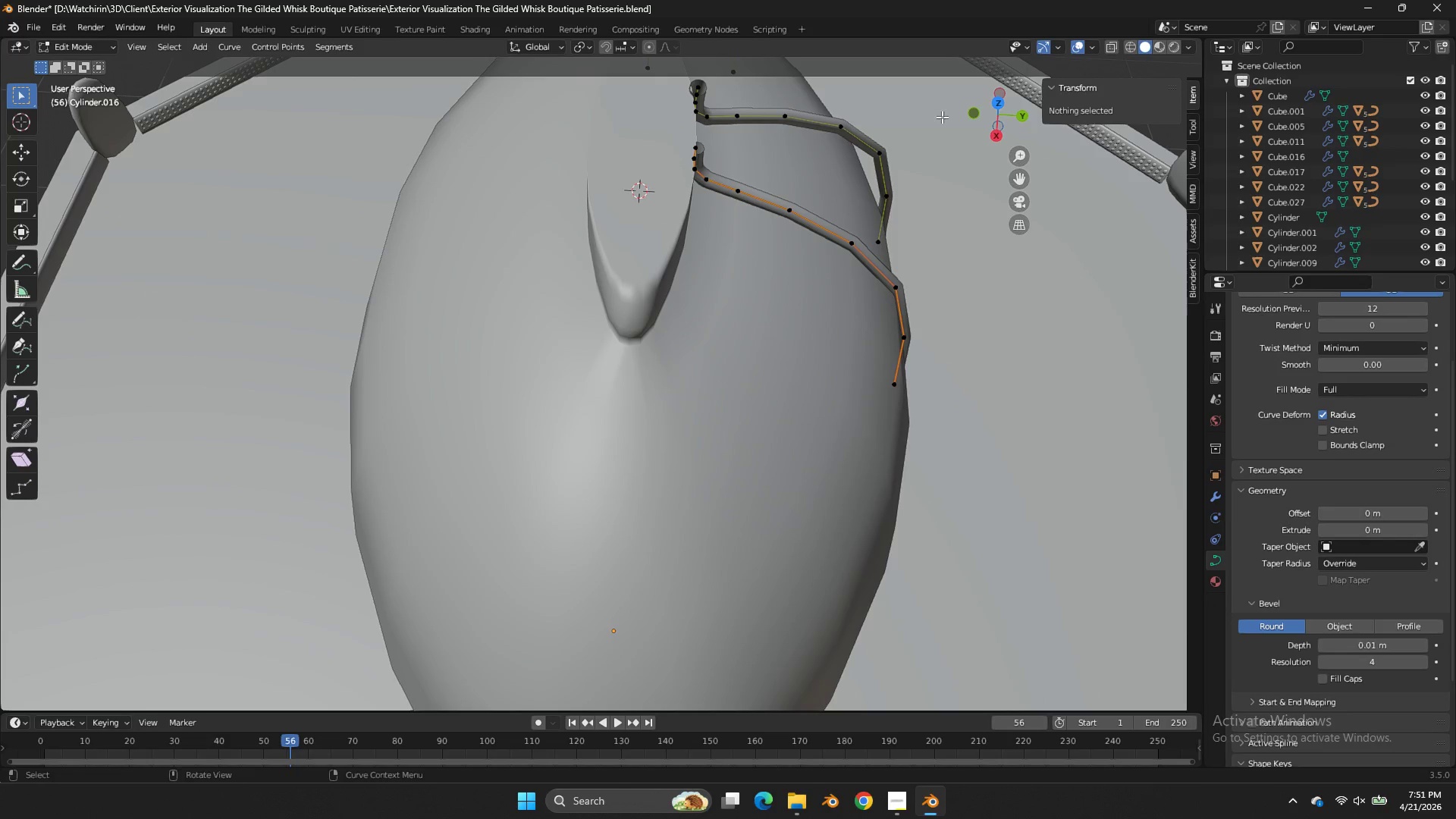 
left_click_drag(start_coordinate=[982, 124], to_coordinate=[798, 128])
 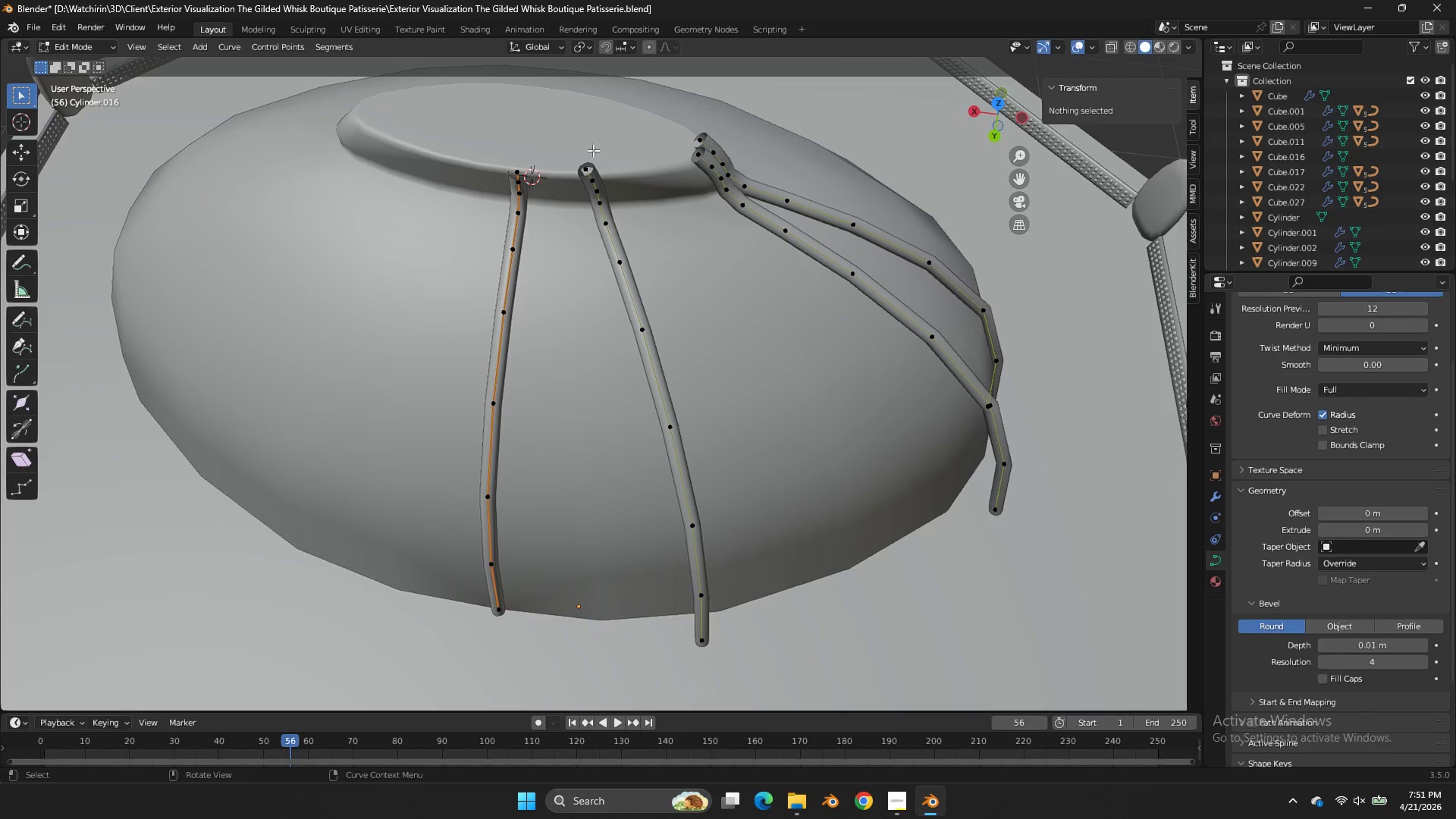 
left_click([593, 150])
 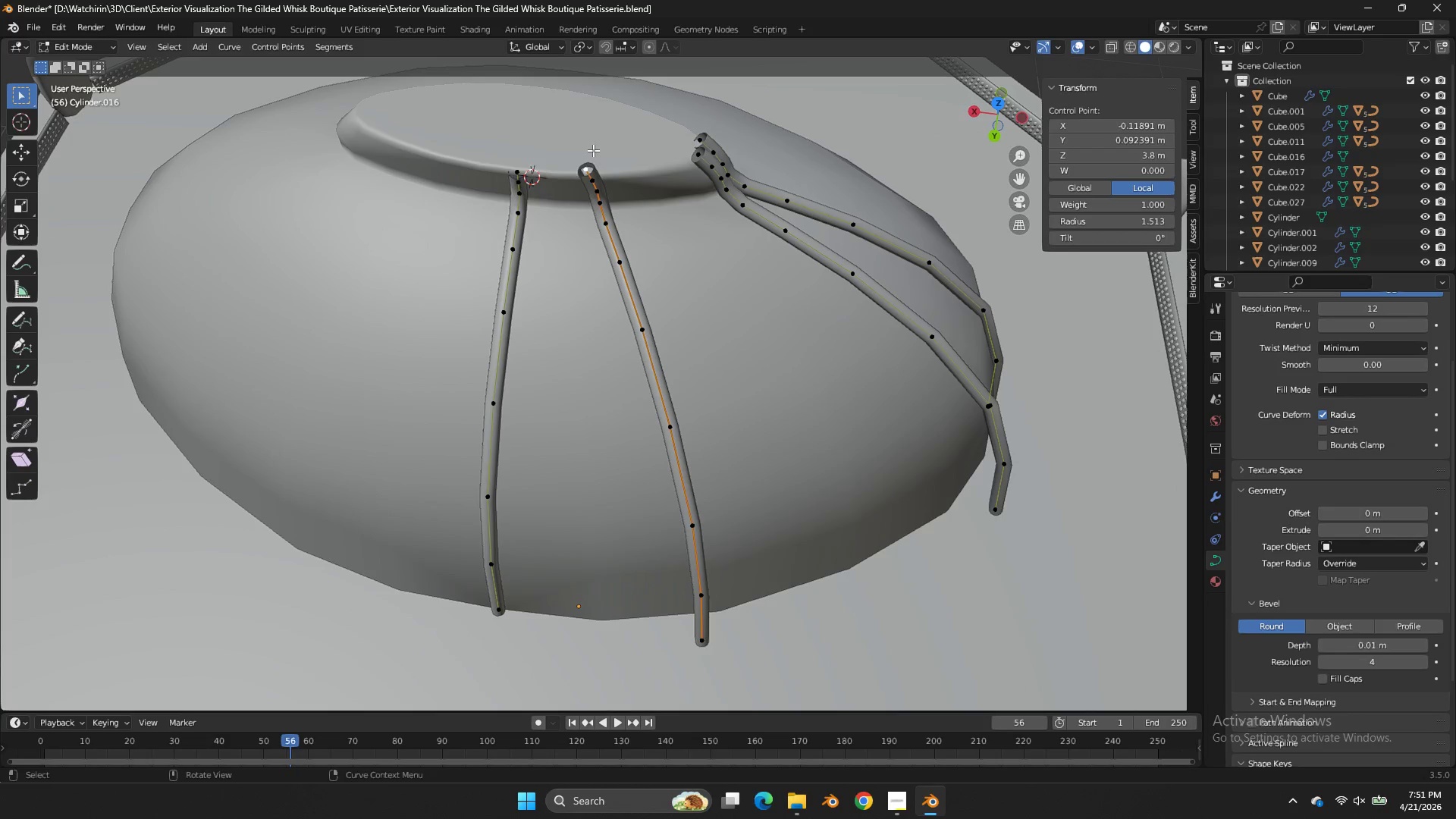 
key(X)
 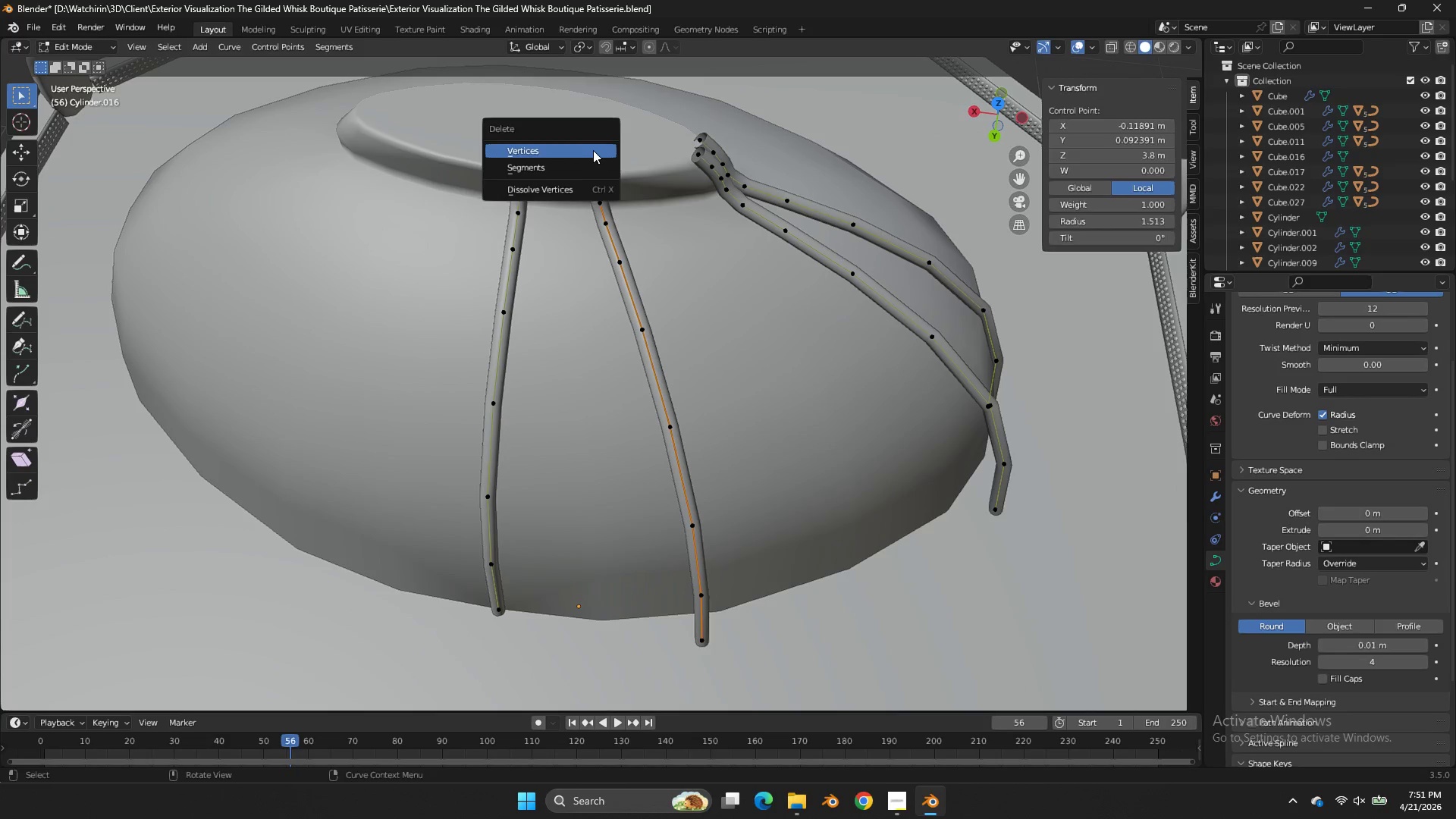 
double_click([593, 150])
 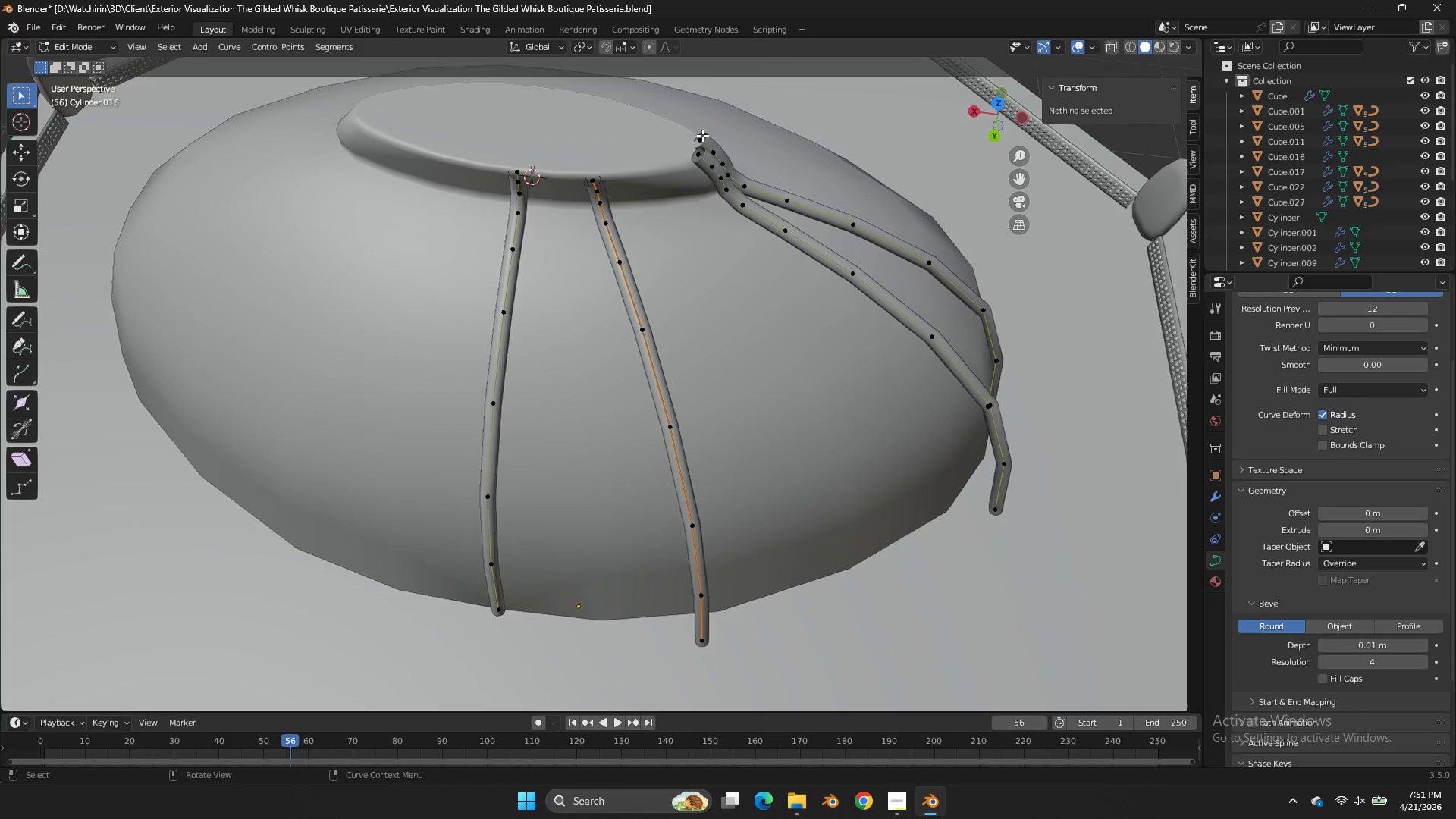 
triple_click([703, 135])
 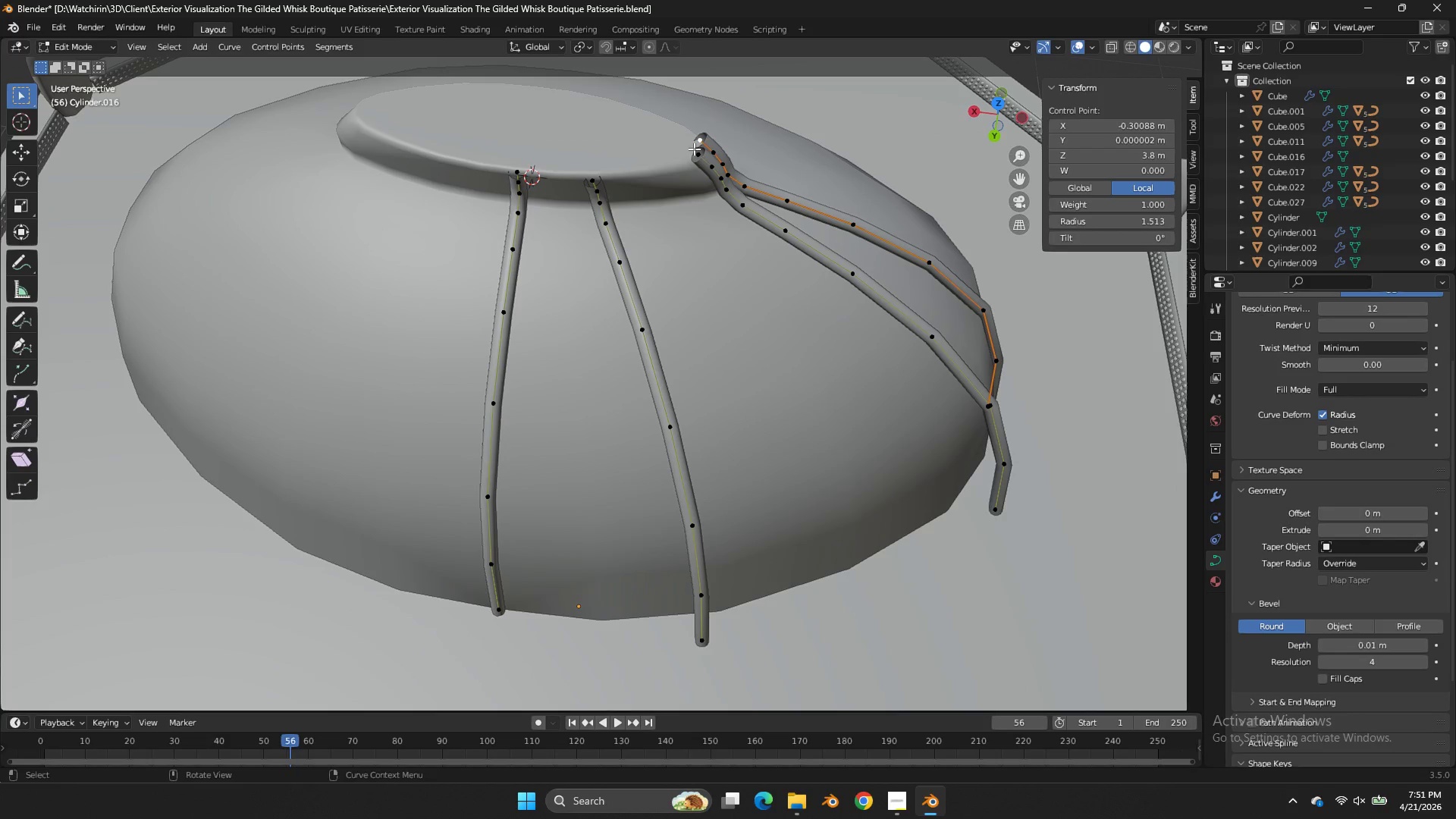 
key(Shift+ShiftLeft)
 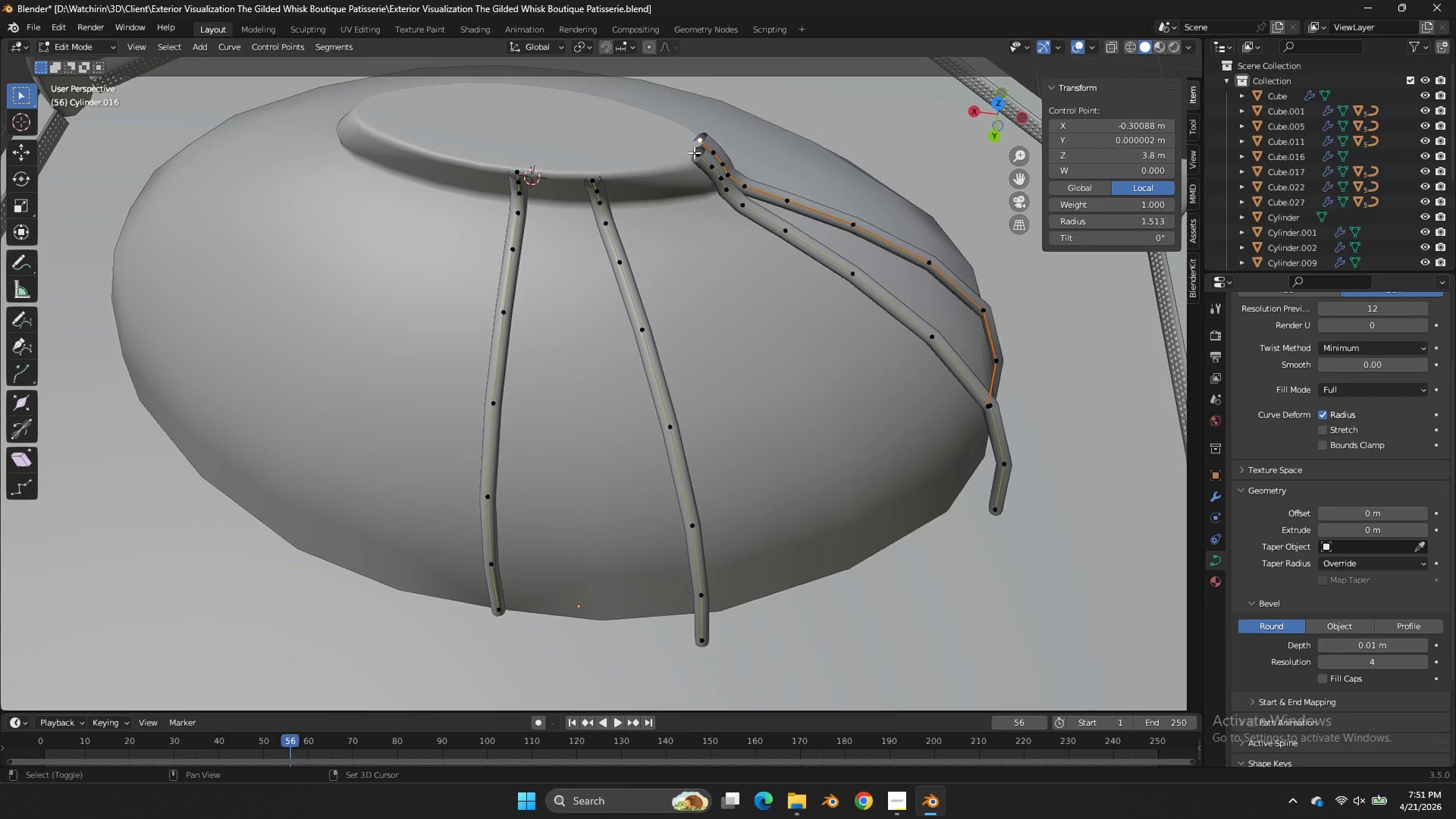 
triple_click([694, 152])
 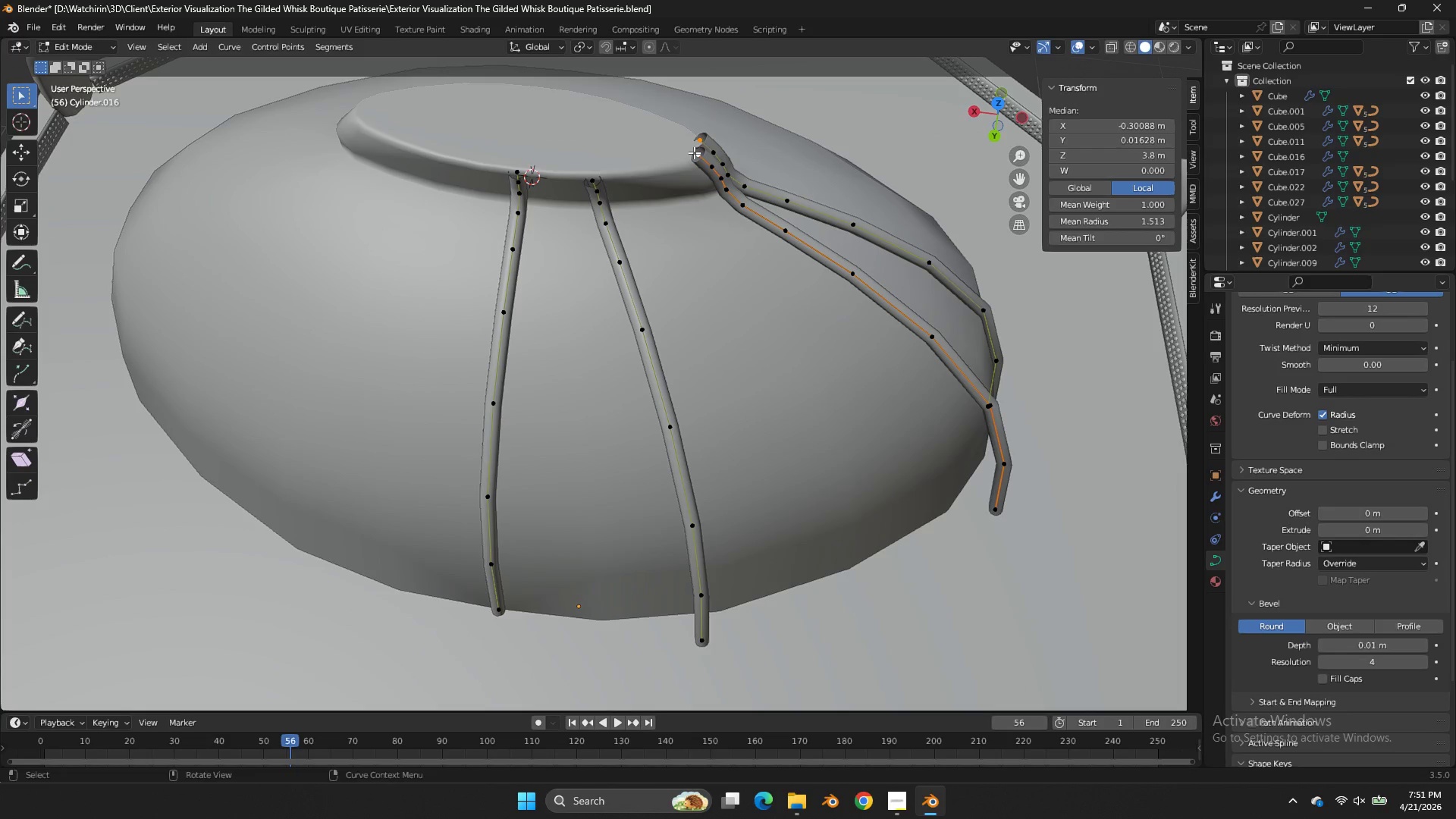 
key(X)
 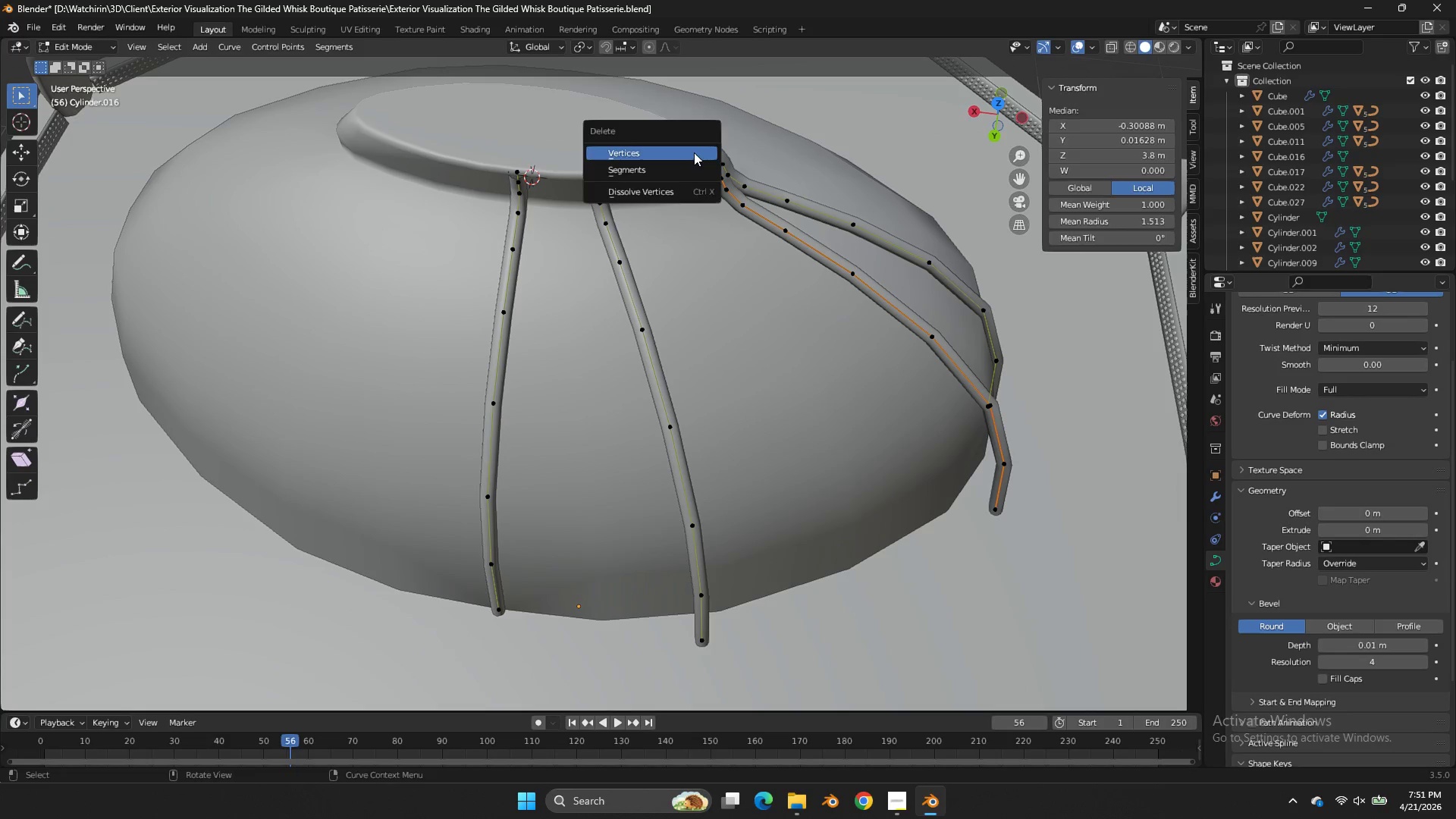 
triple_click([694, 152])
 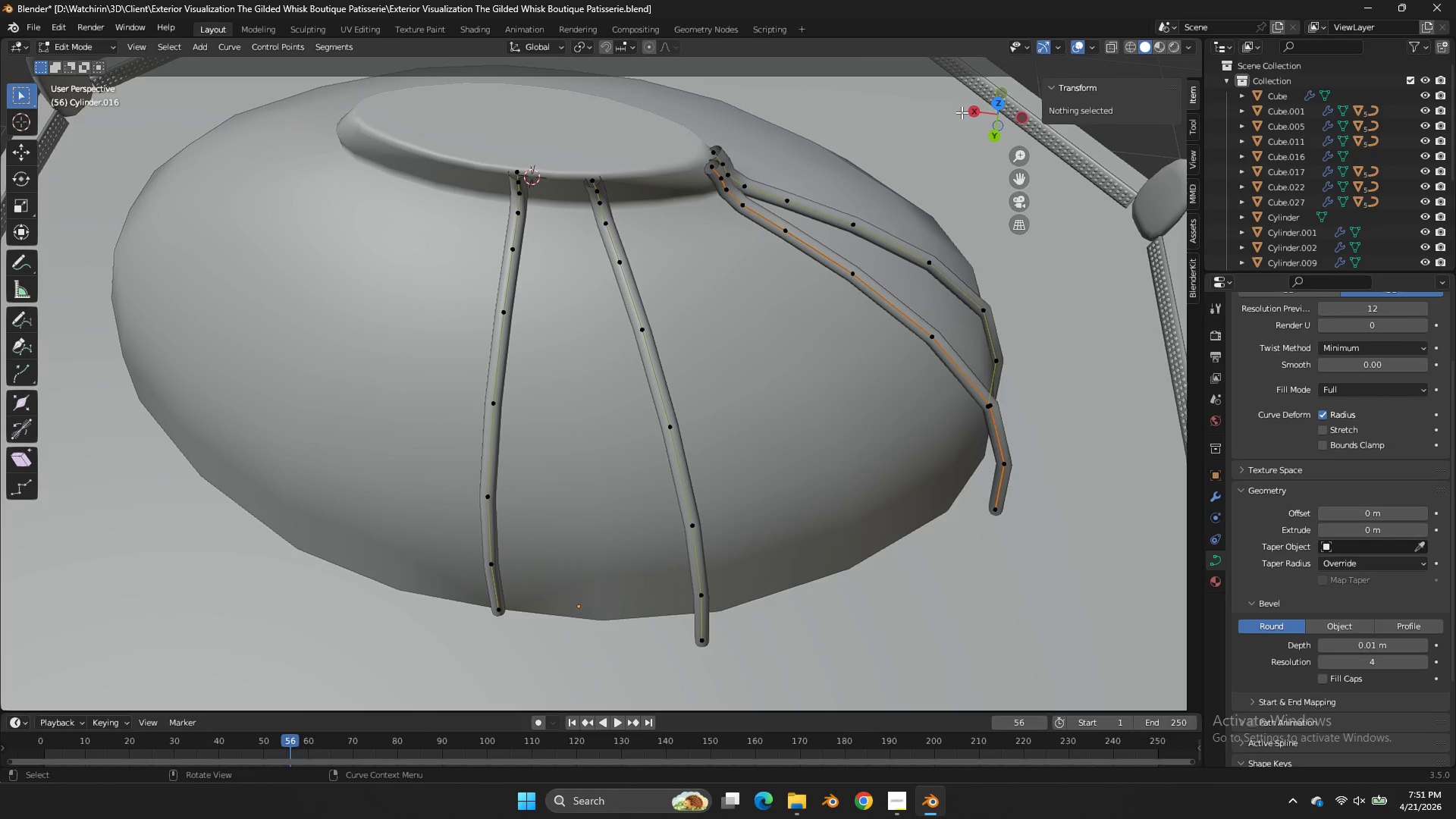 
wait(11.41)
 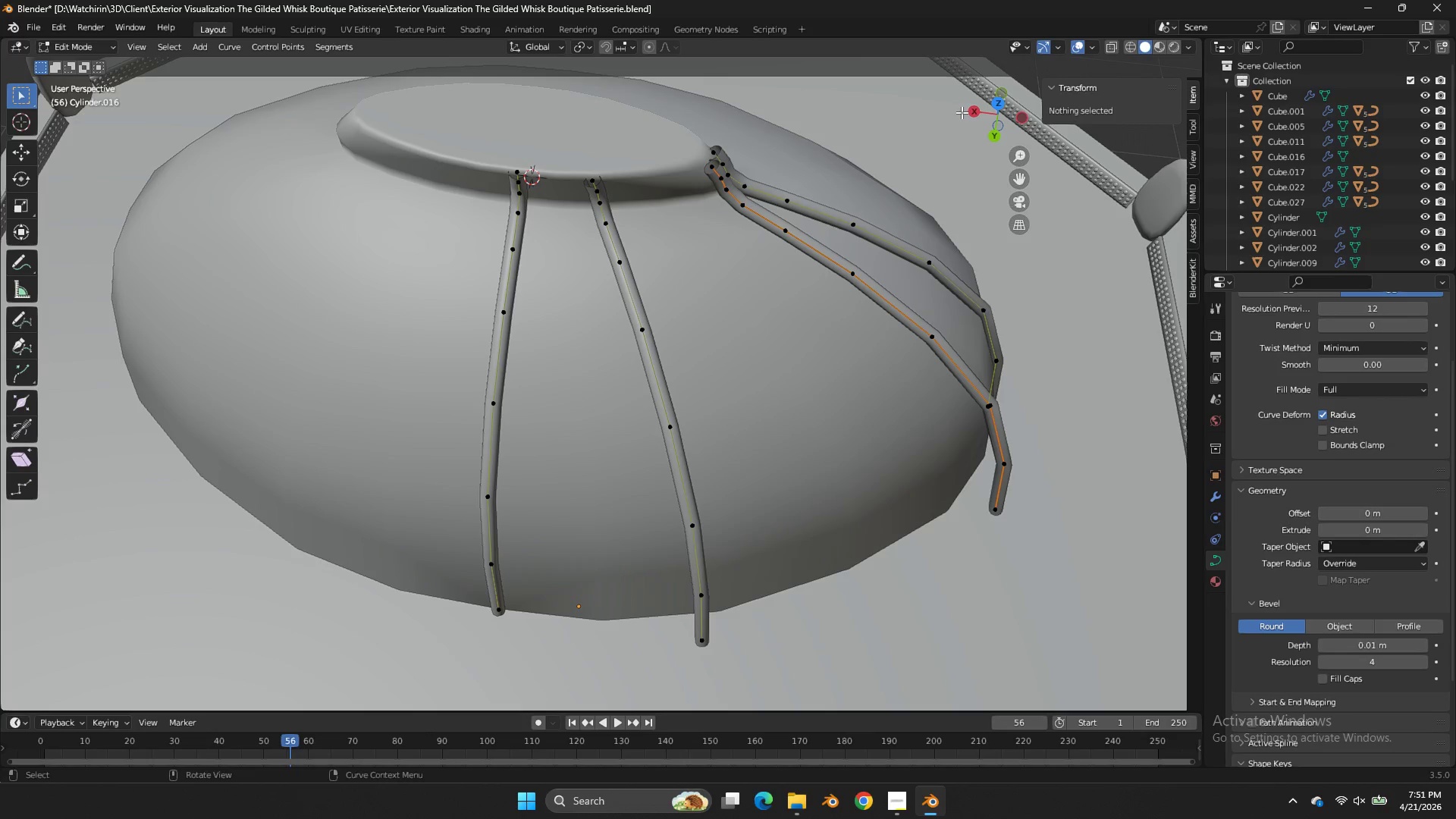 
key(Tab)
 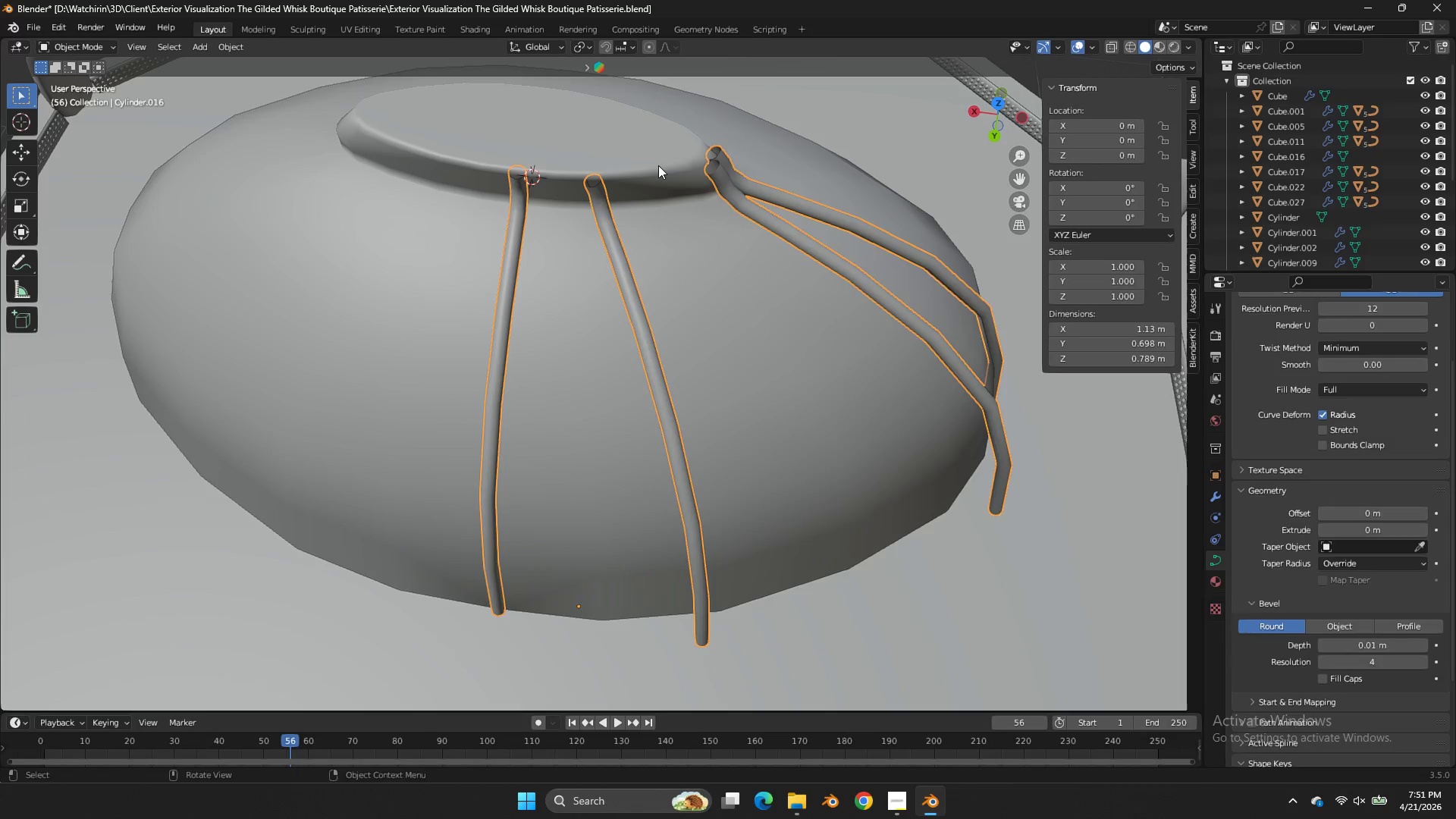 
double_click([658, 165])
 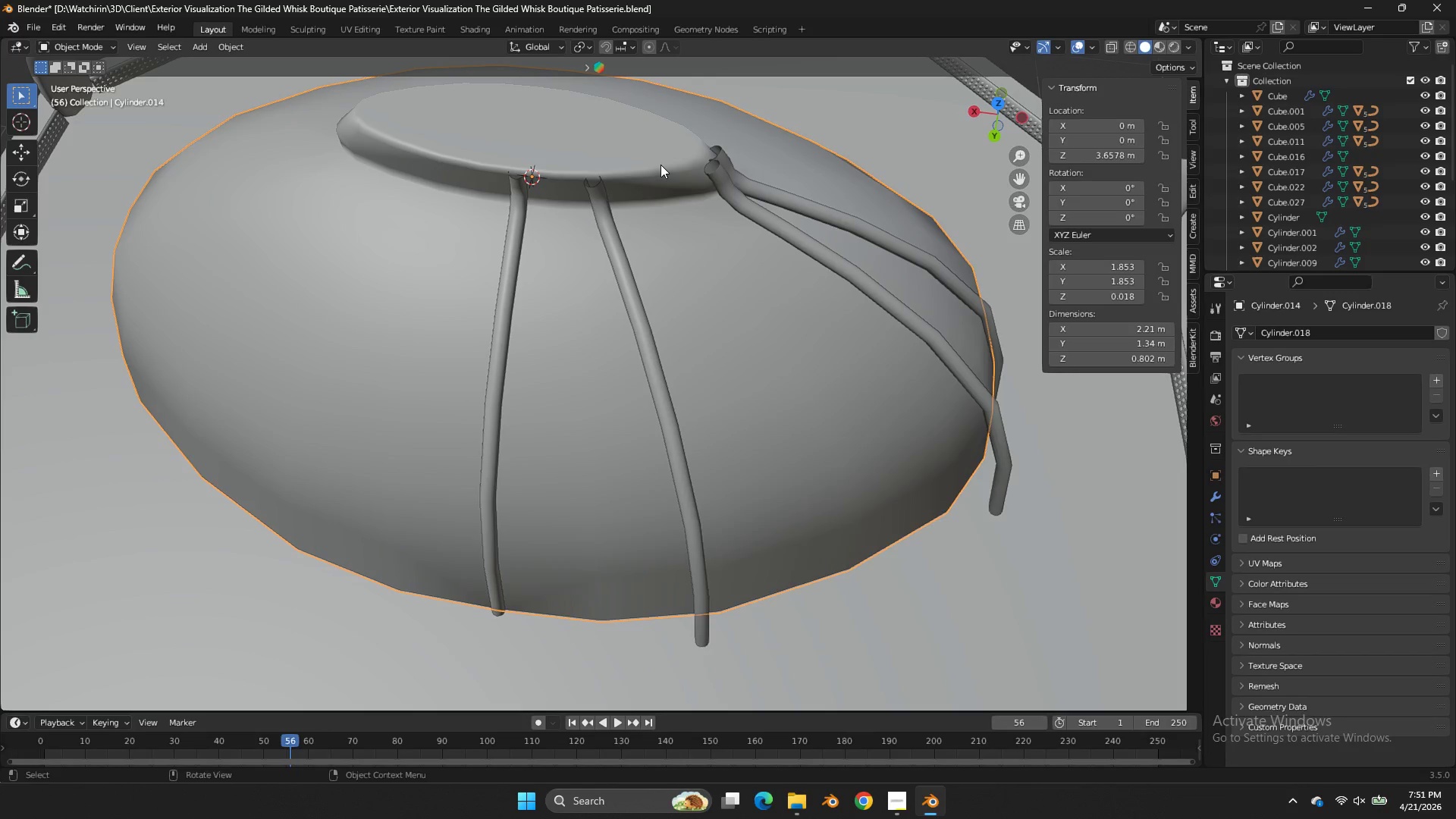 
key(Tab)
 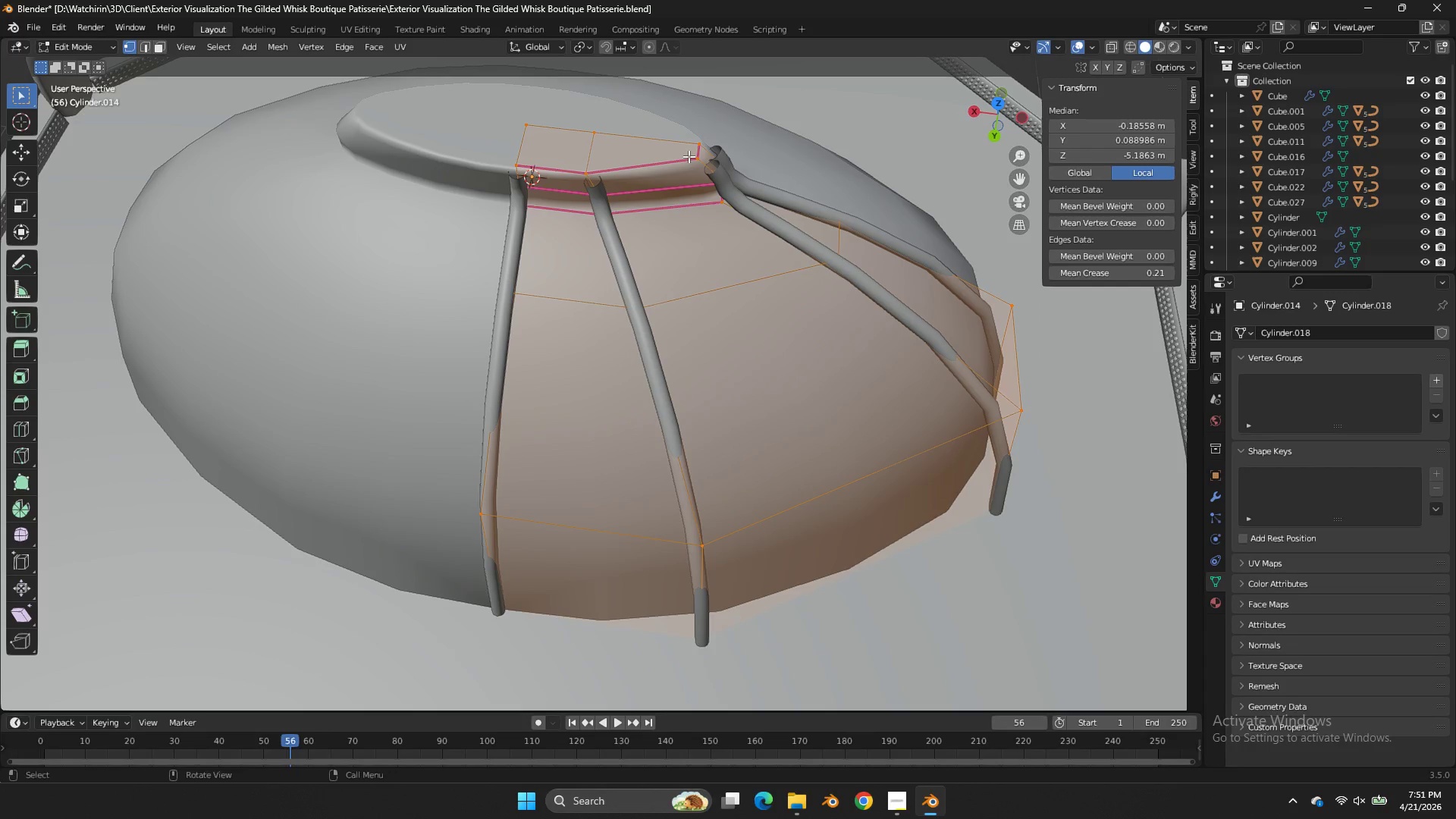 
hold_key(key=AltLeft, duration=1.0)
double_click([702, 161])
 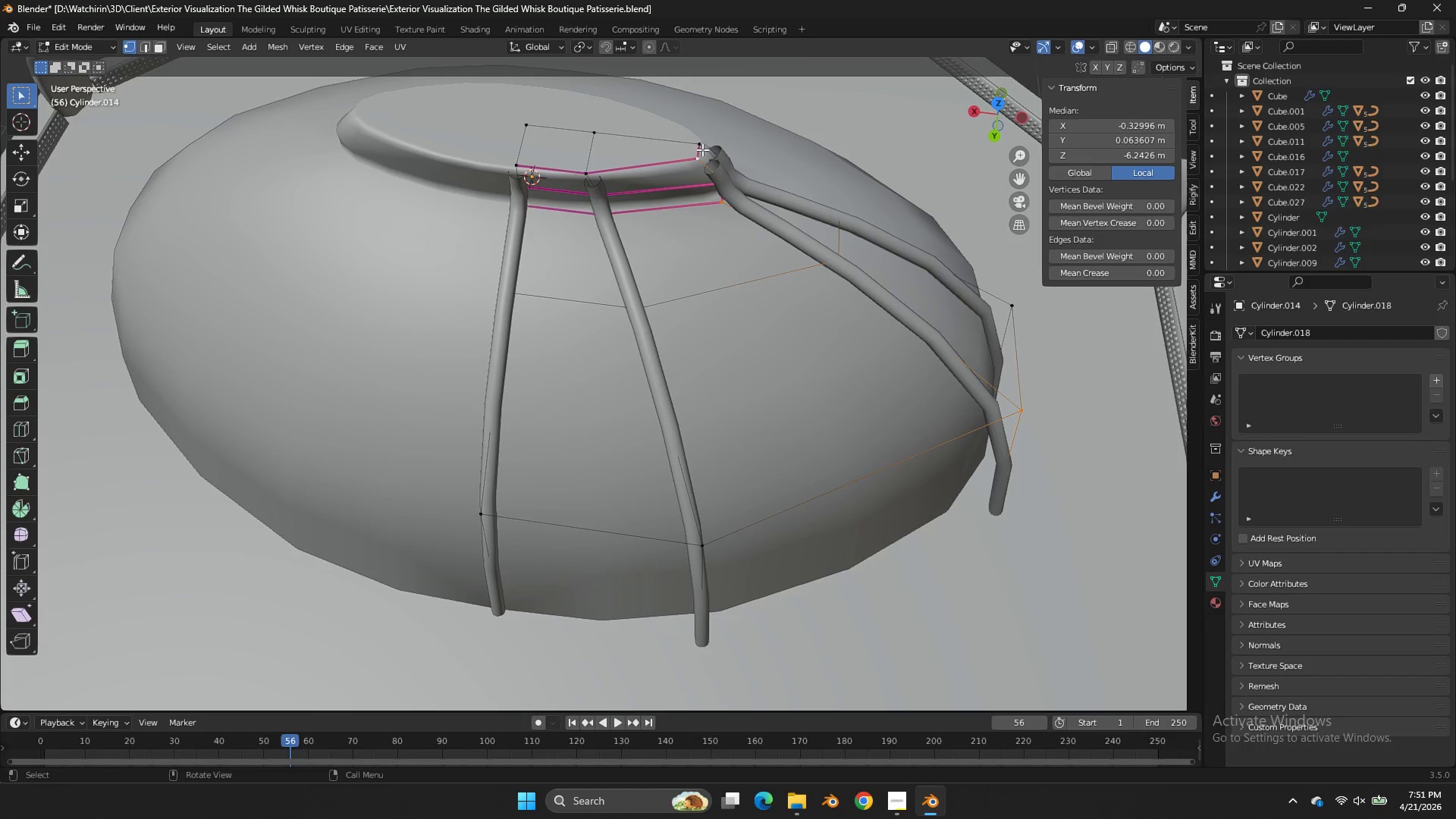 
left_click([702, 143])
 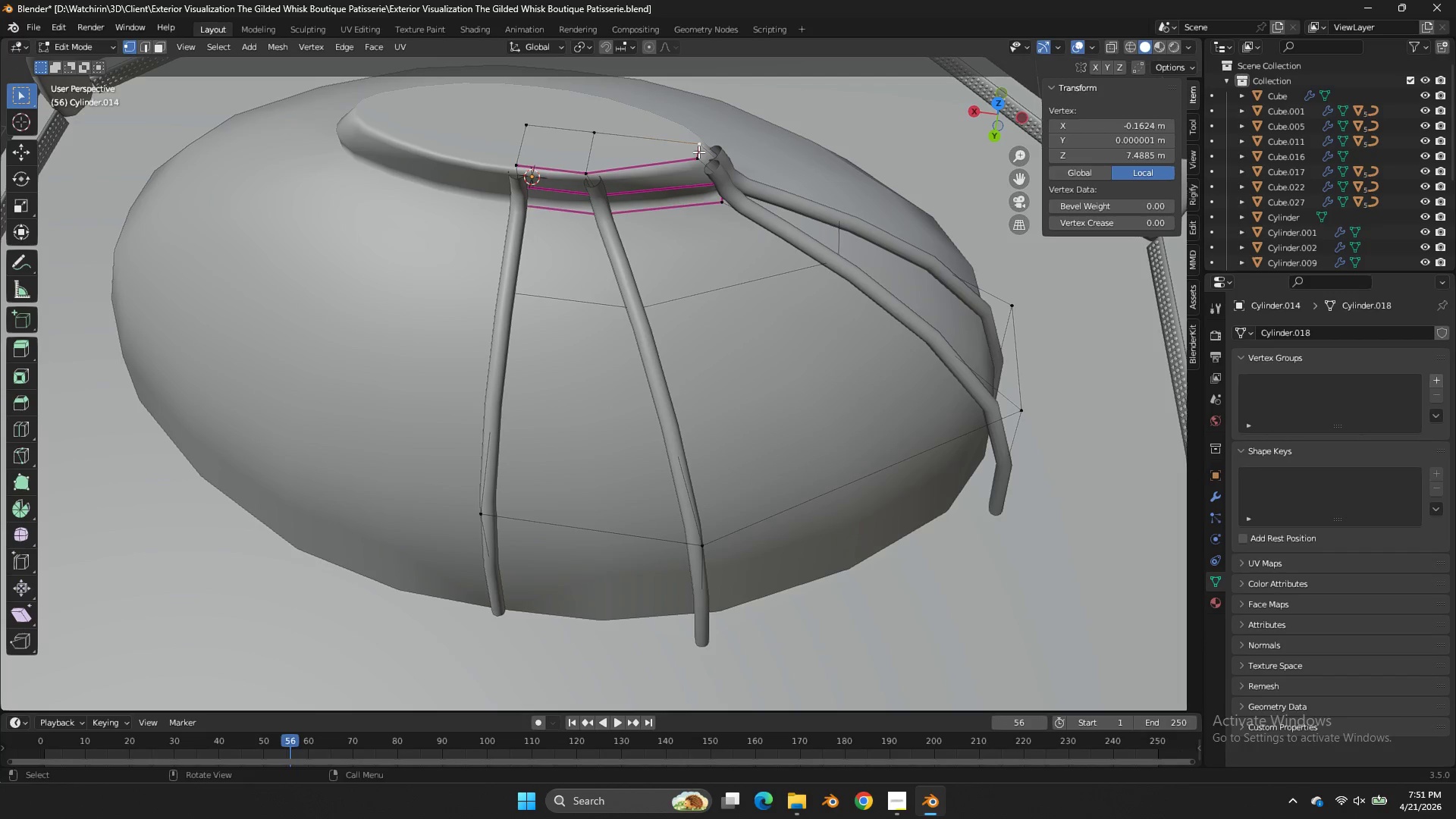 
hold_key(key=ShiftLeft, duration=0.42)
double_click([698, 155])
 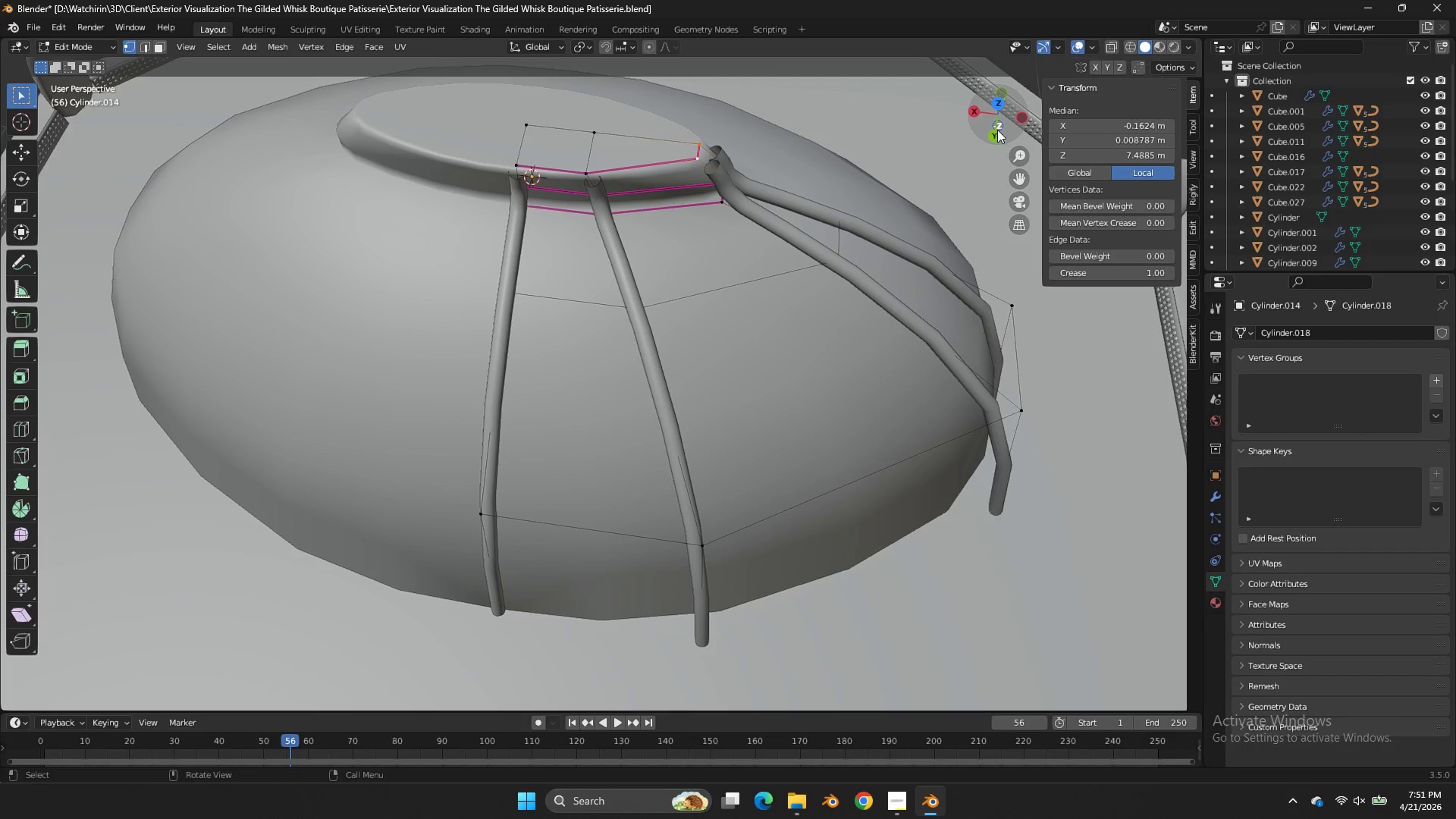 
left_click([994, 136])
 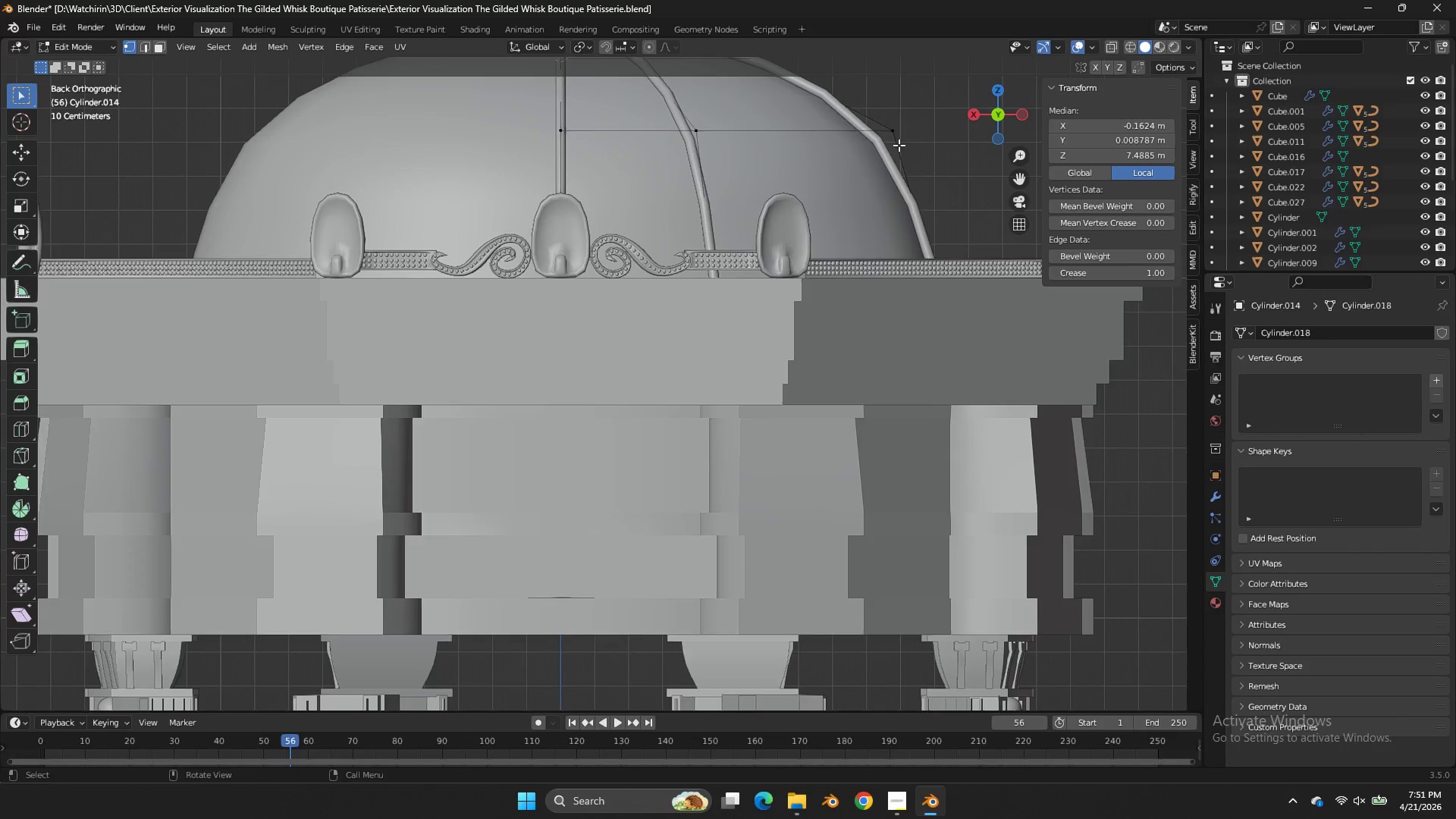 
scroll: coordinate [911, 145], scroll_direction: down, amount: 1.0
 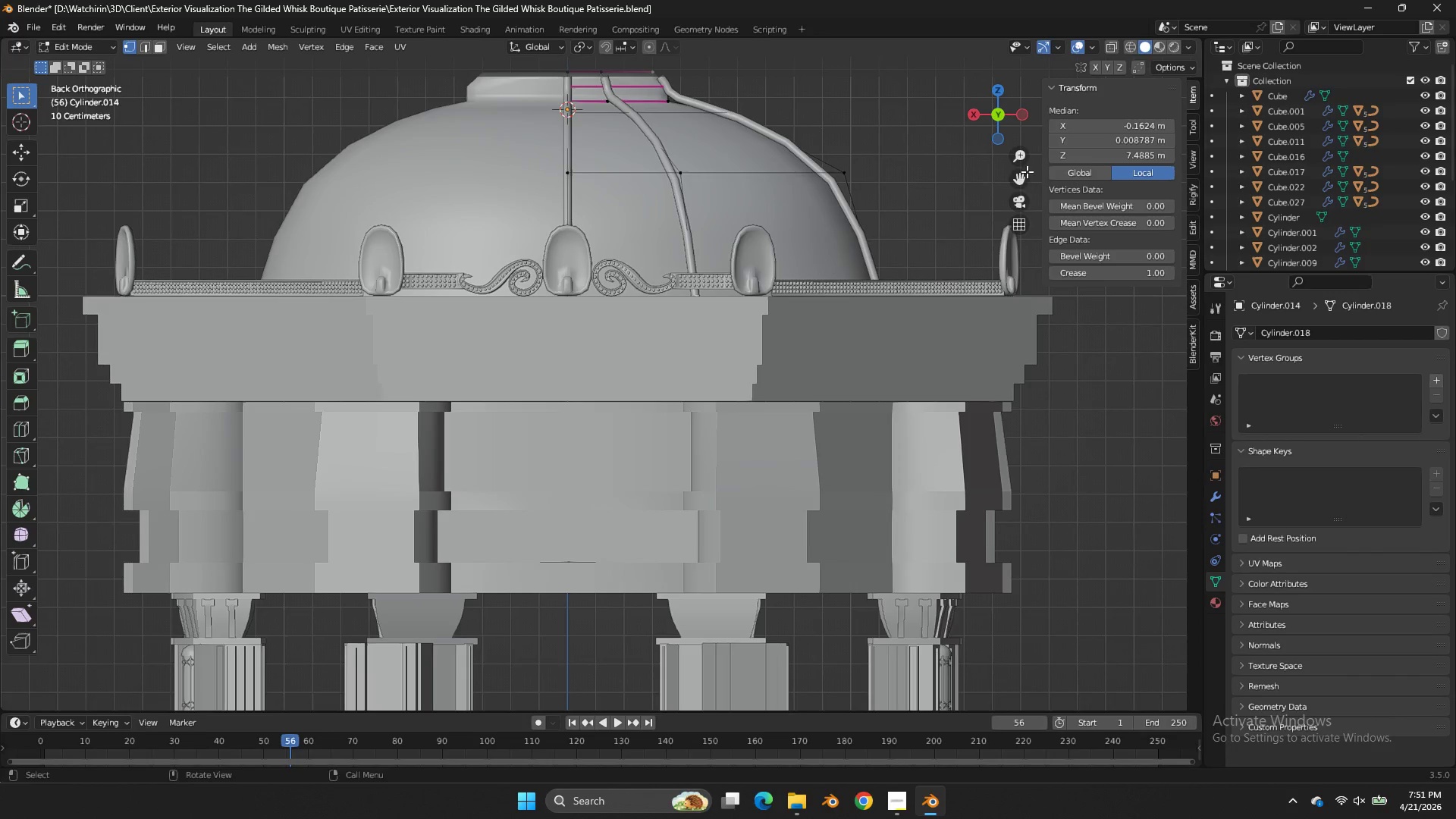 
left_click_drag(start_coordinate=[1022, 174], to_coordinate=[994, 393])
 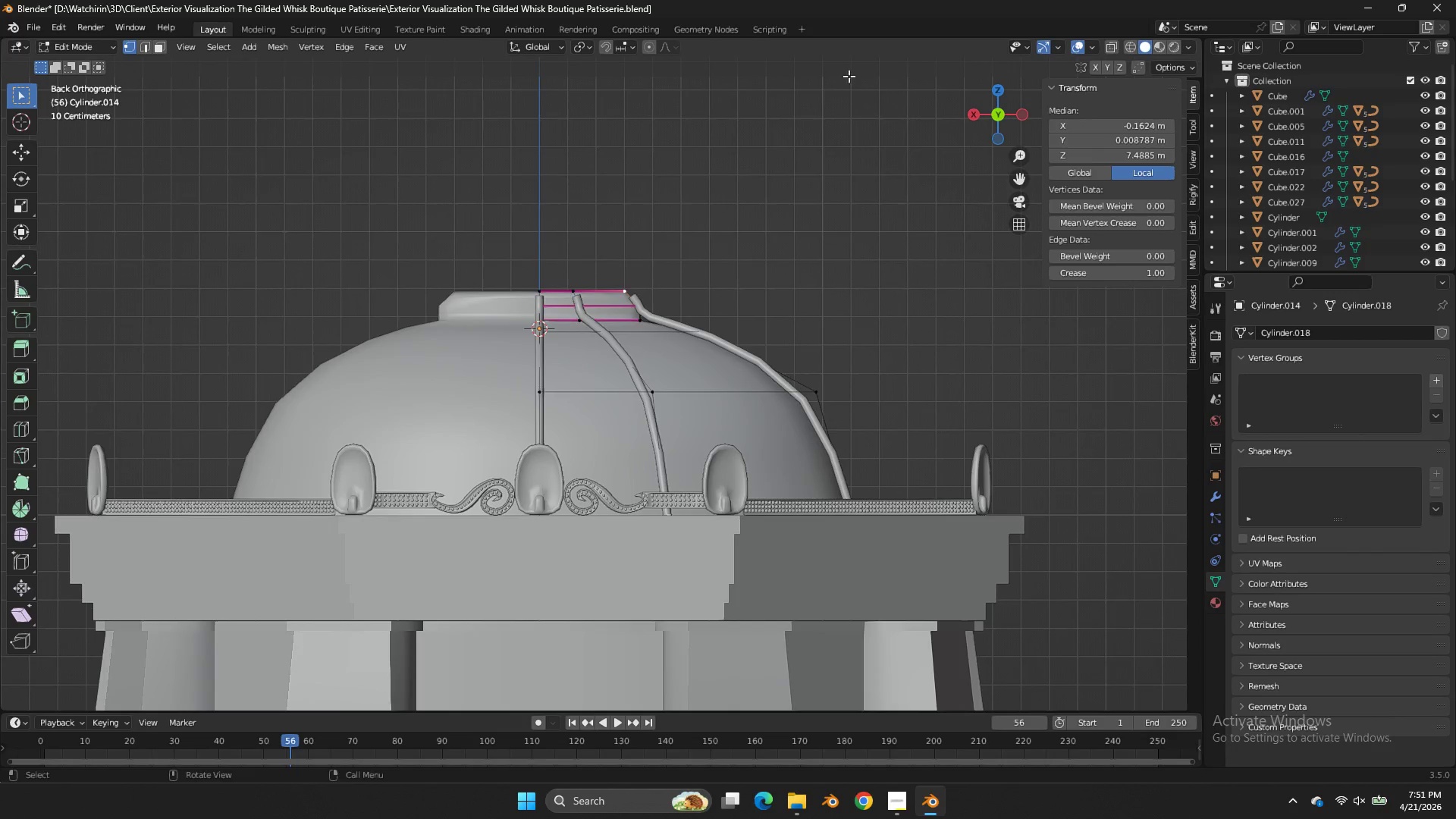 
key(G)
 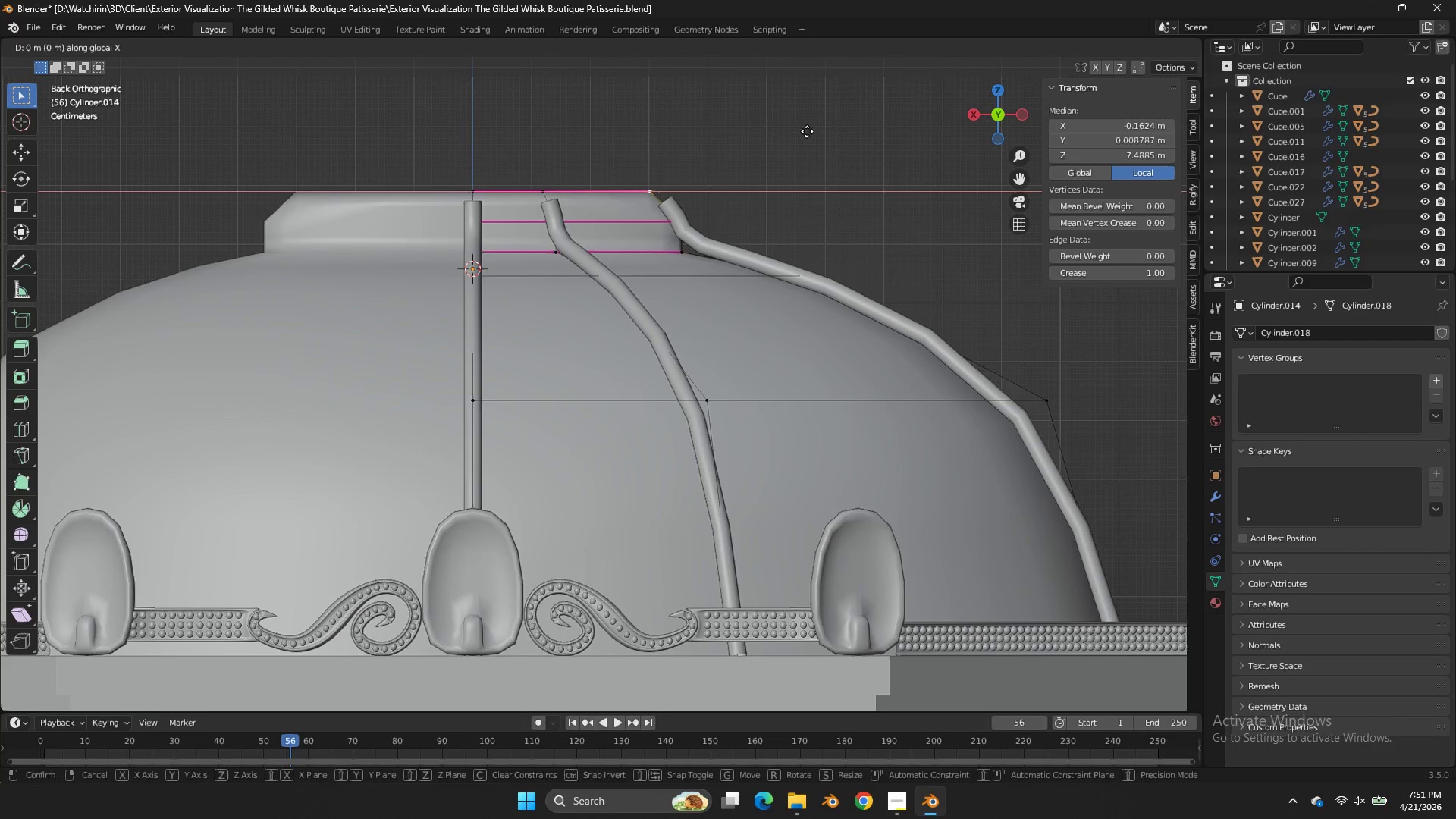 
scroll: coordinate [813, 110], scroll_direction: up, amount: 4.0
 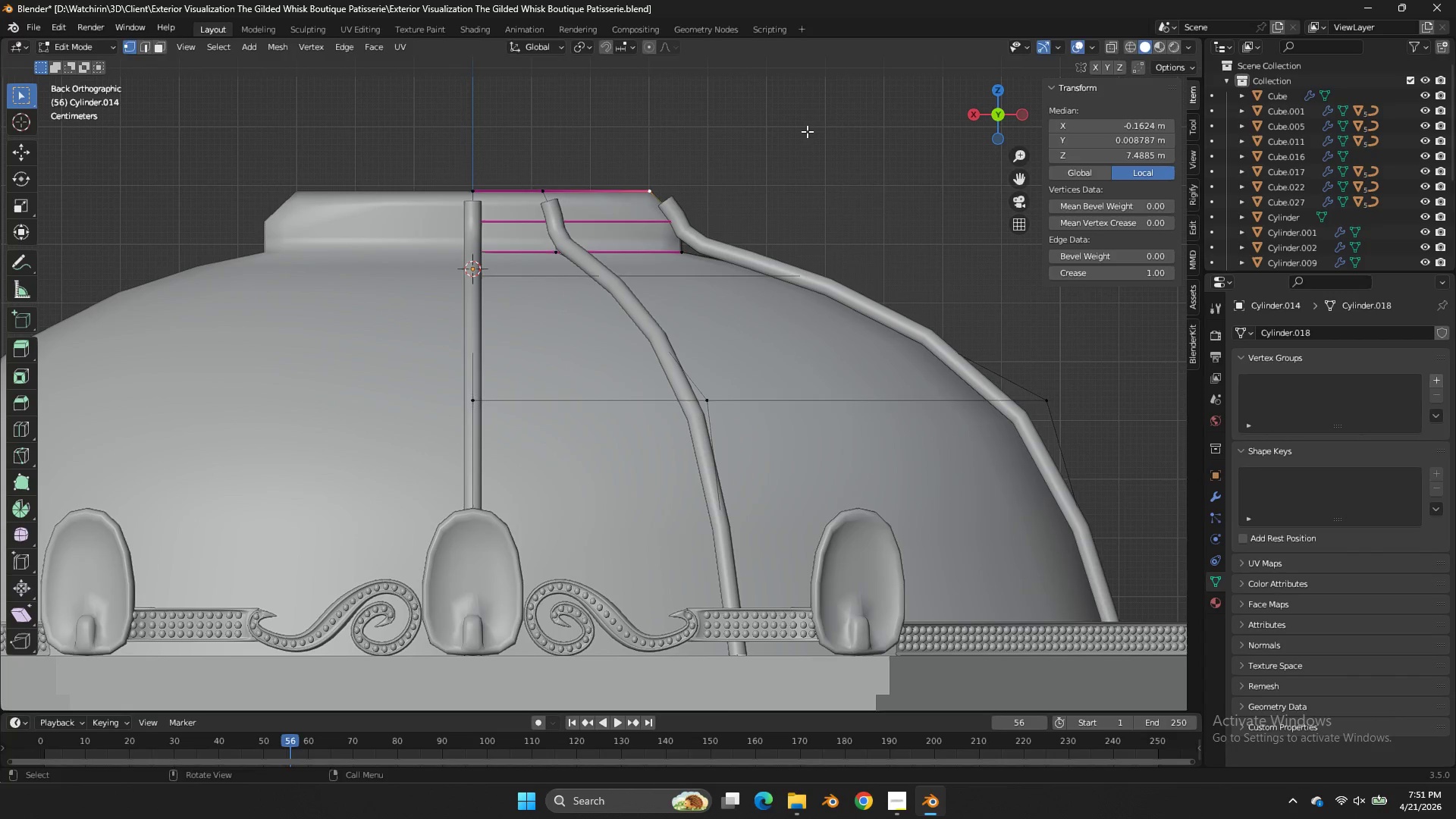 
key(X)
 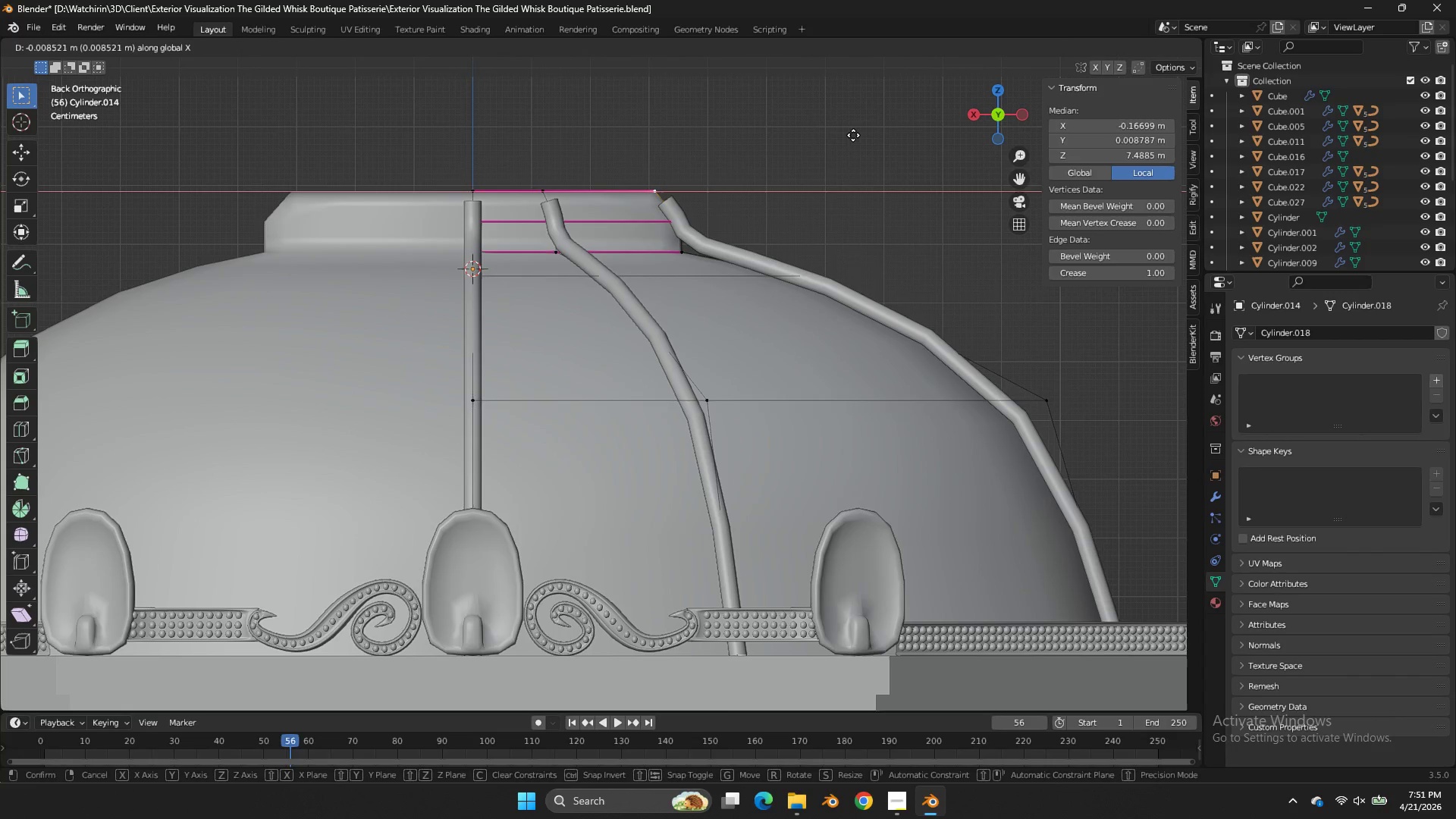 
hold_key(key=ShiftLeft, duration=1.0)
left_click([953, 155])
 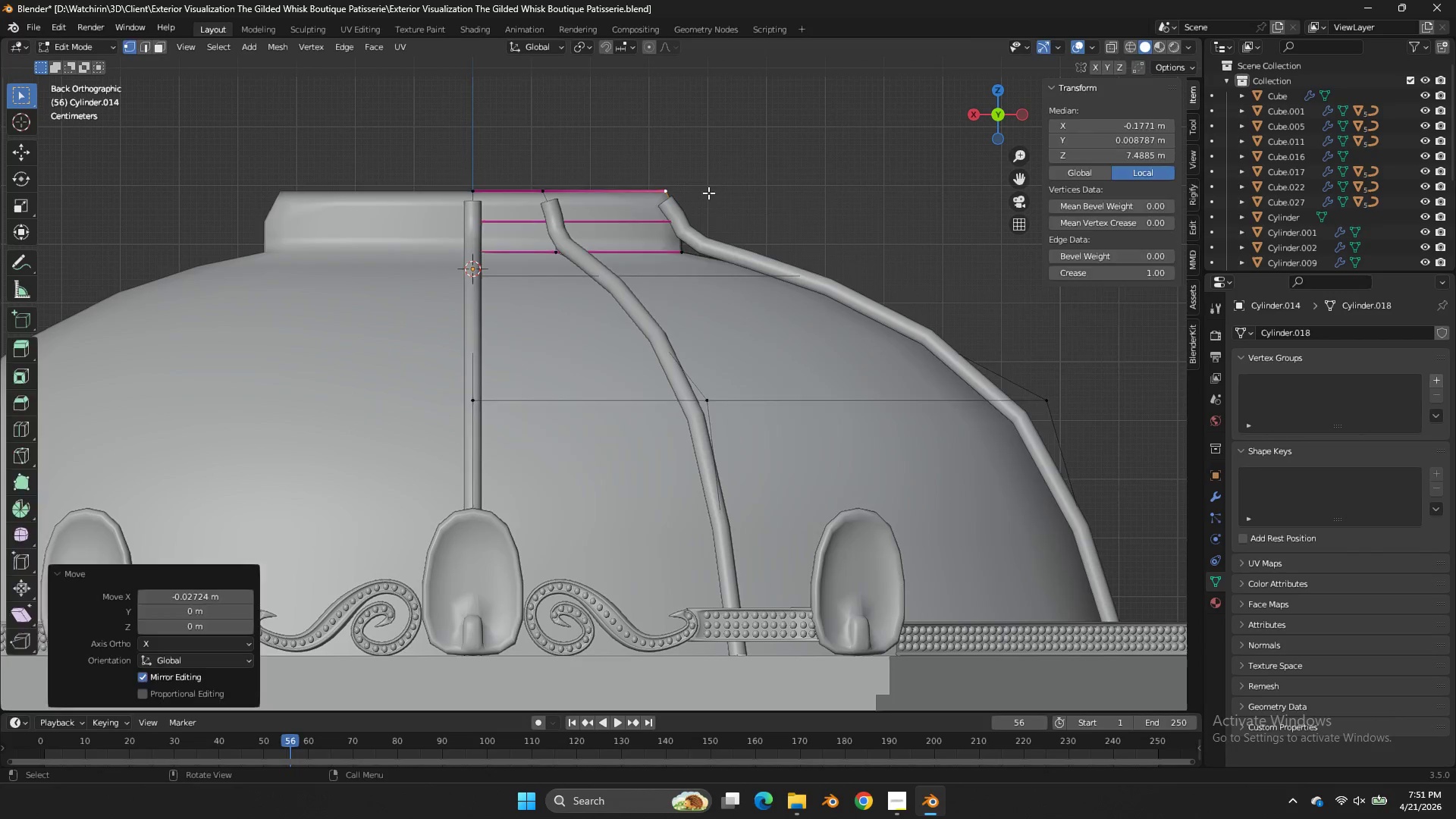 
key(Tab)
 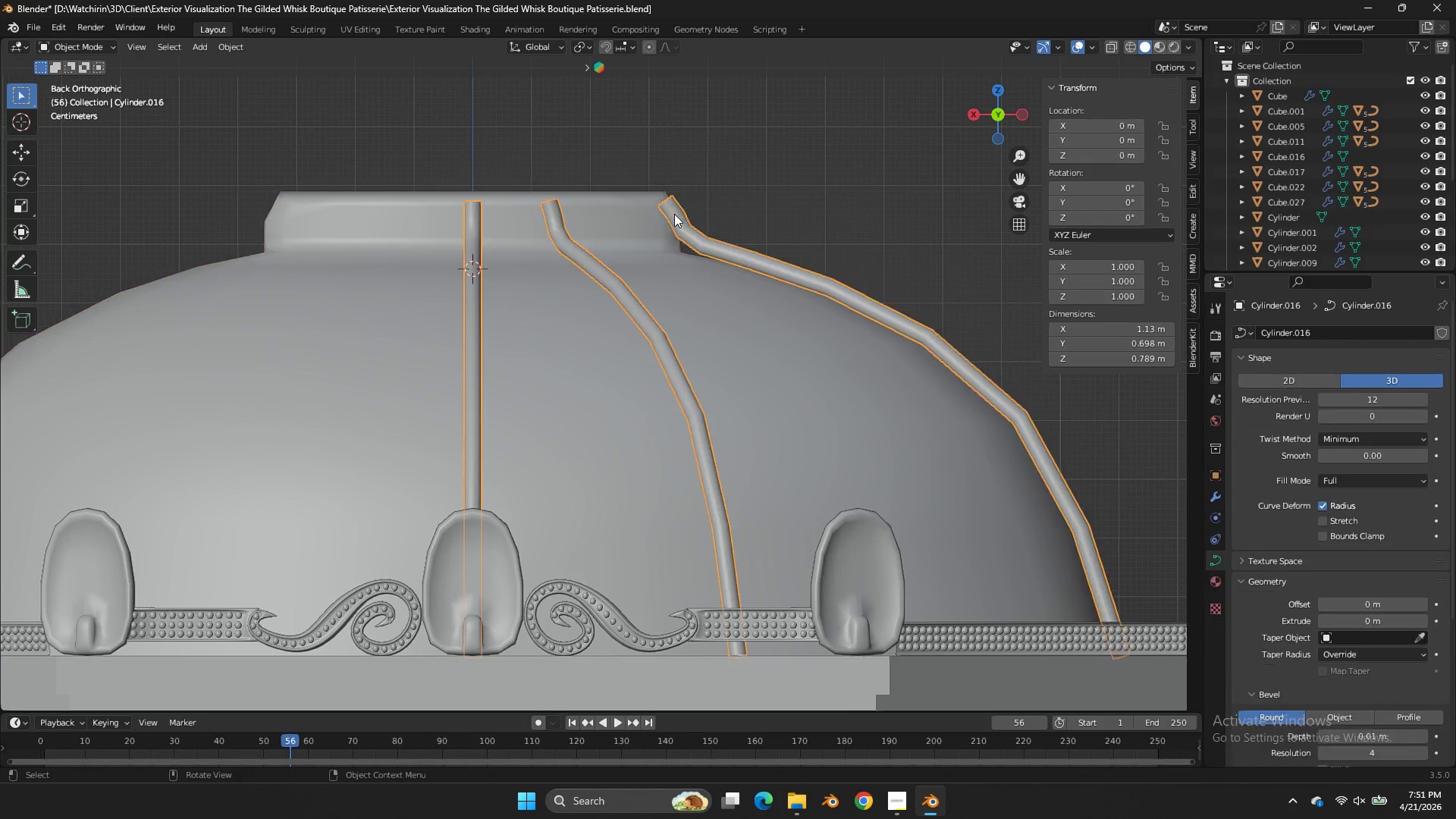 
hold_key(key=ShiftLeft, duration=0.67)
double_click([658, 206])
 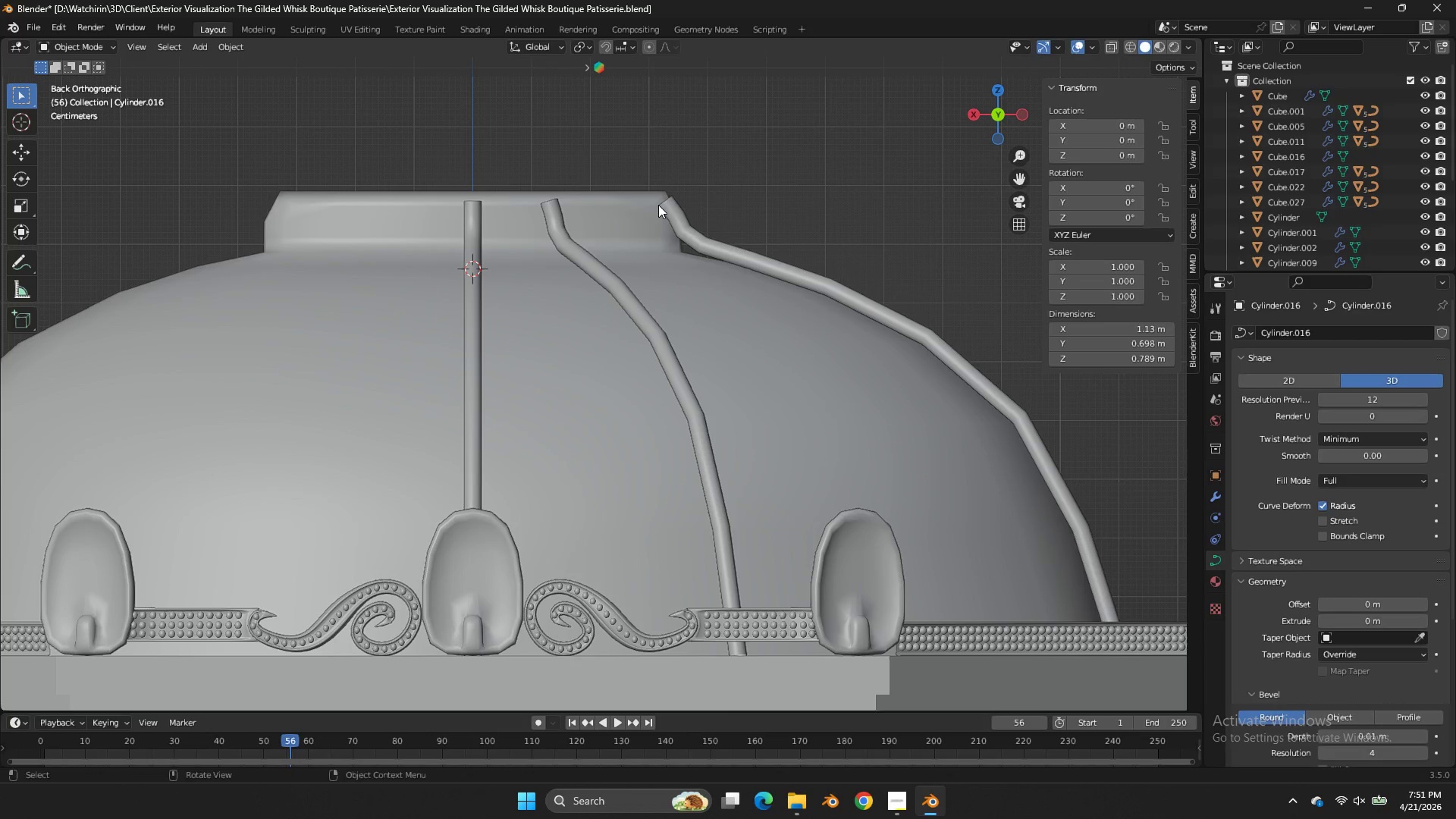 
key(Shift+ShiftLeft)
 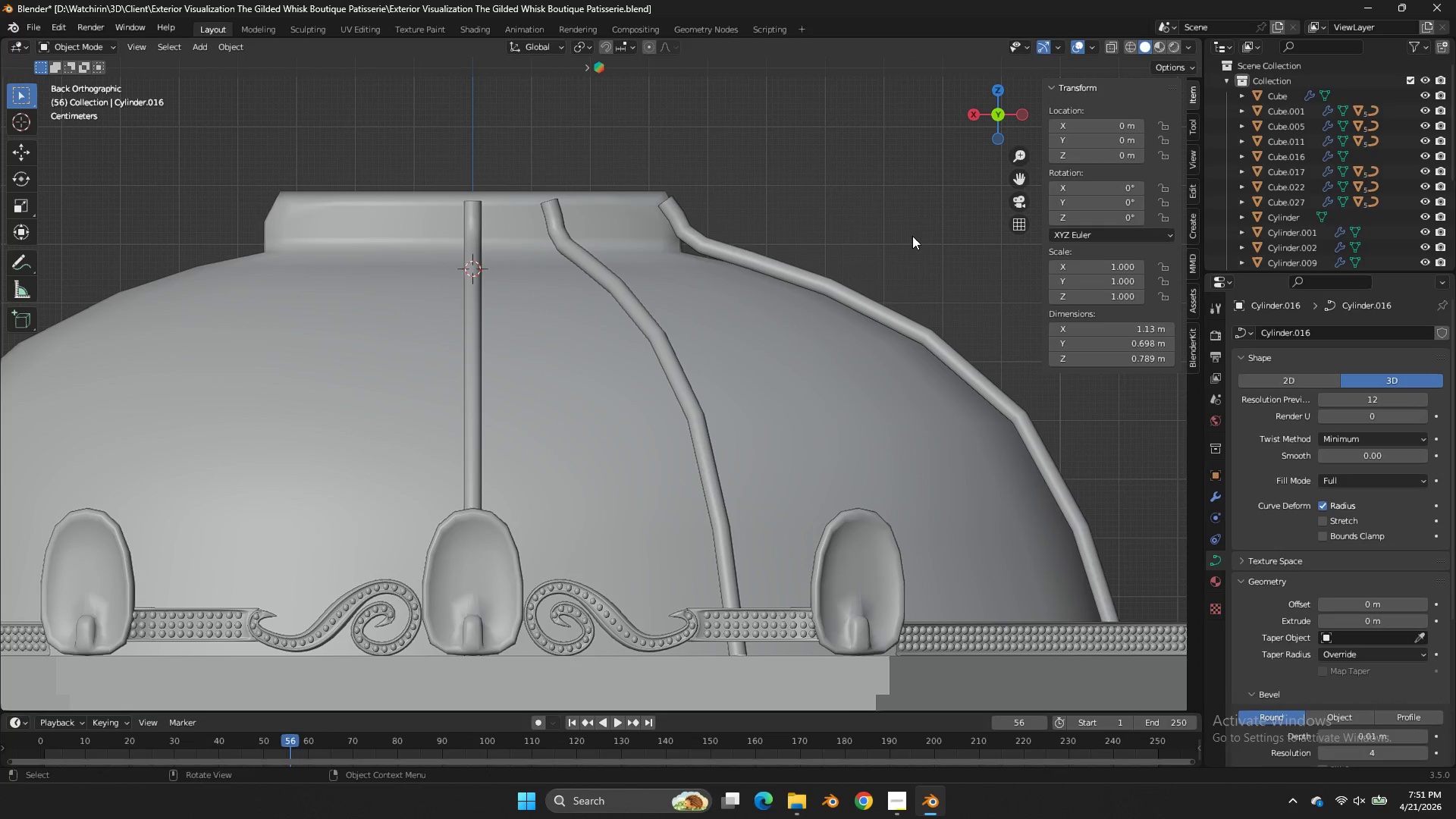 
left_click_drag(start_coordinate=[835, 211], to_coordinate=[592, 262])
 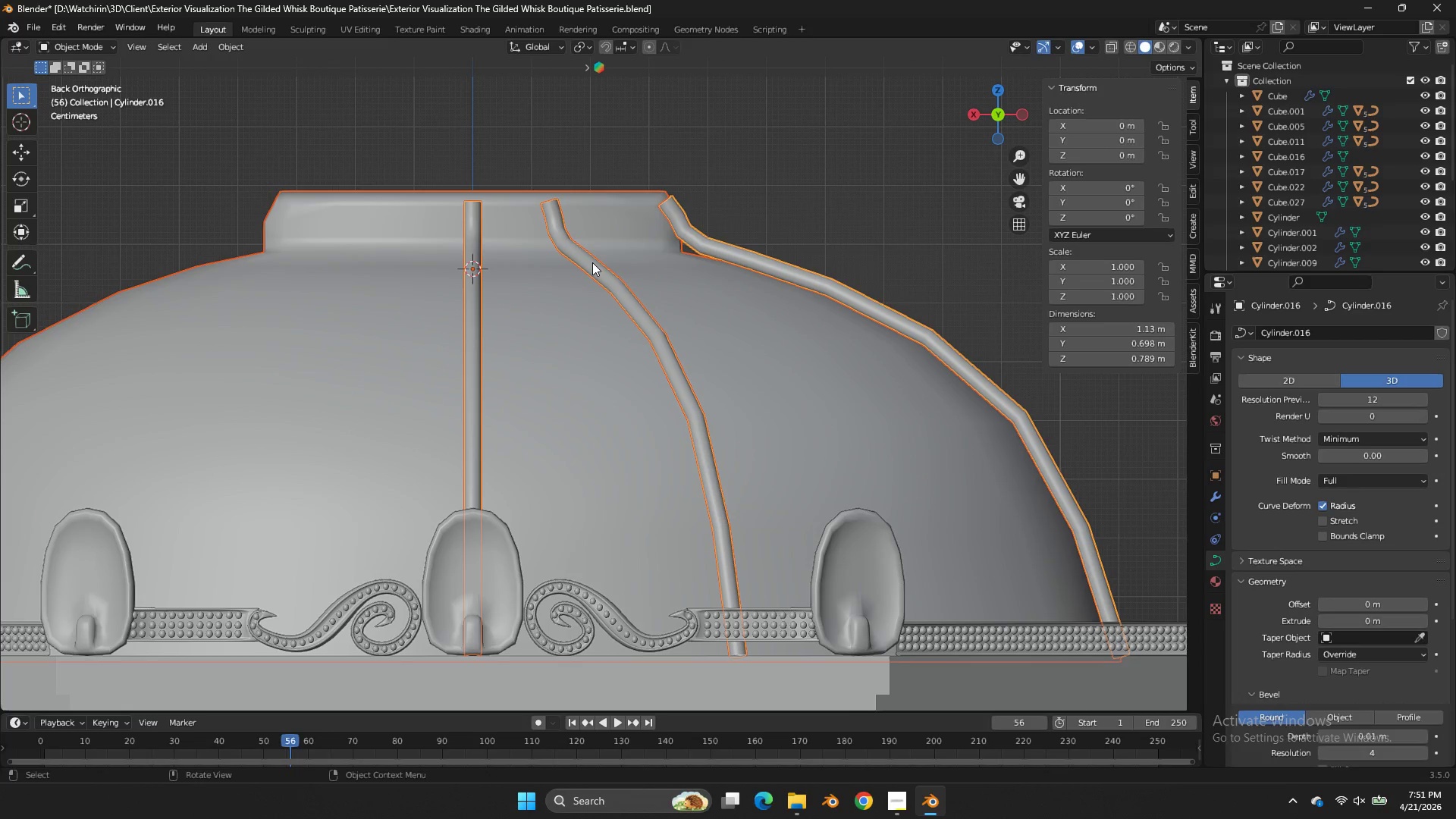 
key(NumpadDivide)
 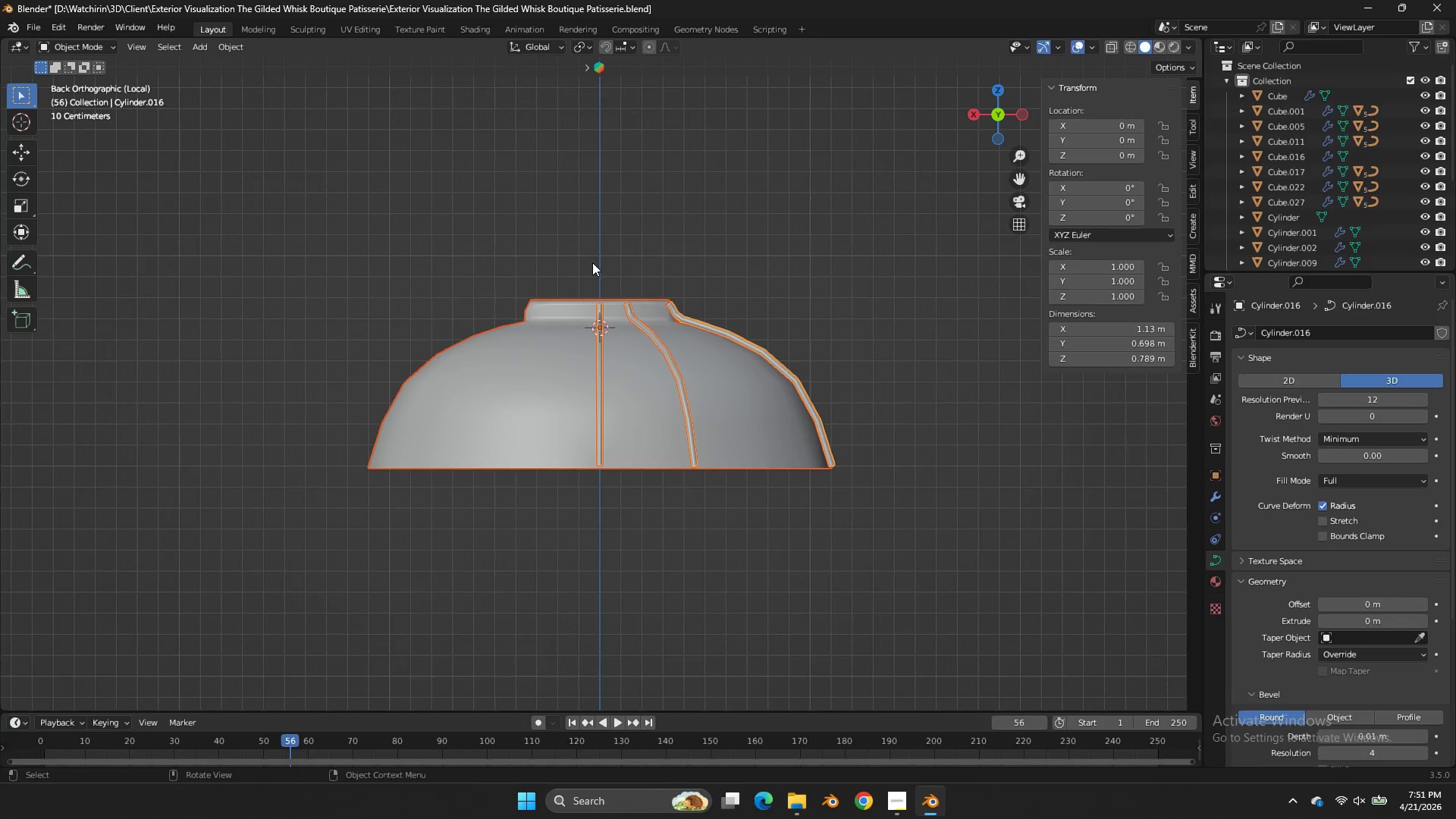 
scroll: coordinate [592, 262], scroll_direction: up, amount: 5.0
 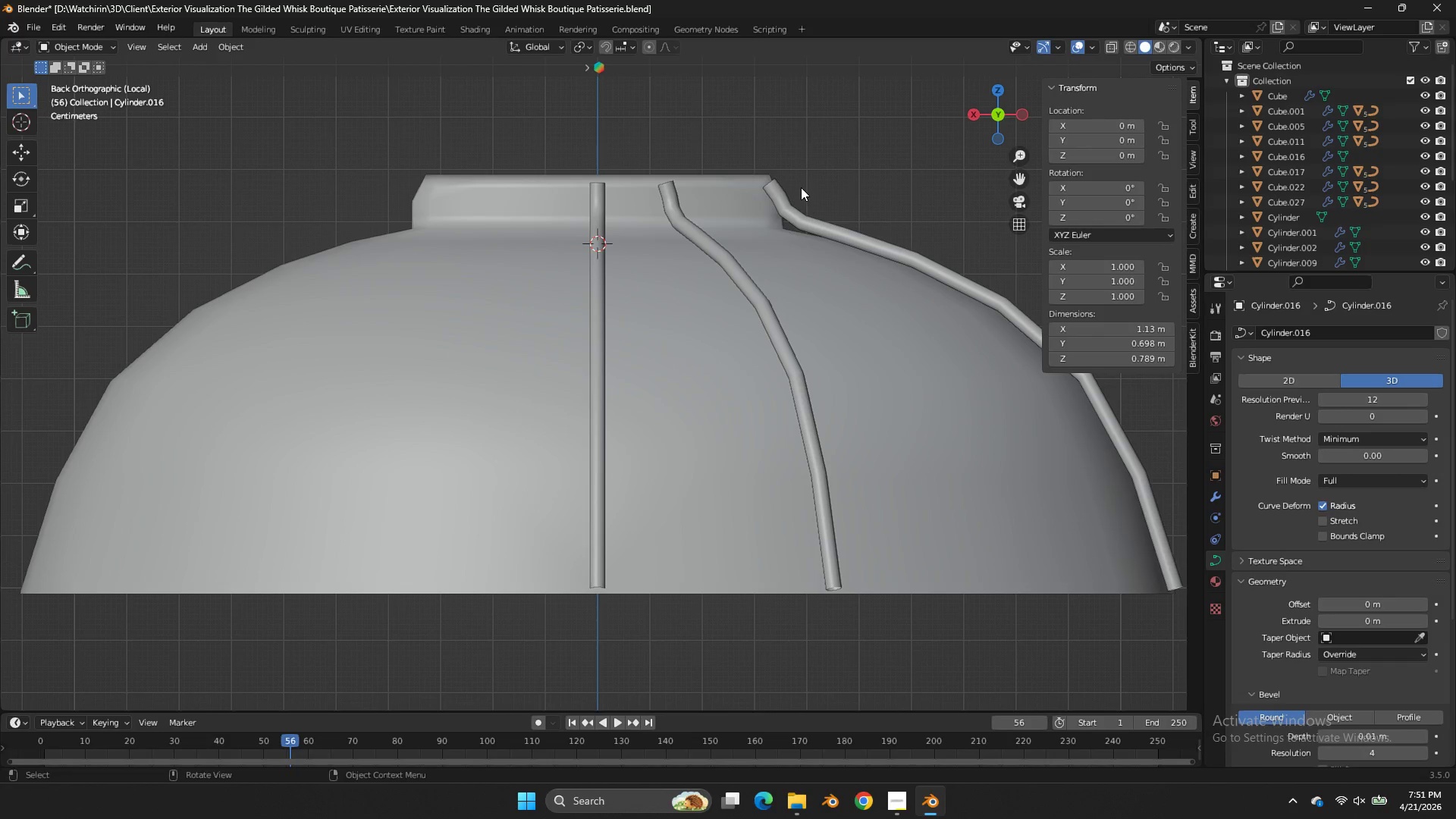 
double_click([797, 213])
 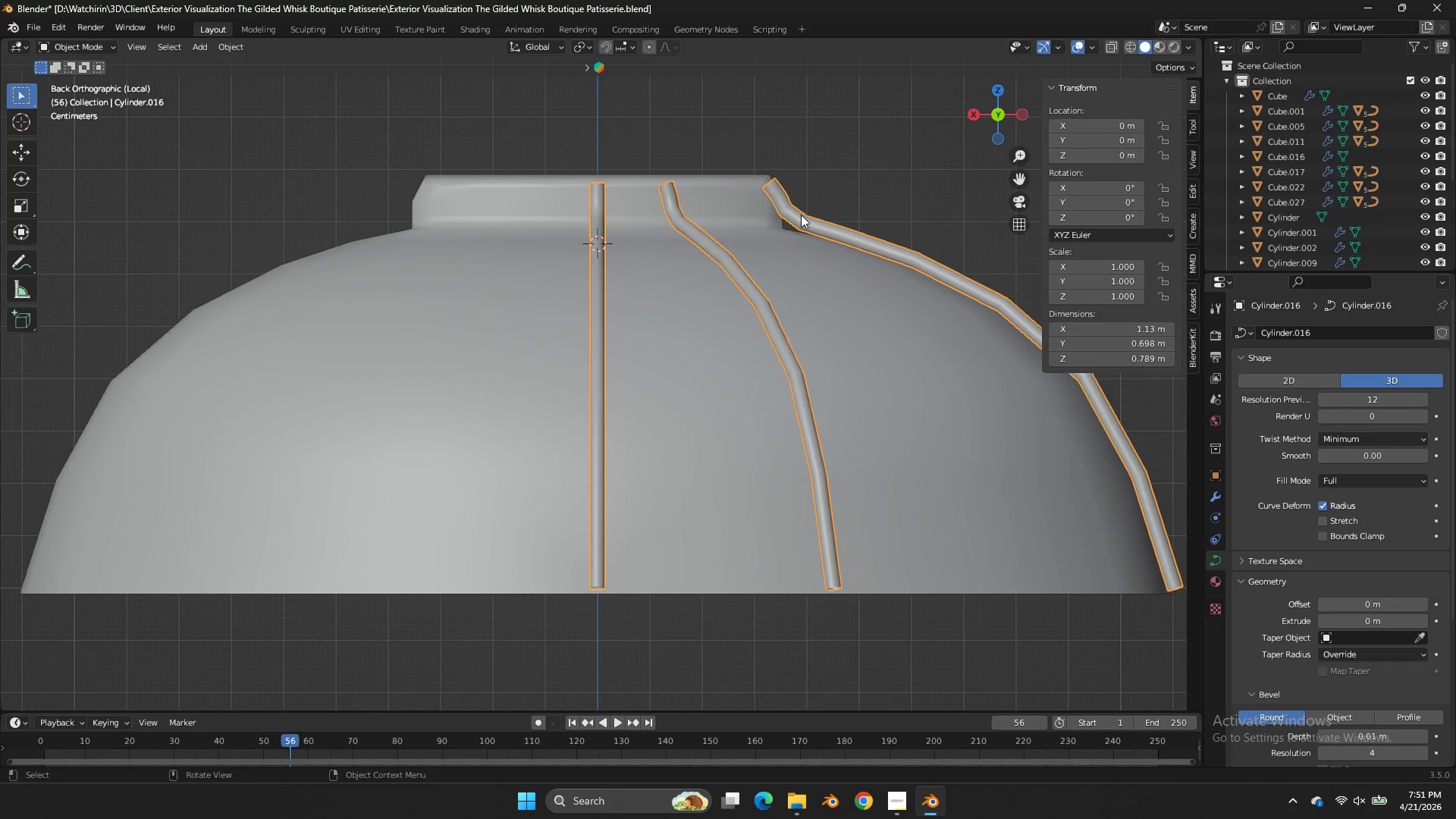 
key(Tab)
 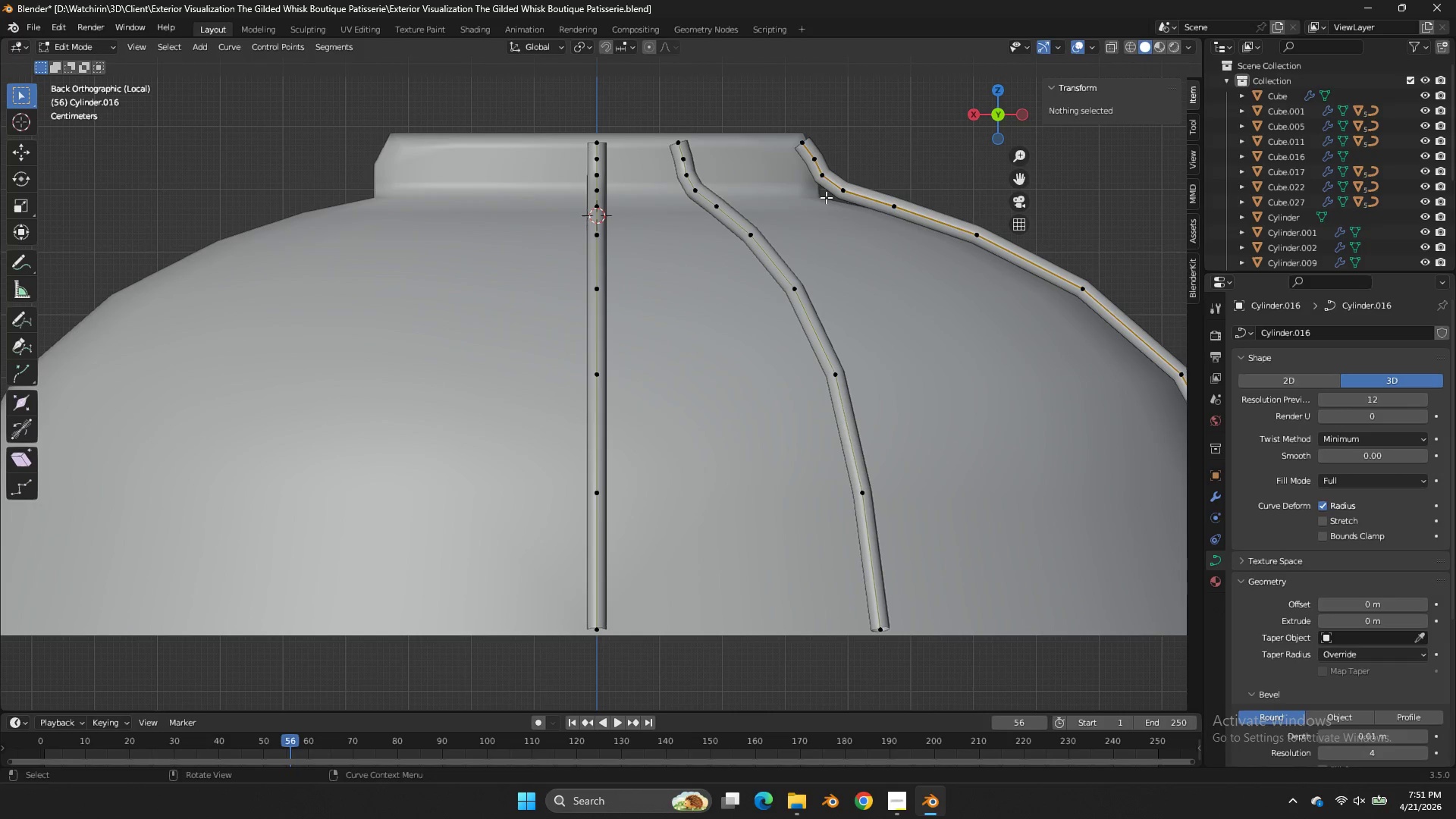 
scroll: coordinate [826, 197], scroll_direction: up, amount: 1.0
 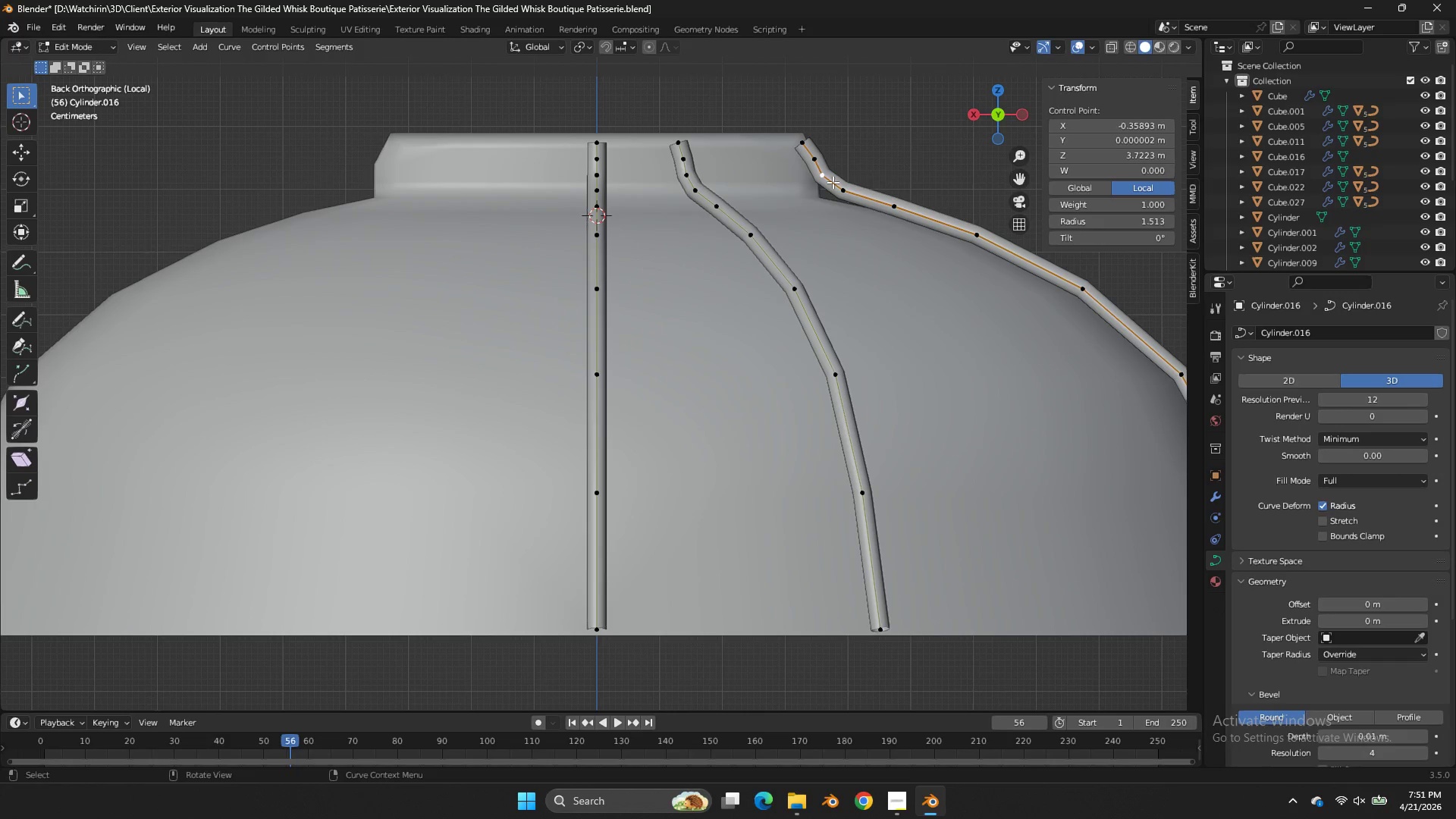 
type(zgg)
 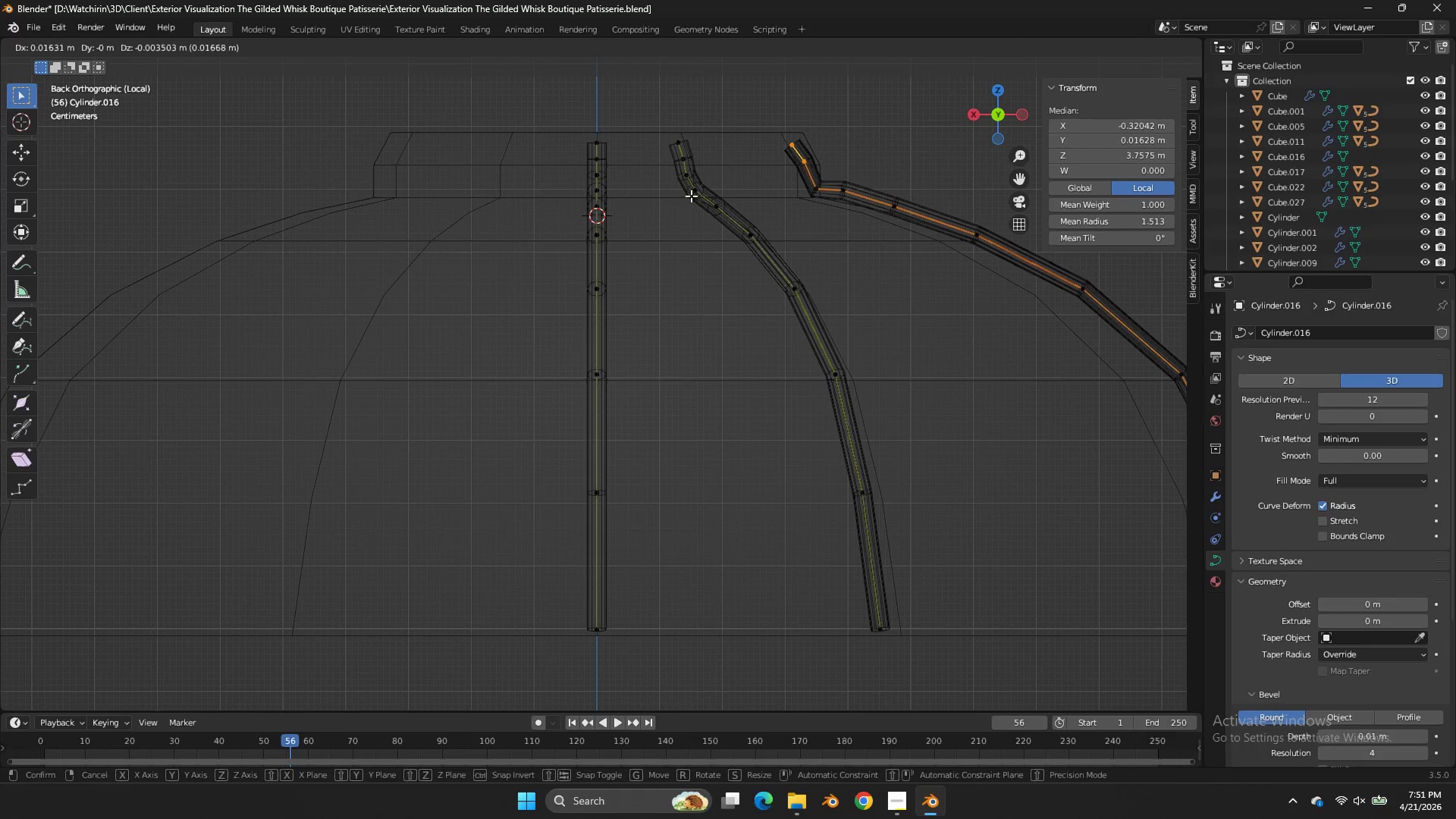 
left_click_drag(start_coordinate=[833, 168], to_coordinate=[816, 187])
 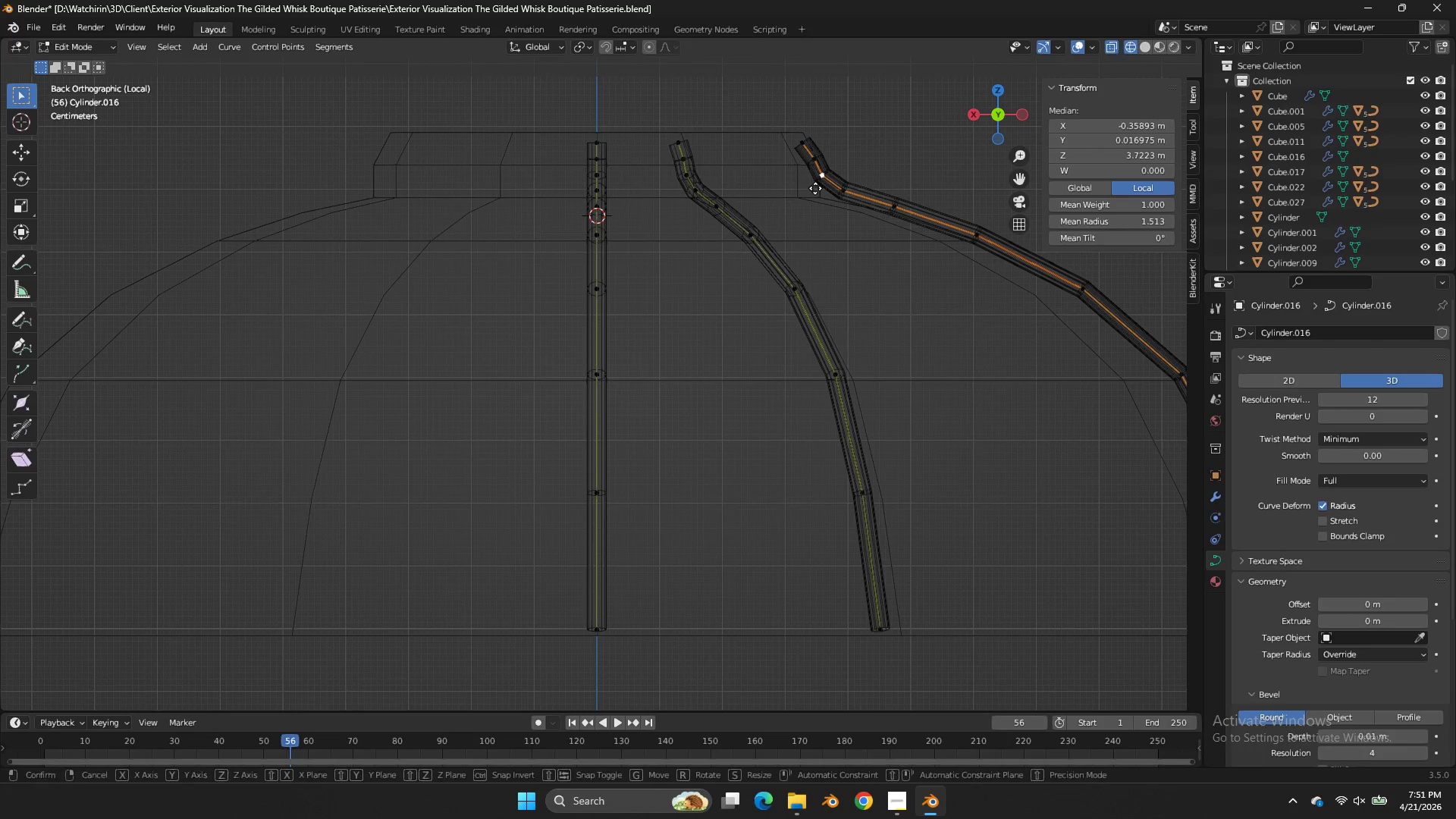 
left_click_drag(start_coordinate=[756, 325], to_coordinate=[756, 321])
 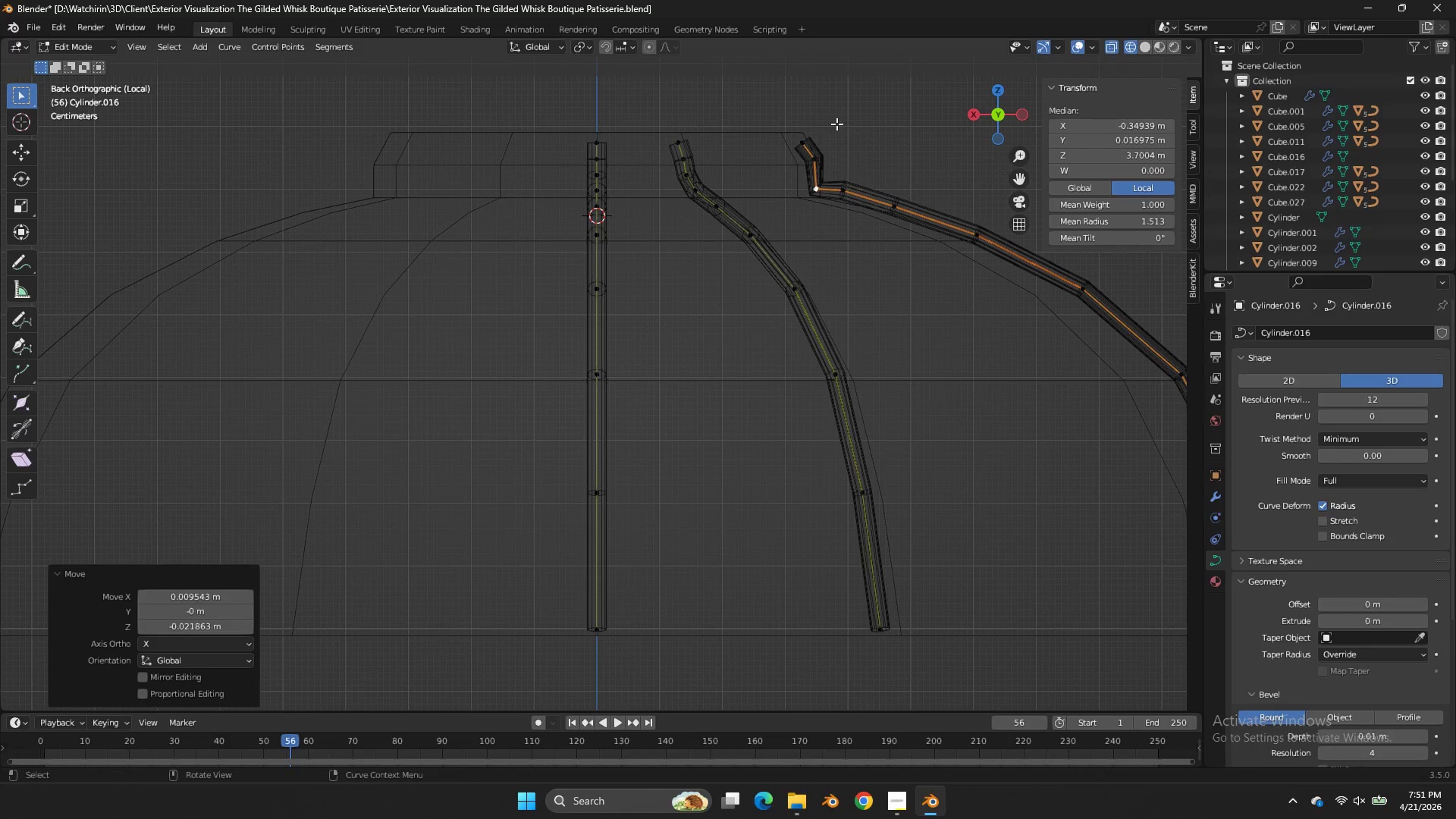 
left_click_drag(start_coordinate=[836, 123], to_coordinate=[794, 173])
 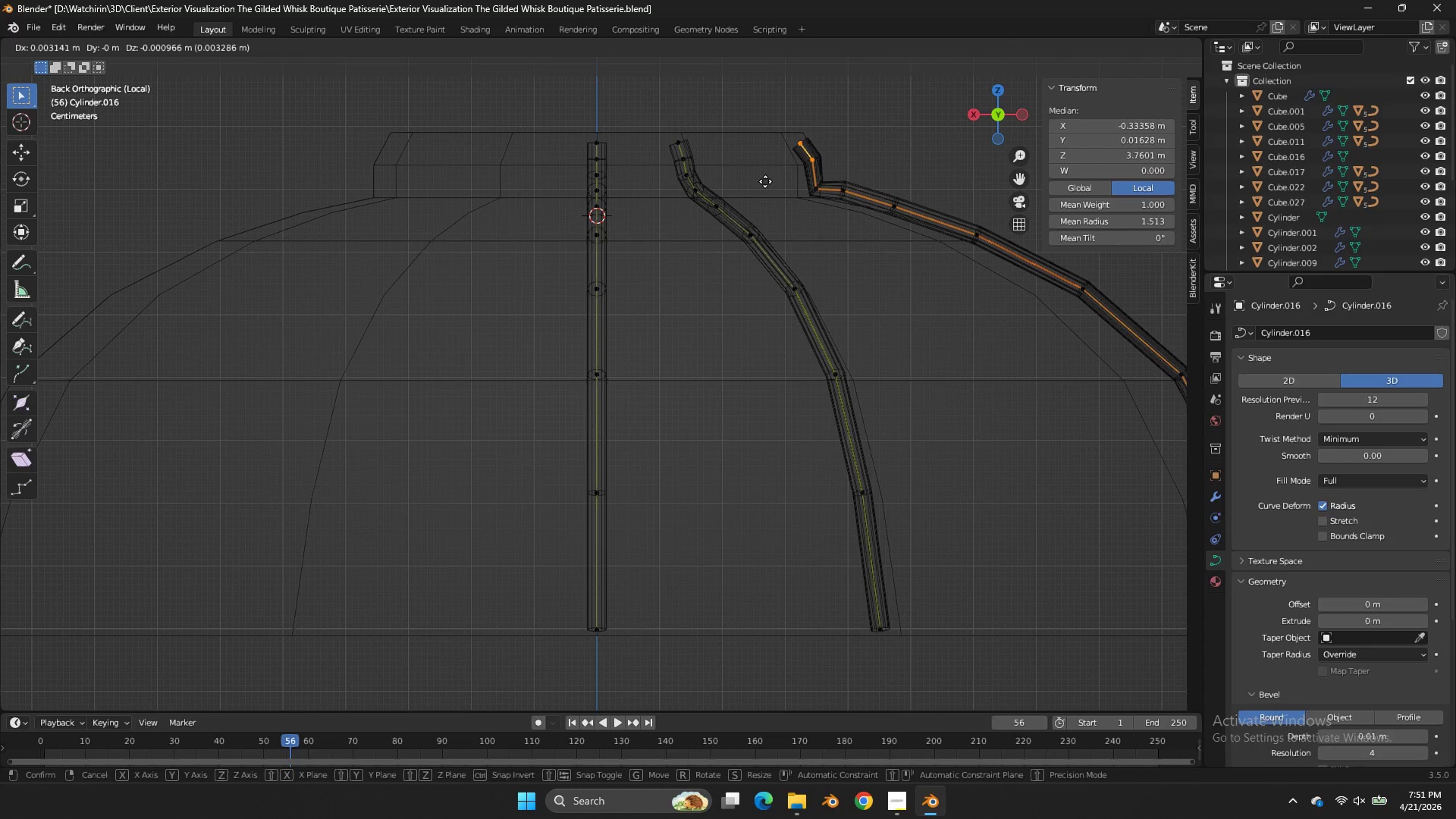 
hold_key(key=ShiftLeft, duration=0.67)
left_click([691, 196])
 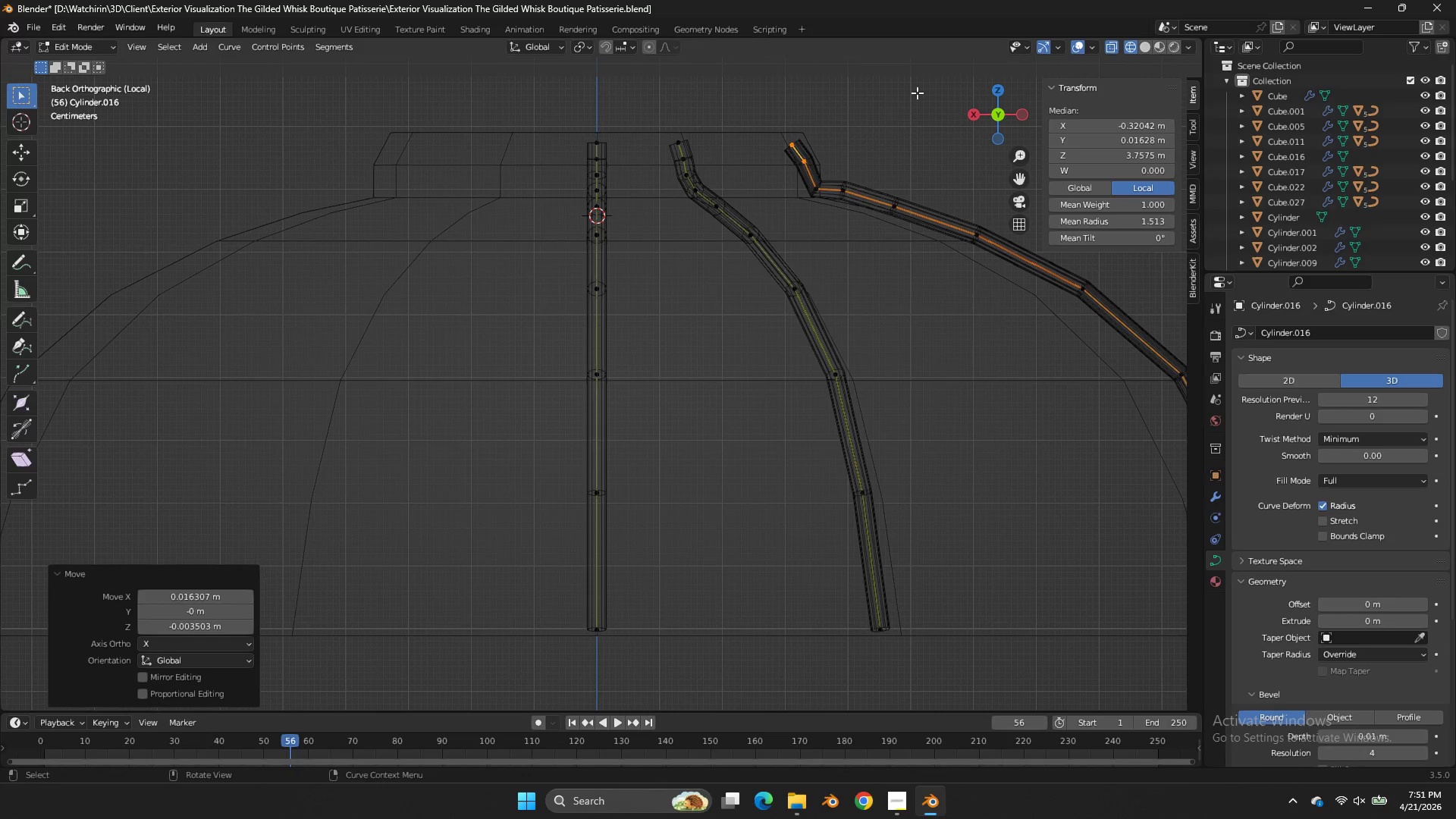 
key(Z)
 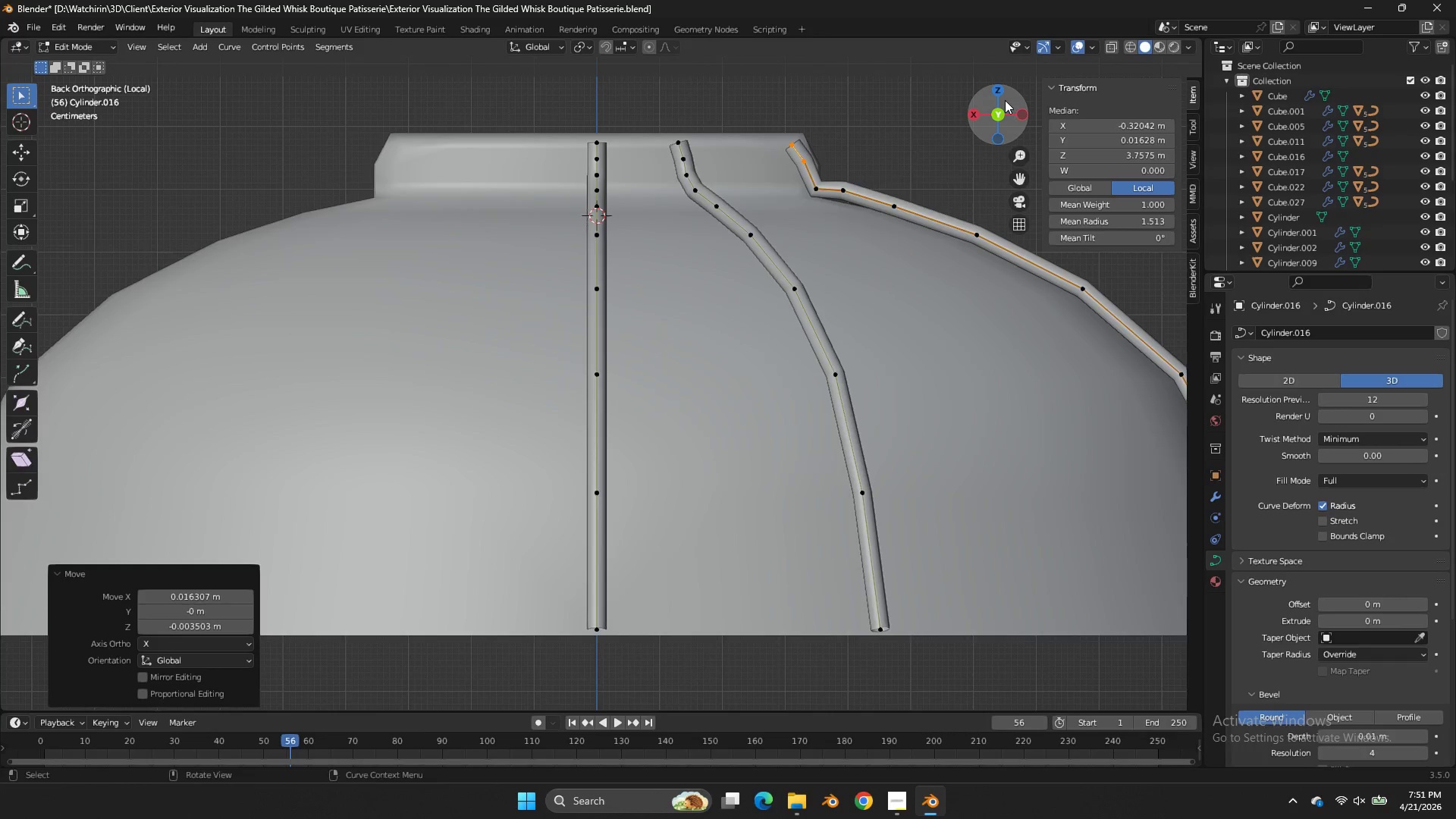 
left_click_drag(start_coordinate=[1005, 100], to_coordinate=[841, 186])
 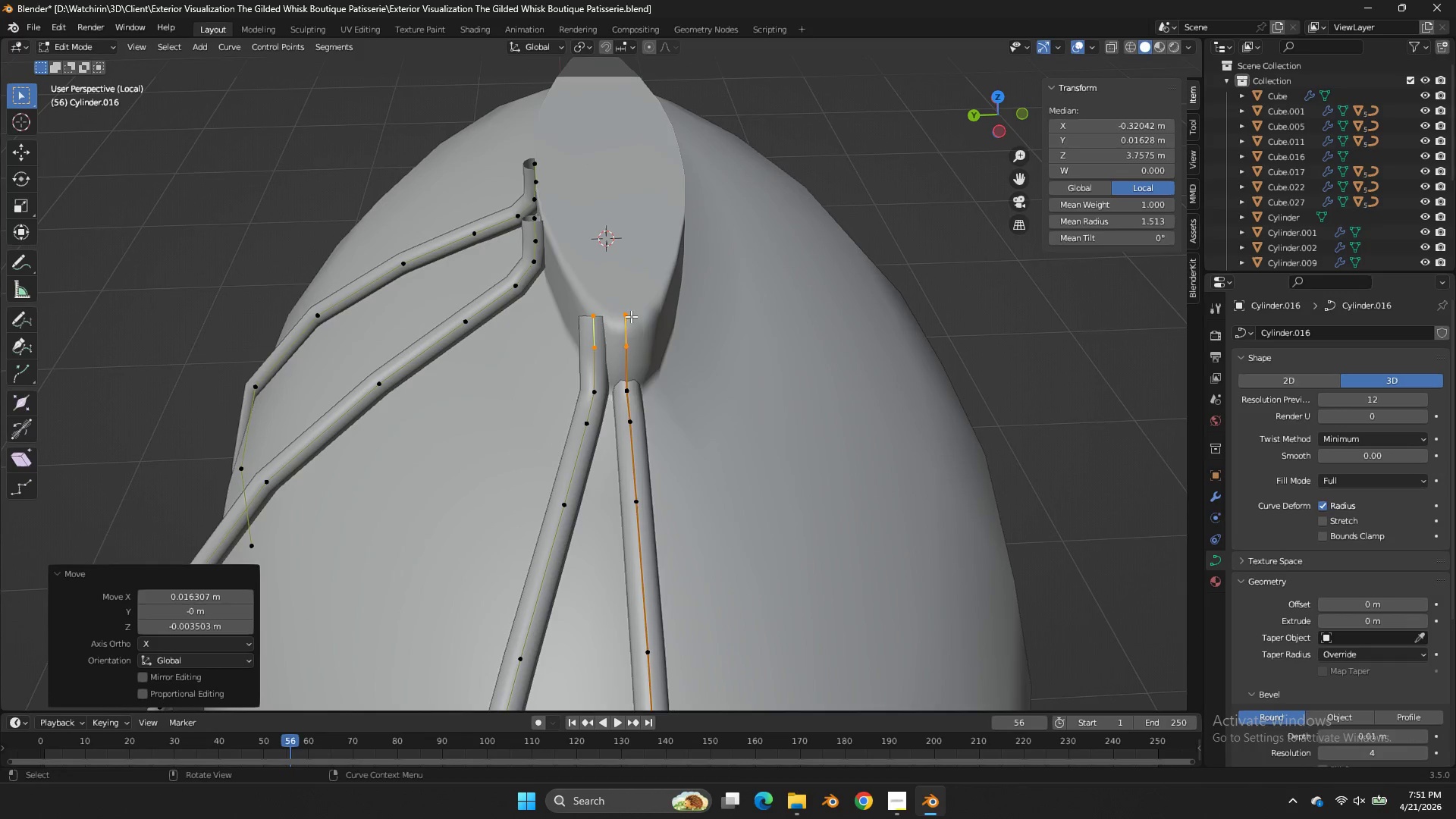 
left_click([631, 316])
 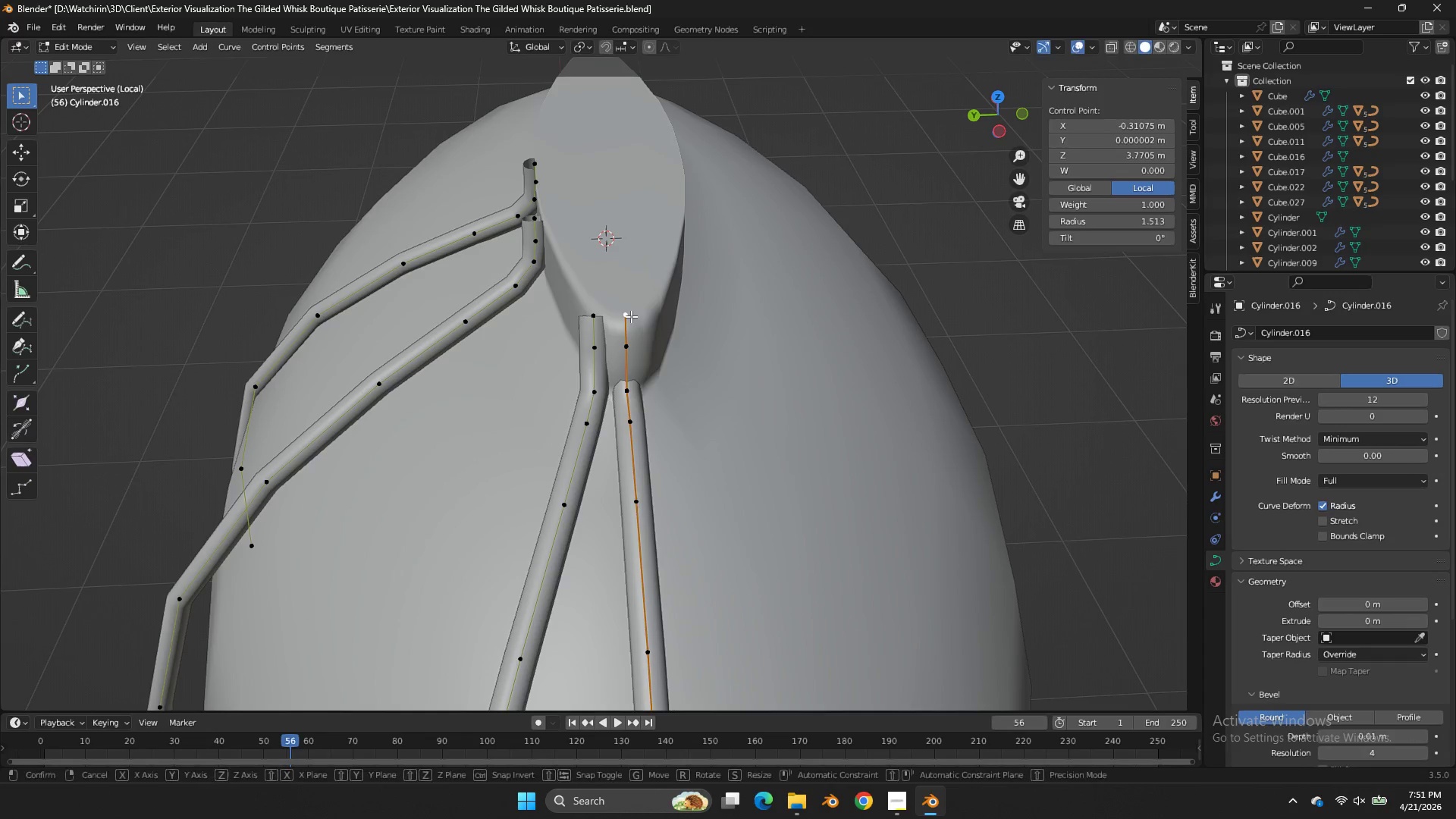 
key(G)
 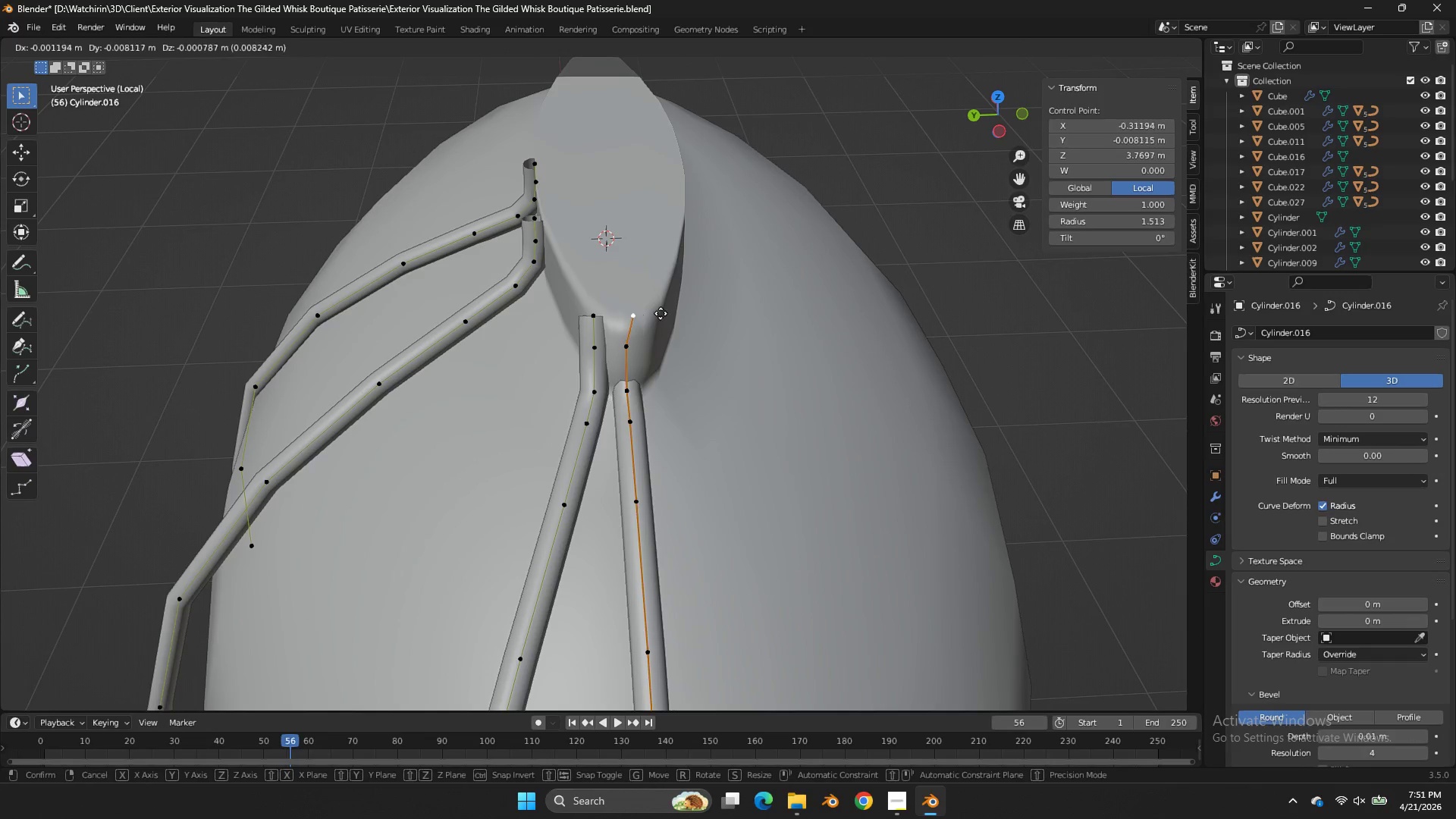 
hold_key(key=ShiftLeft, duration=0.48)
 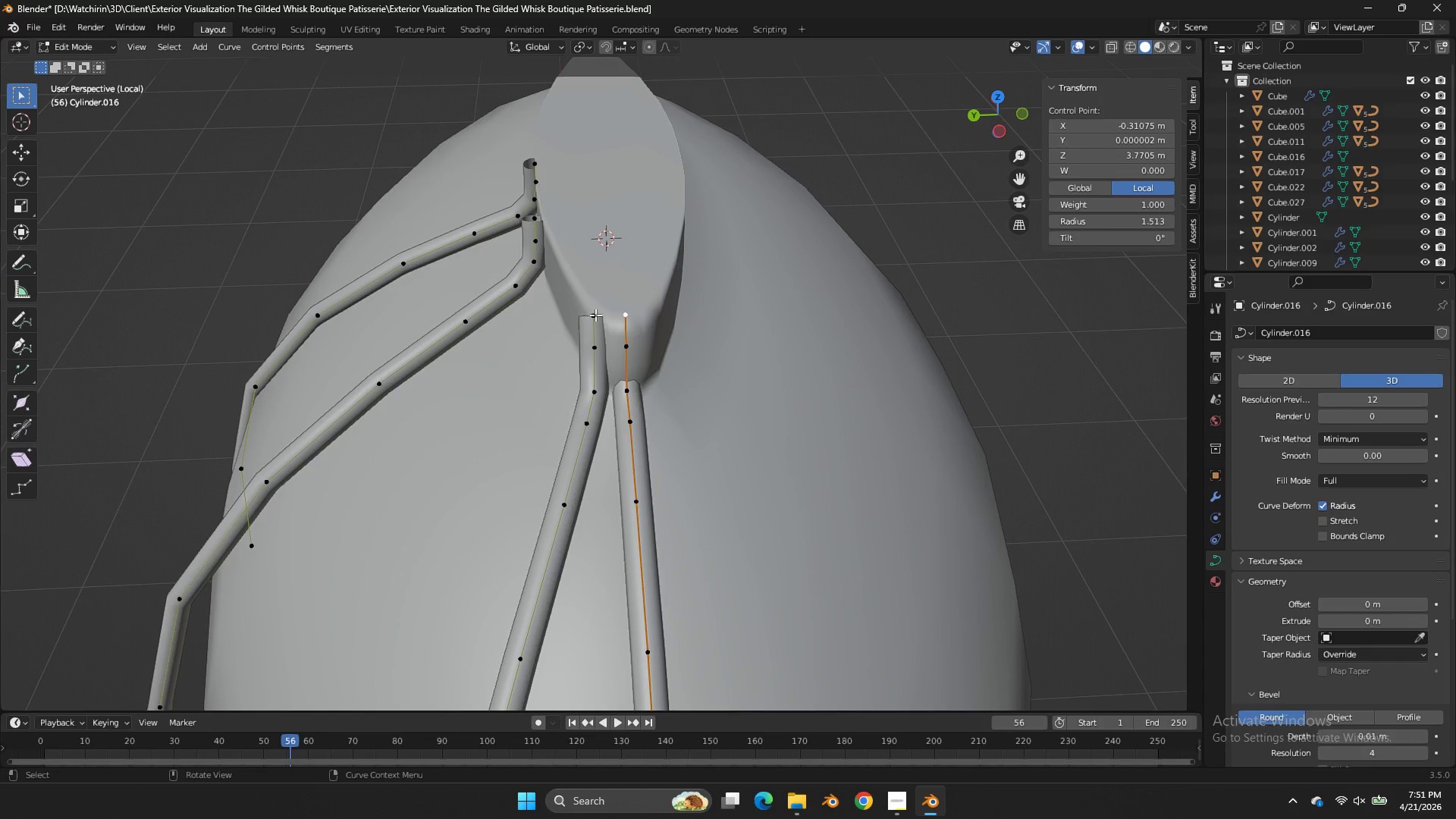 
left_click([595, 315])
 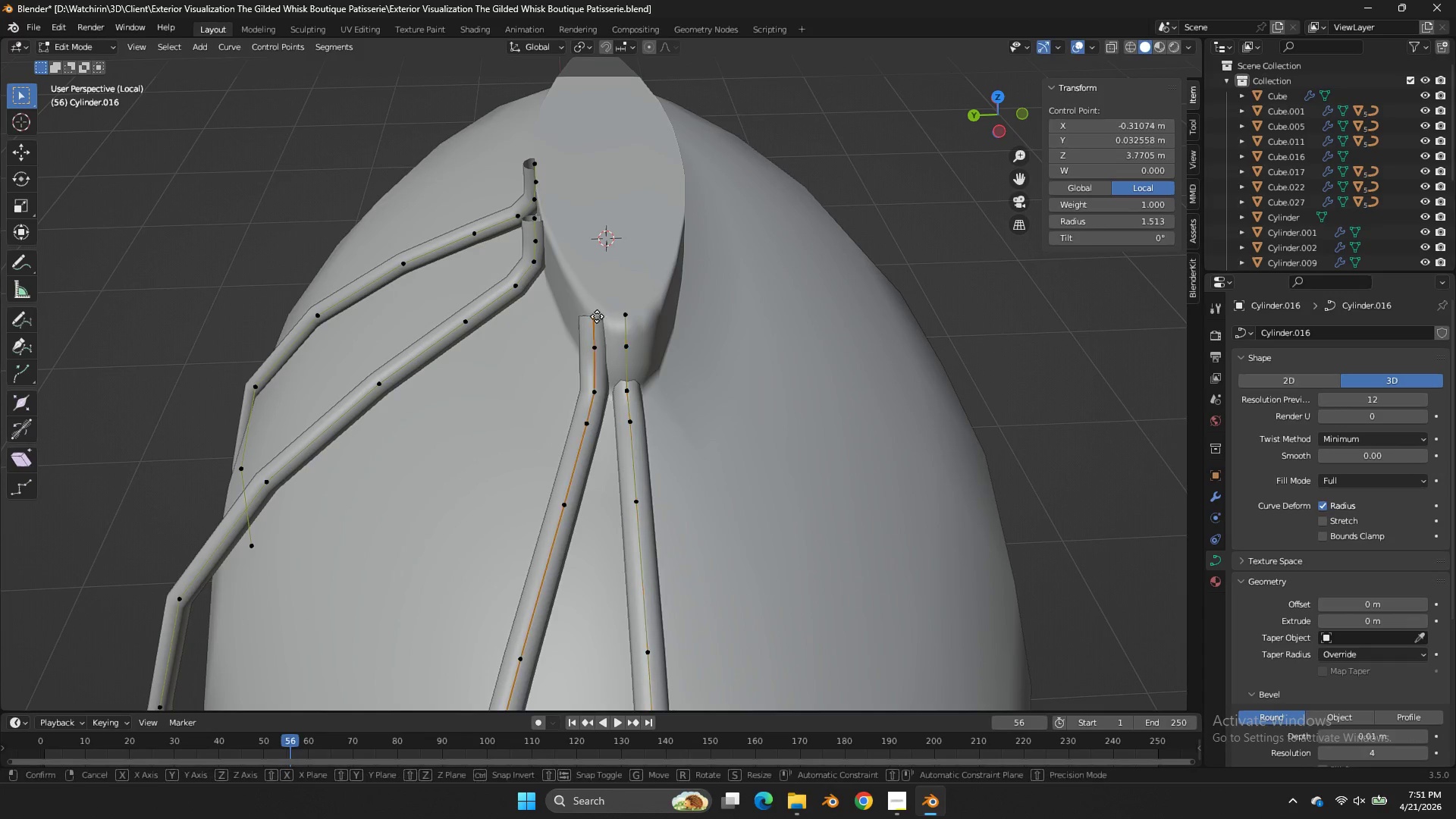 
key(G)
 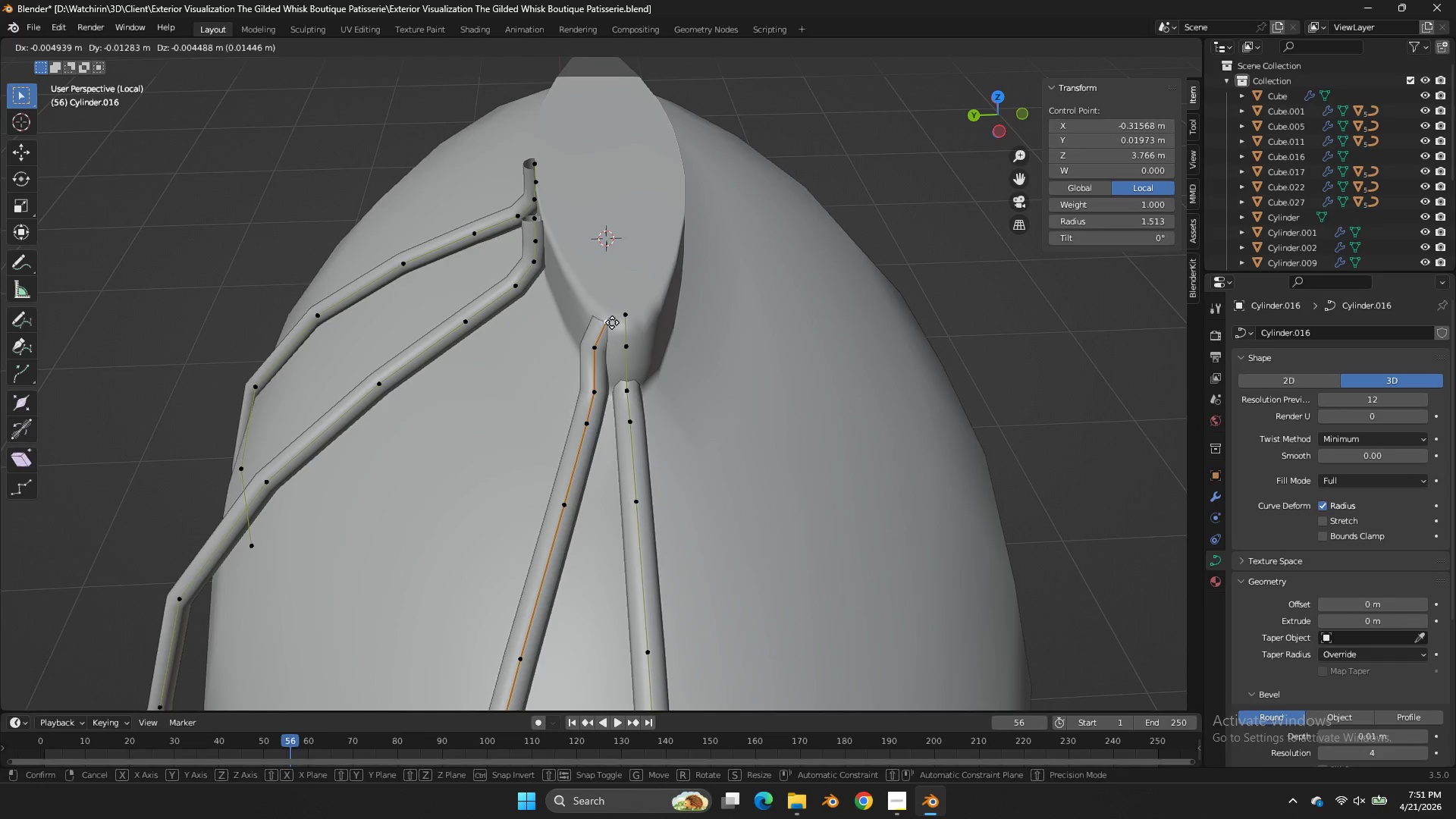 
hold_key(key=ShiftLeft, duration=0.67)
left_click([692, 307])
 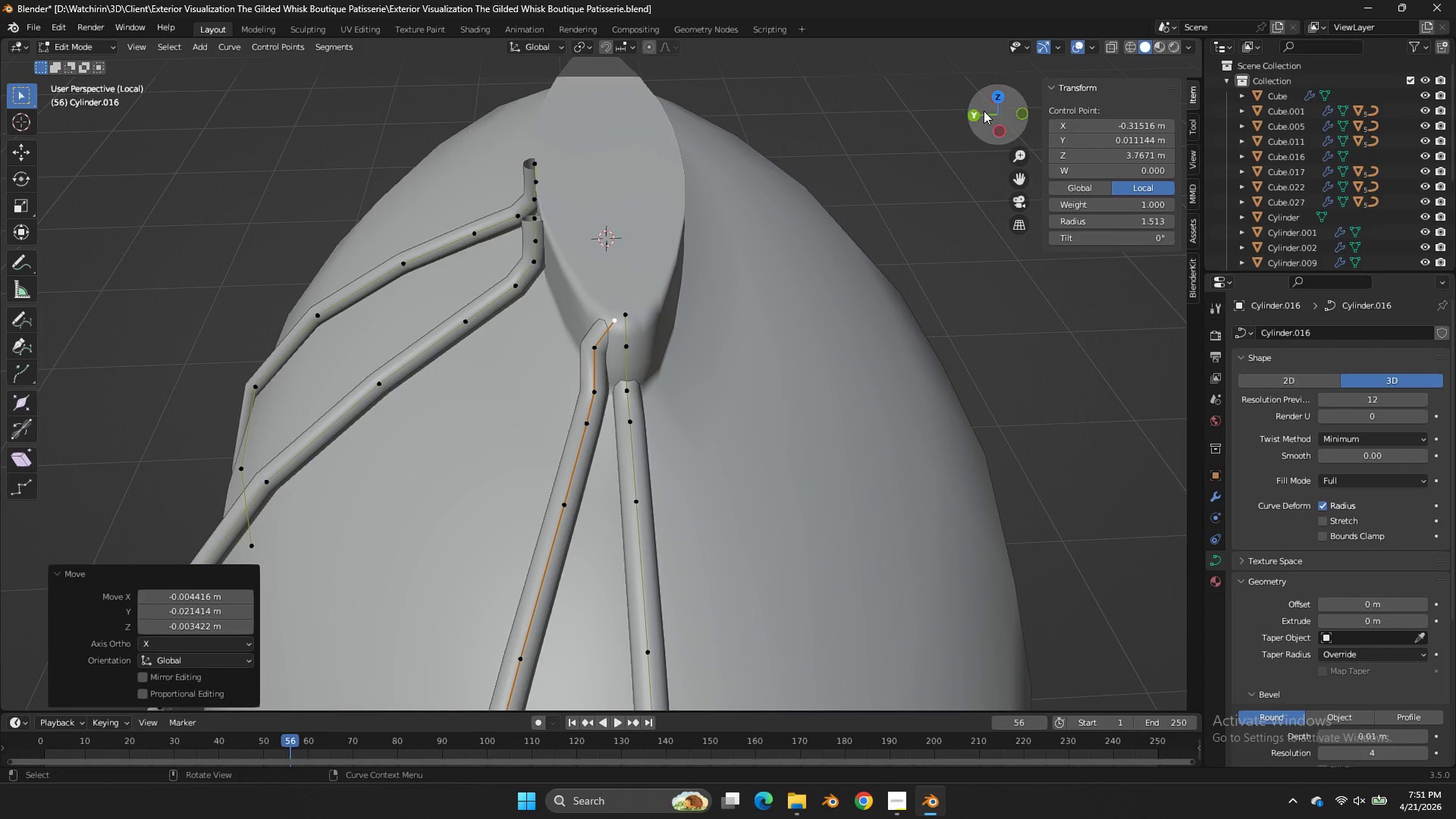 
left_click_drag(start_coordinate=[983, 110], to_coordinate=[1009, 130])
 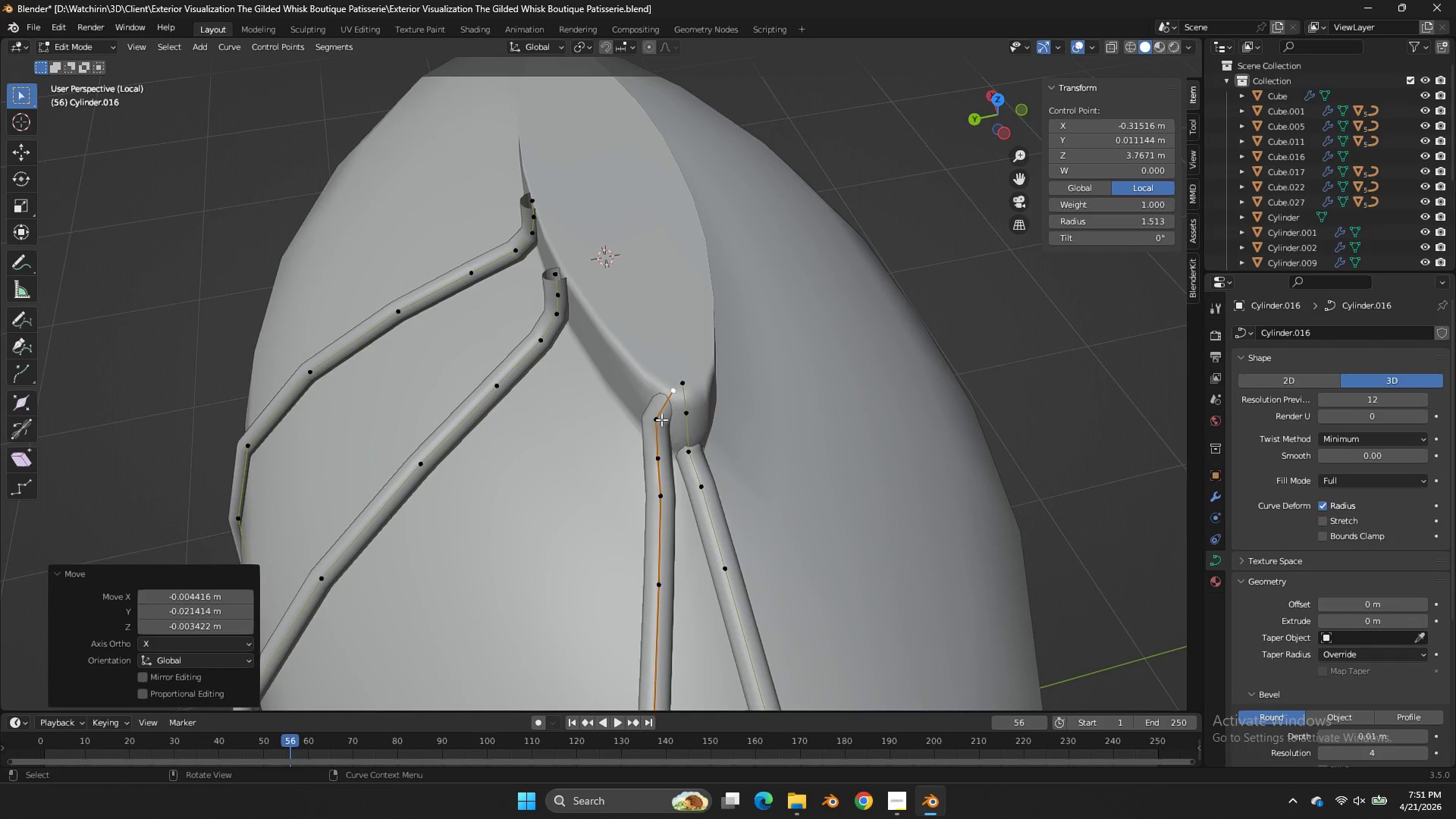 
left_click([661, 419])
 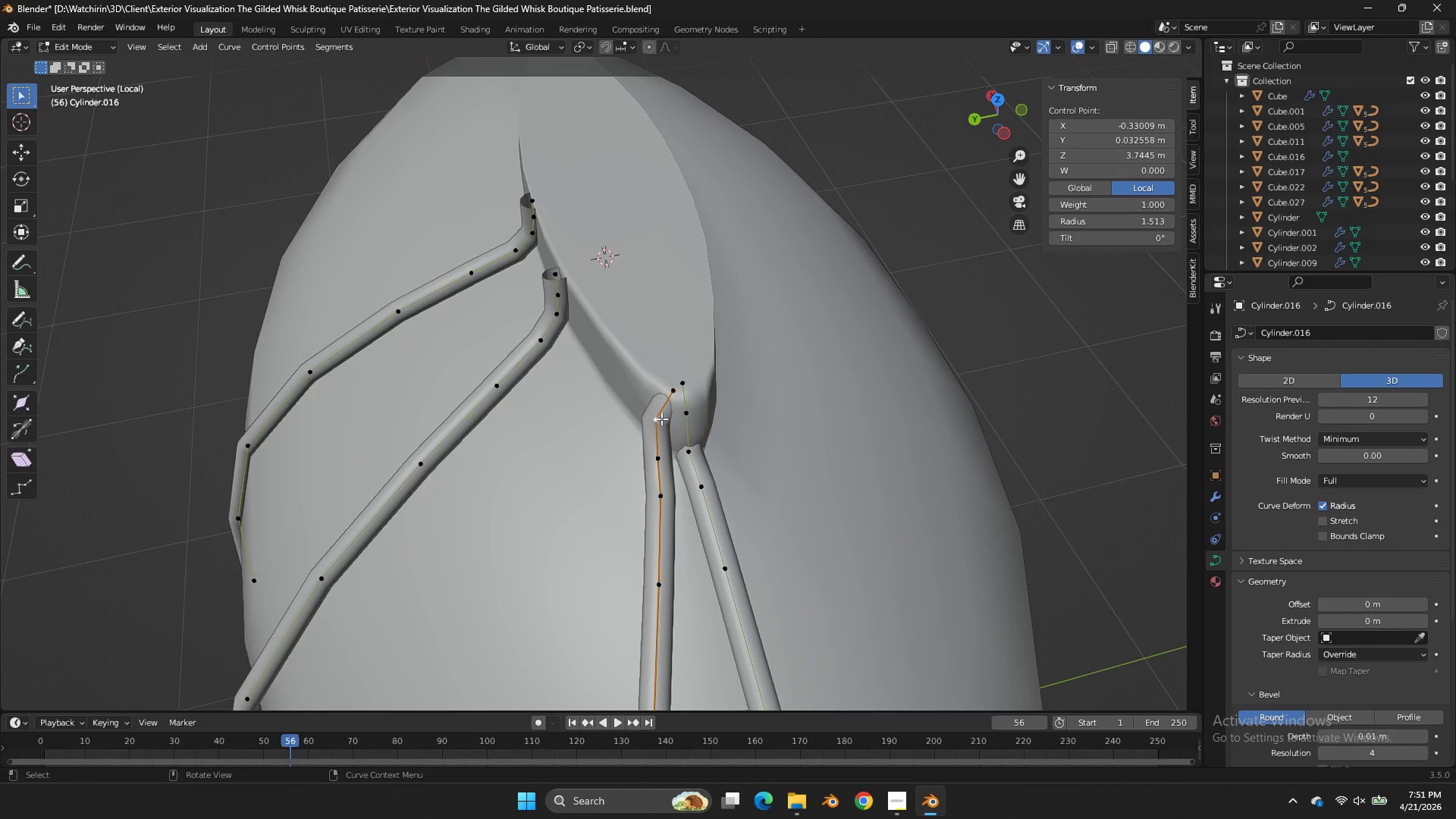 
key(G)
 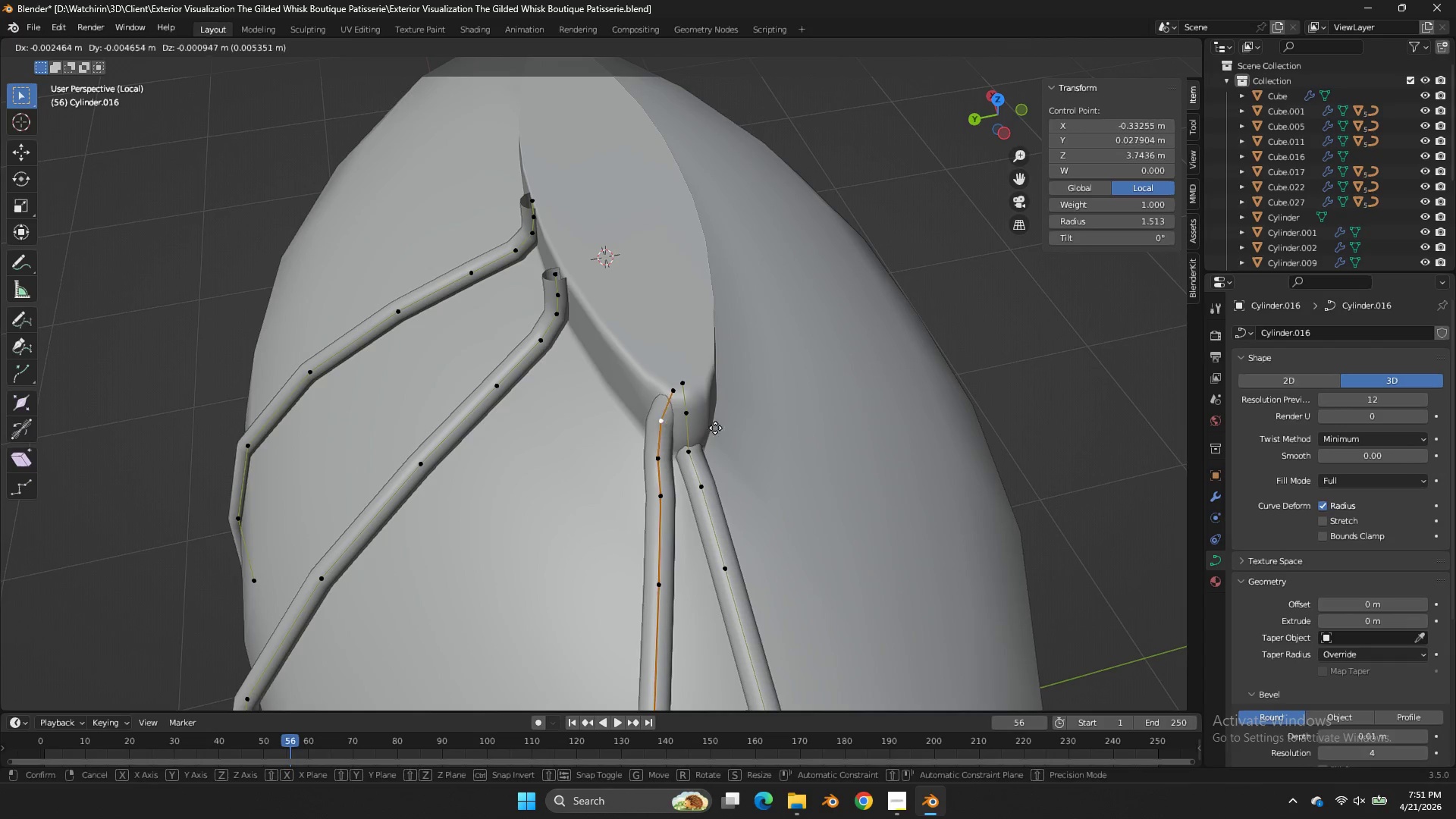 
hold_key(key=ShiftLeft, duration=0.61)
left_click([752, 422])
 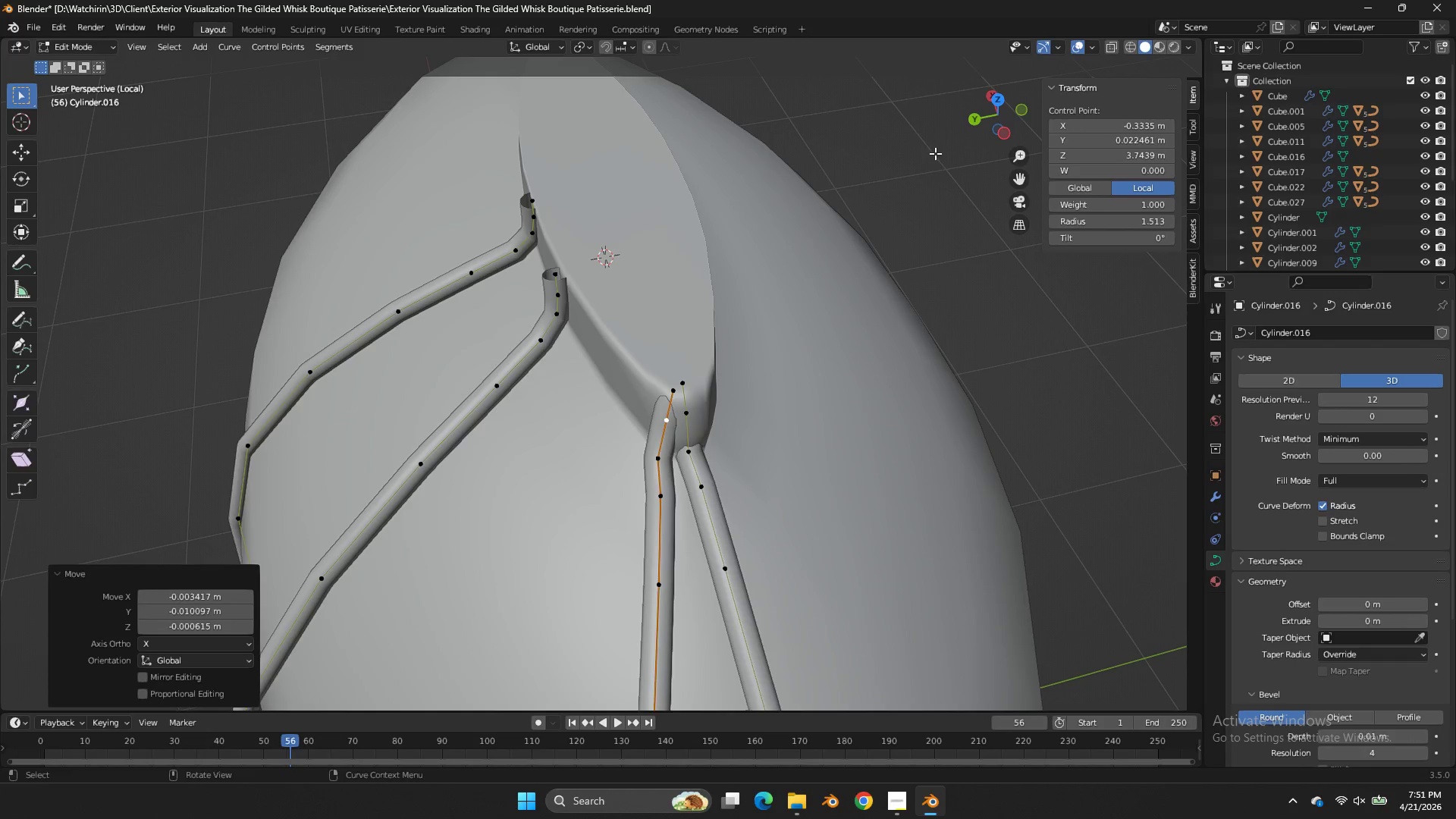 
key(Tab)
 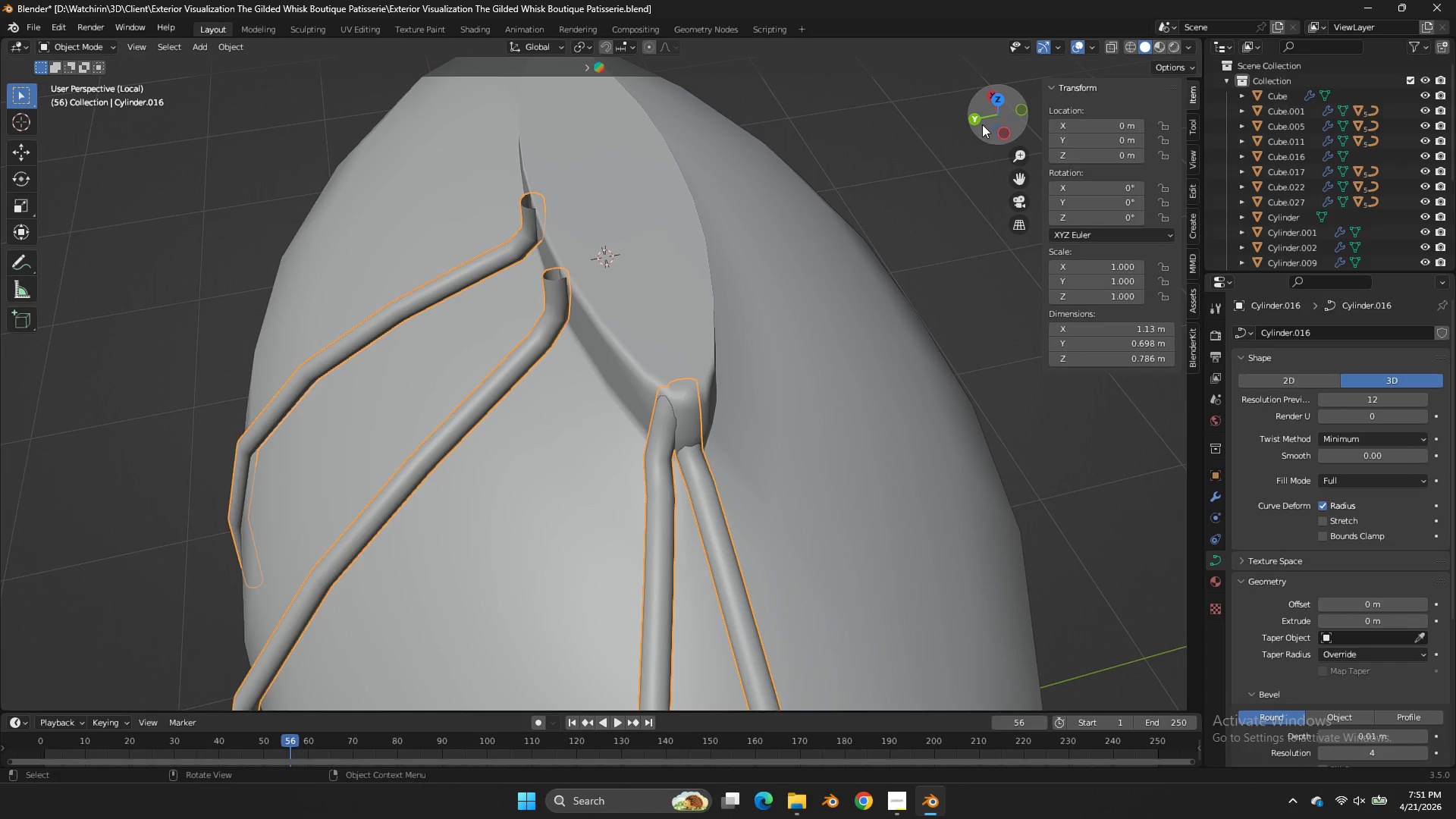 
left_click_drag(start_coordinate=[982, 124], to_coordinate=[39, 168])
 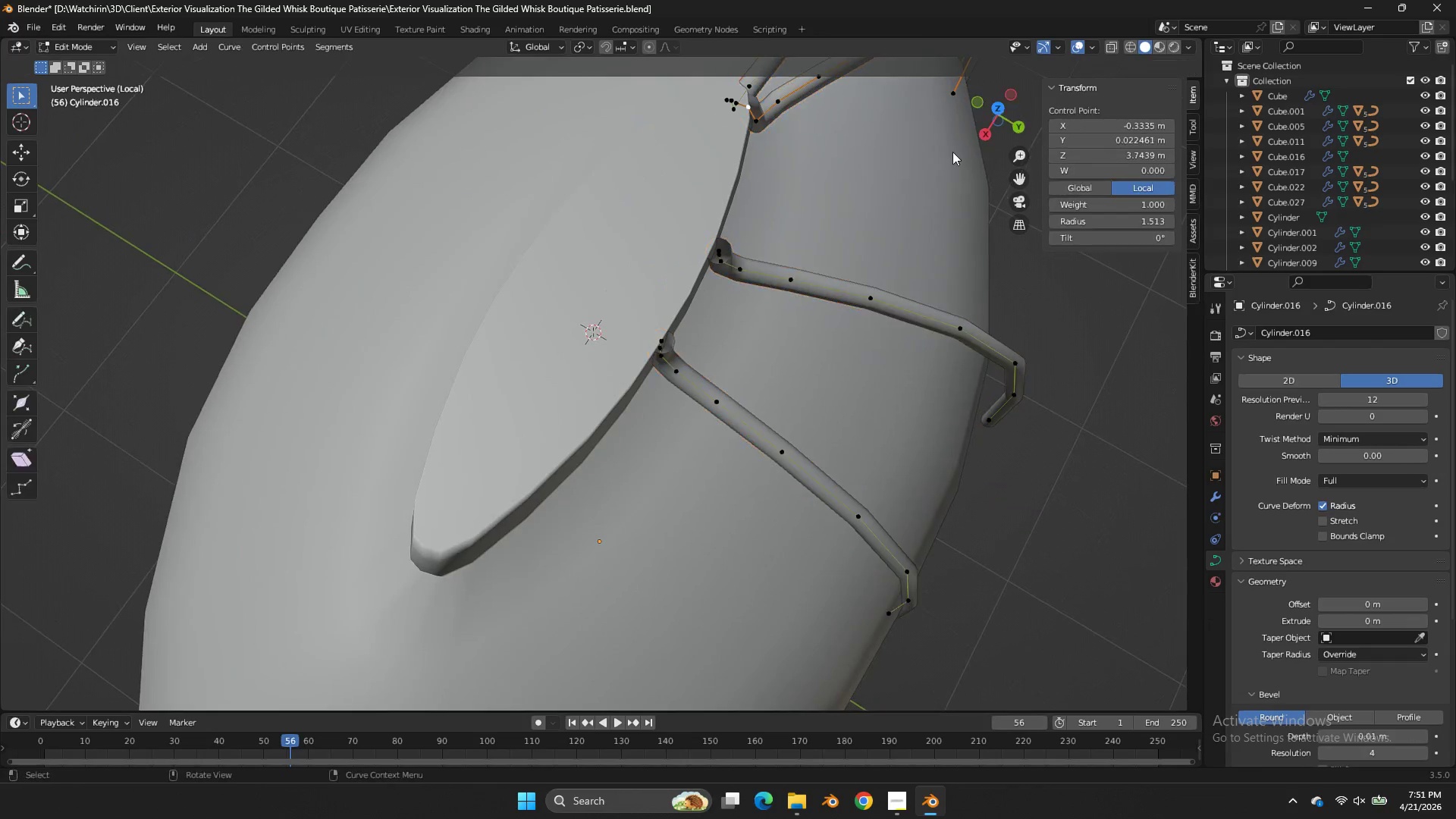 
key(Tab)
 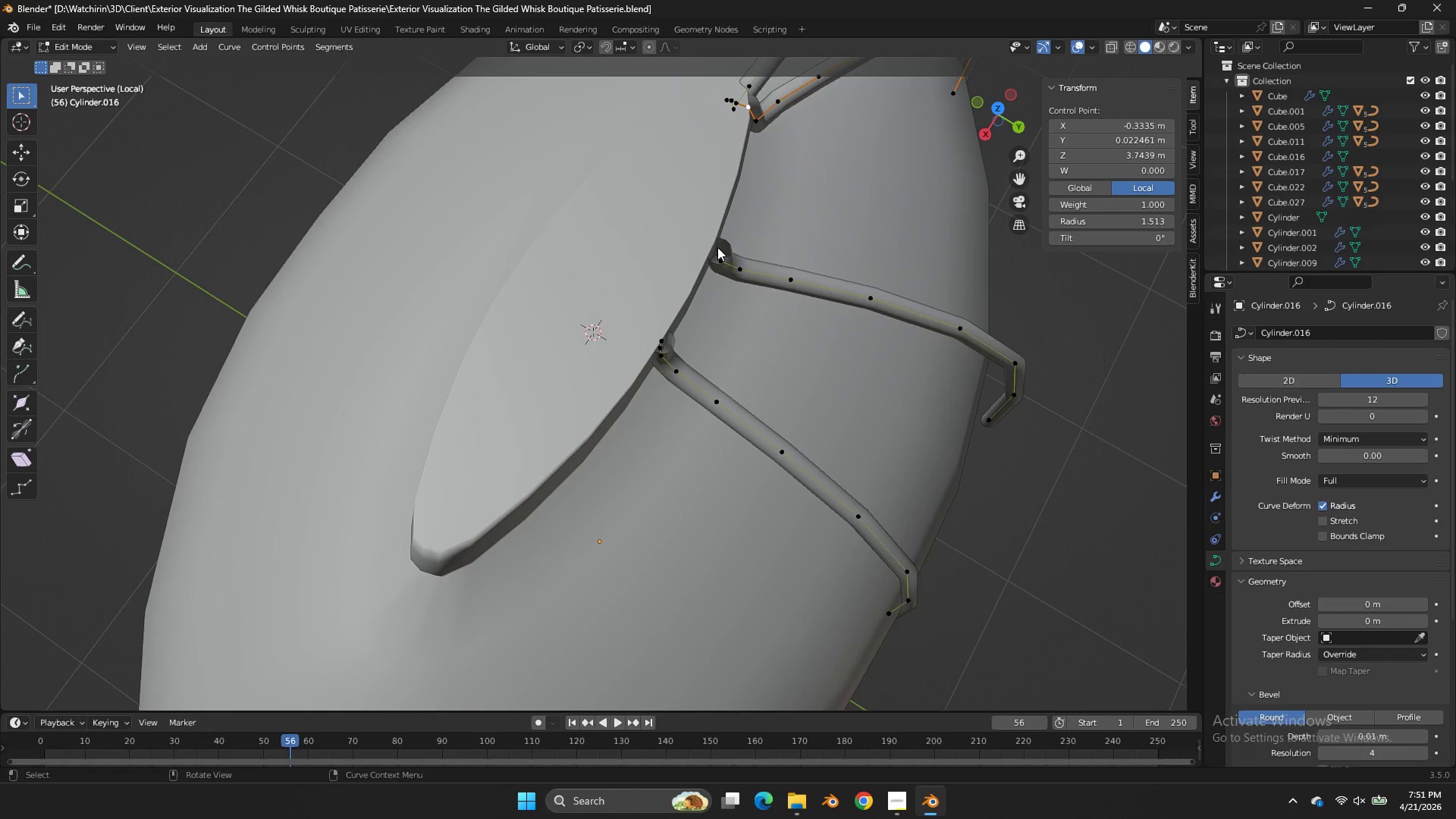 
left_click([712, 243])
 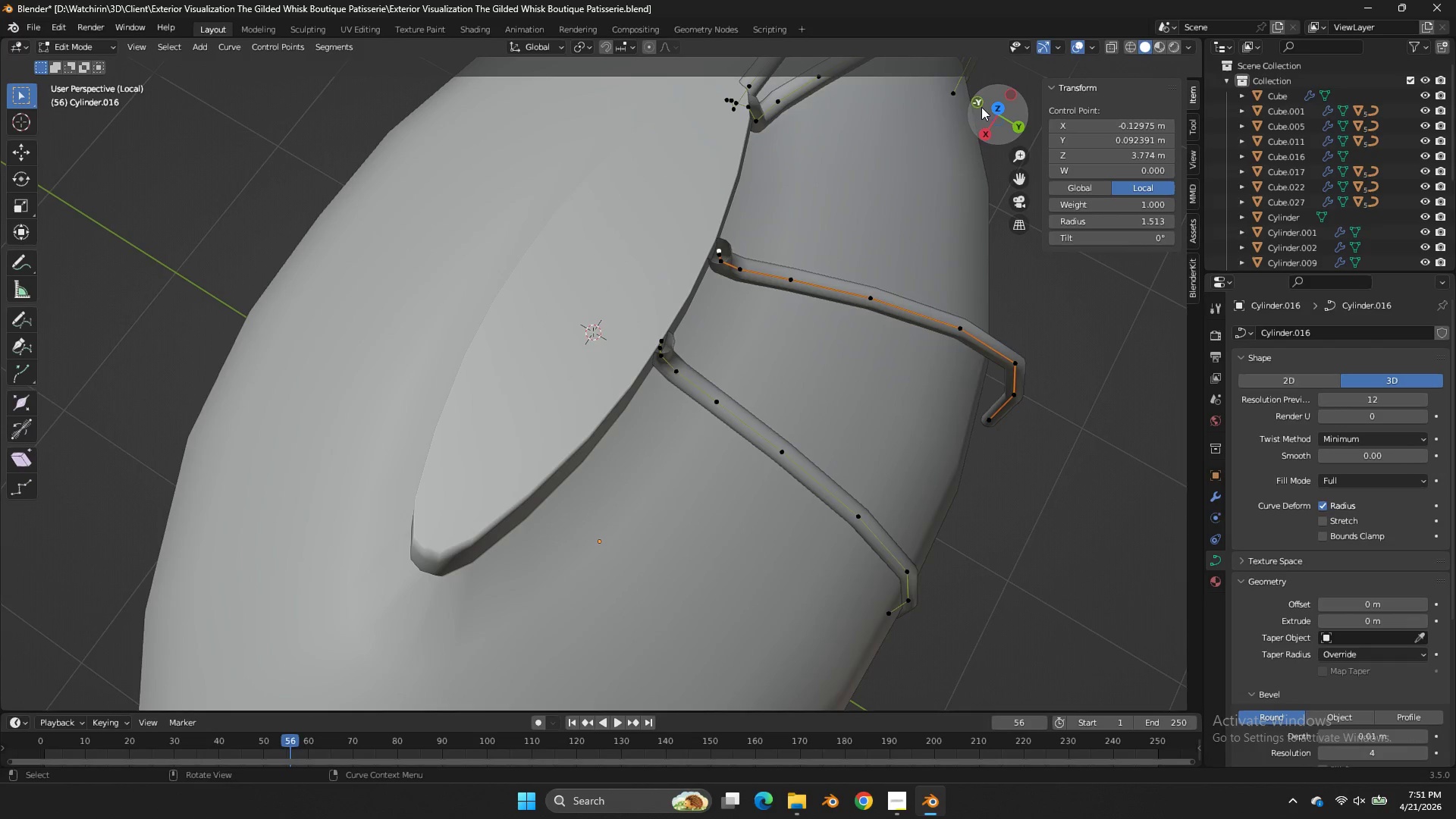 
left_click_drag(start_coordinate=[981, 105], to_coordinate=[738, 682])
 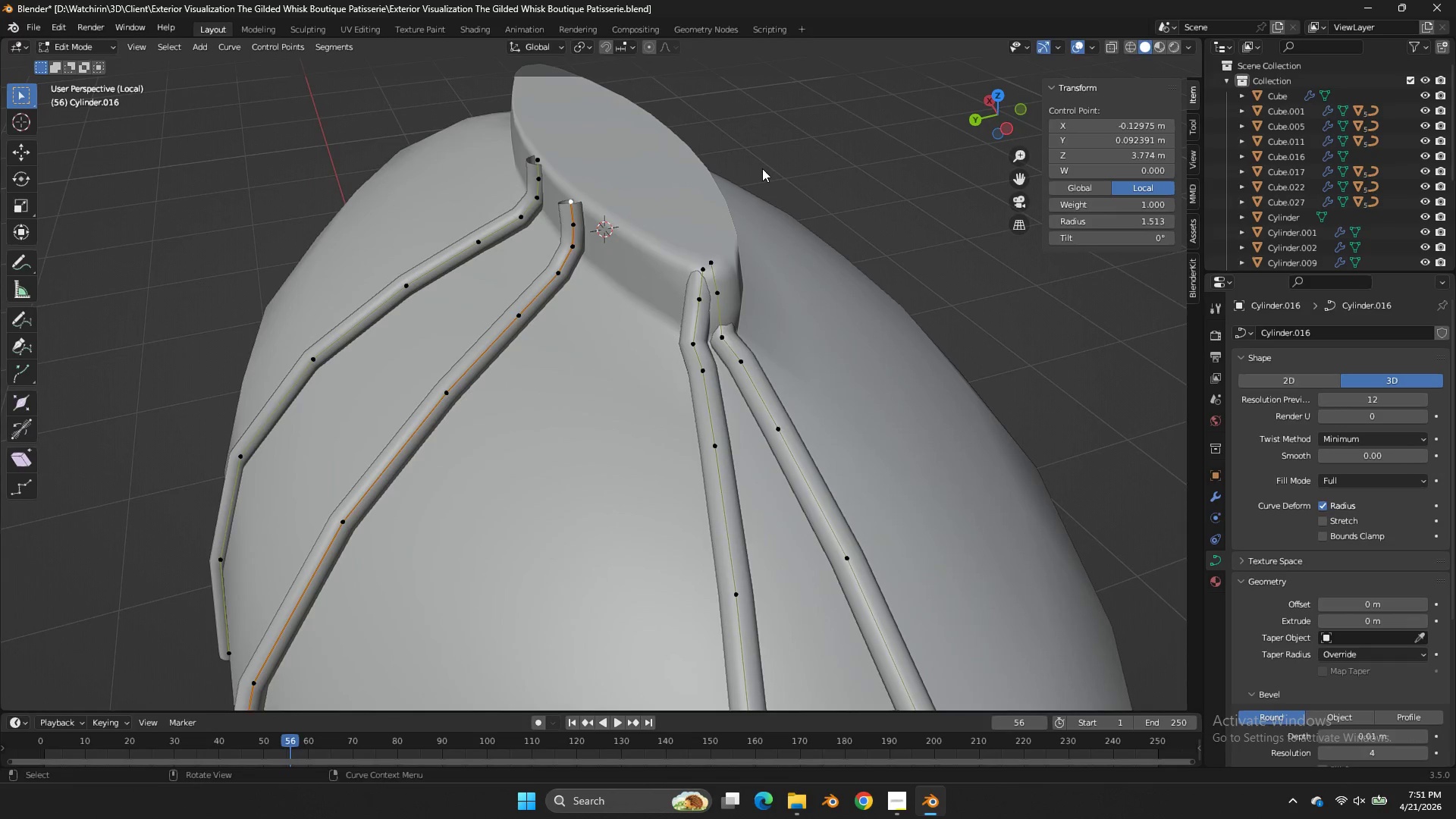 
type(gy)
 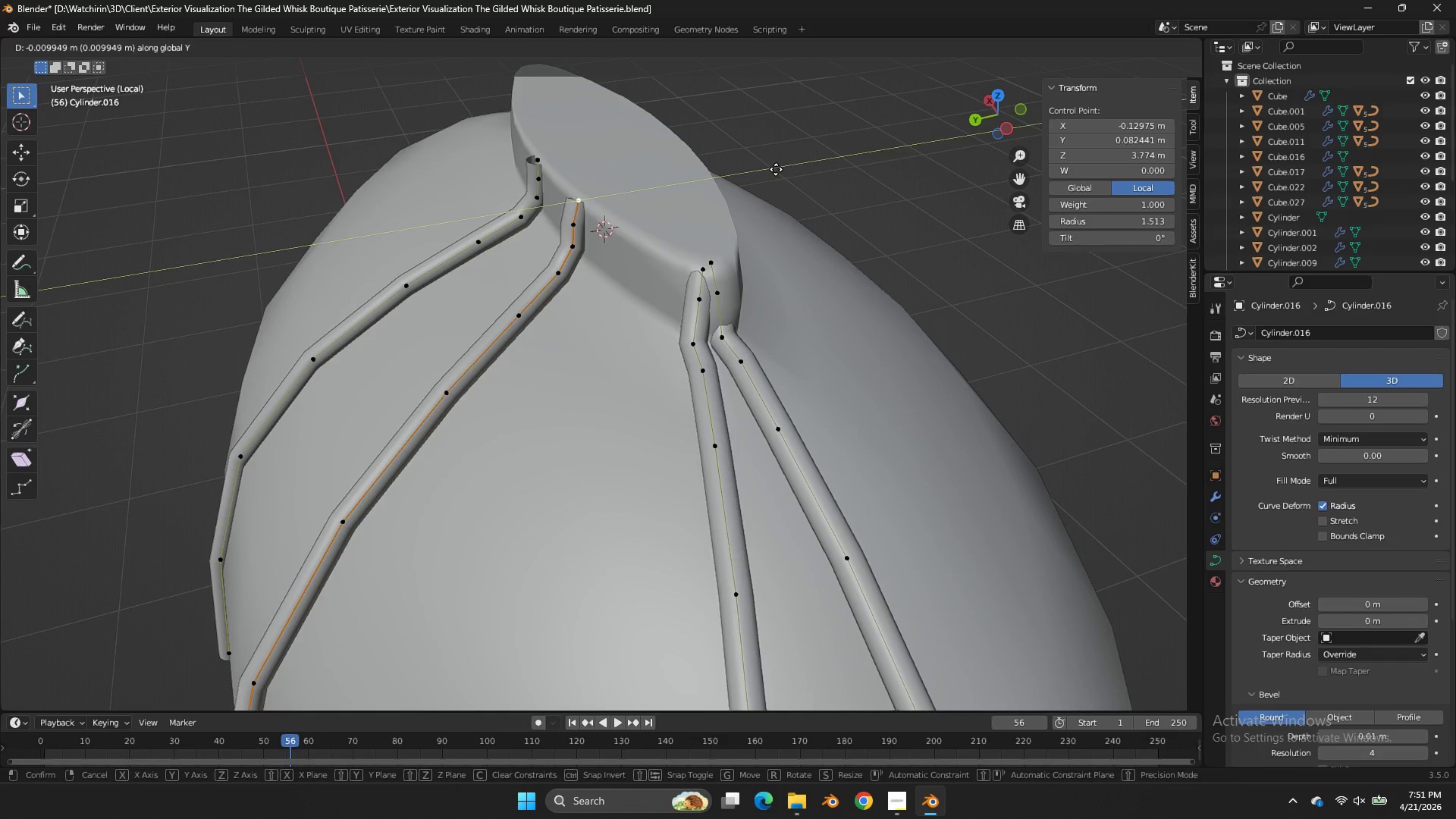 
hold_key(key=ShiftLeft, duration=0.62)
left_click([857, 172])
 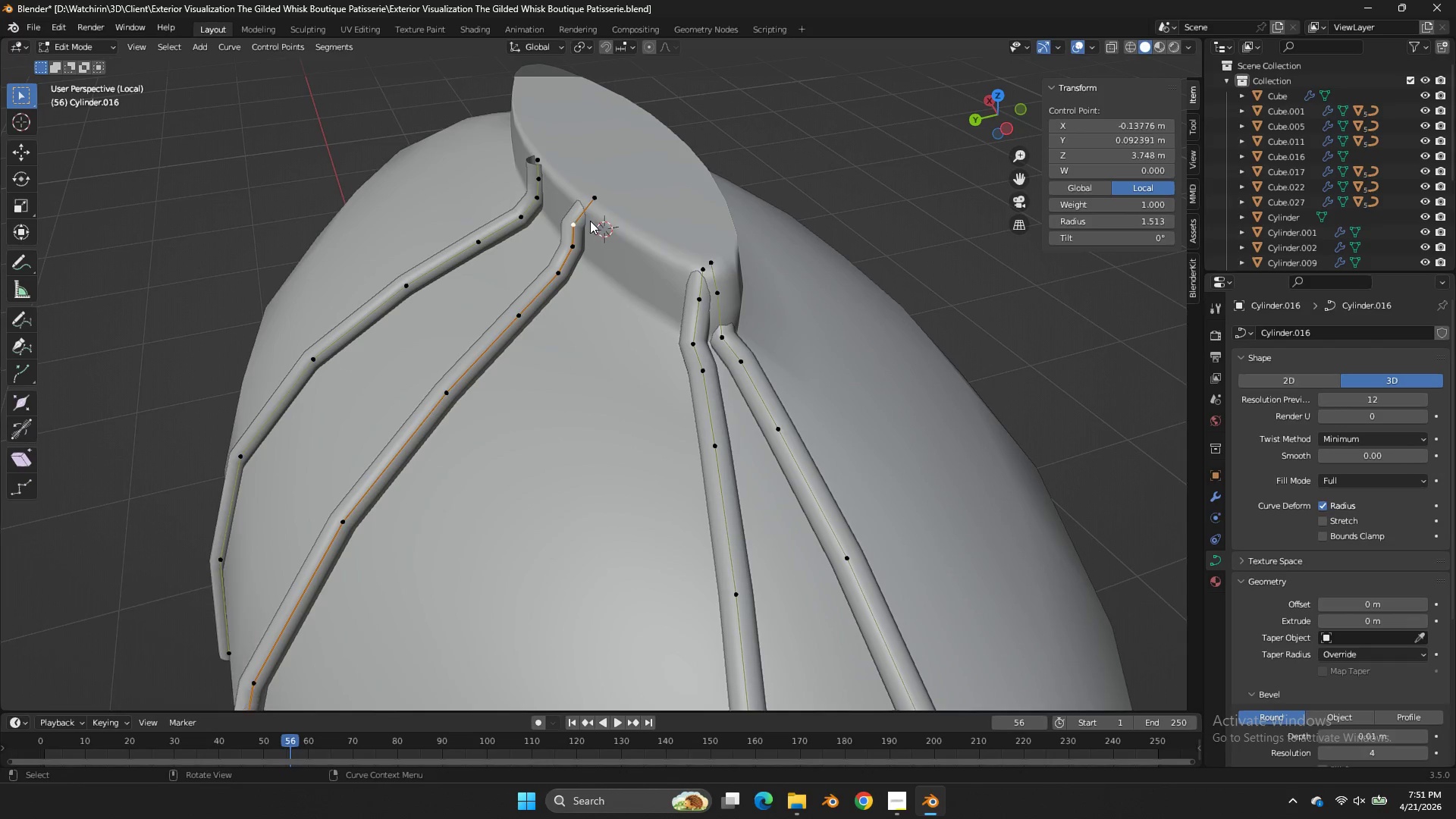 
type(gy)
 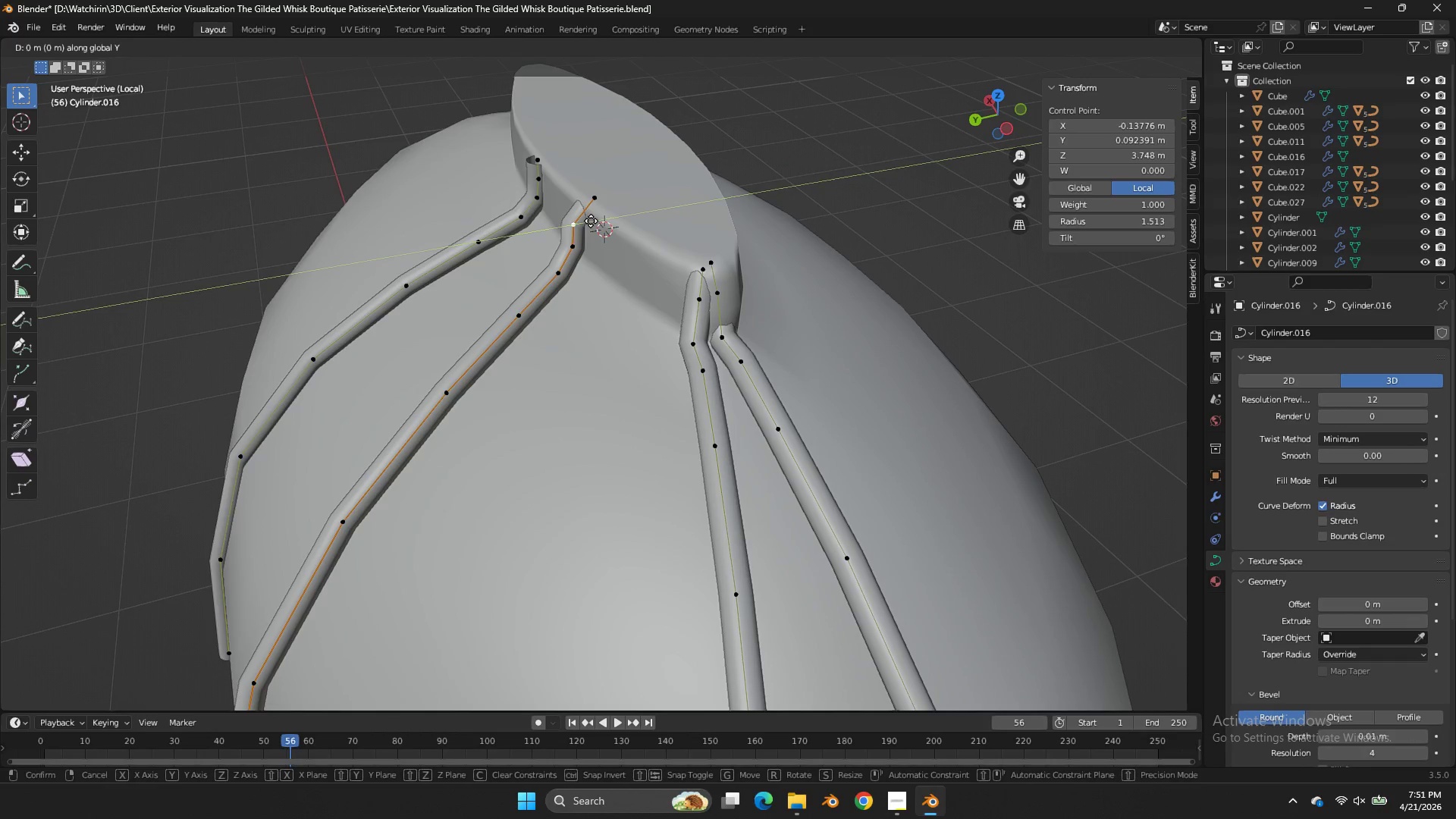 
hold_key(key=ShiftLeft, duration=0.59)
left_click([686, 193])
 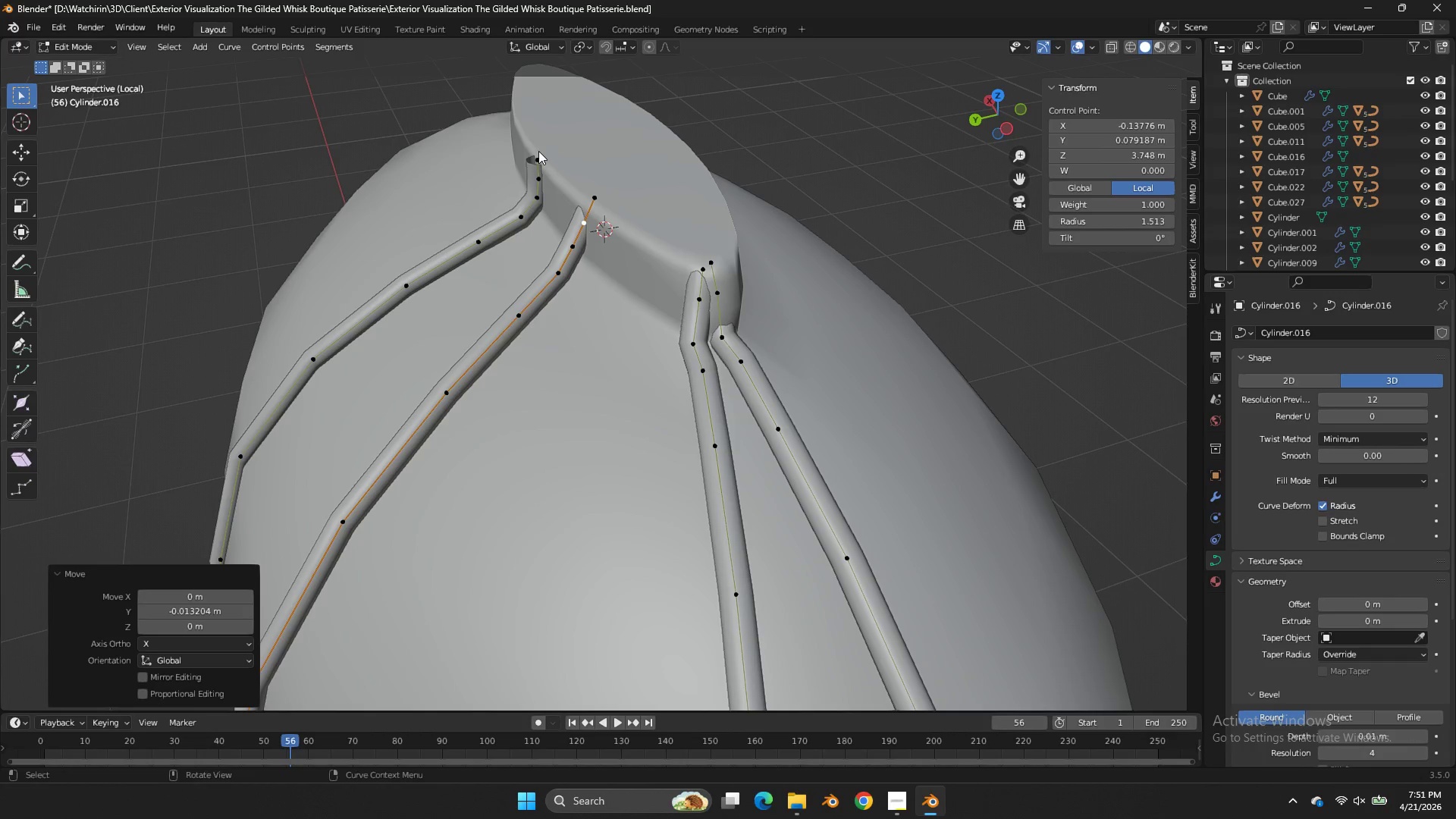 
left_click([538, 151])
 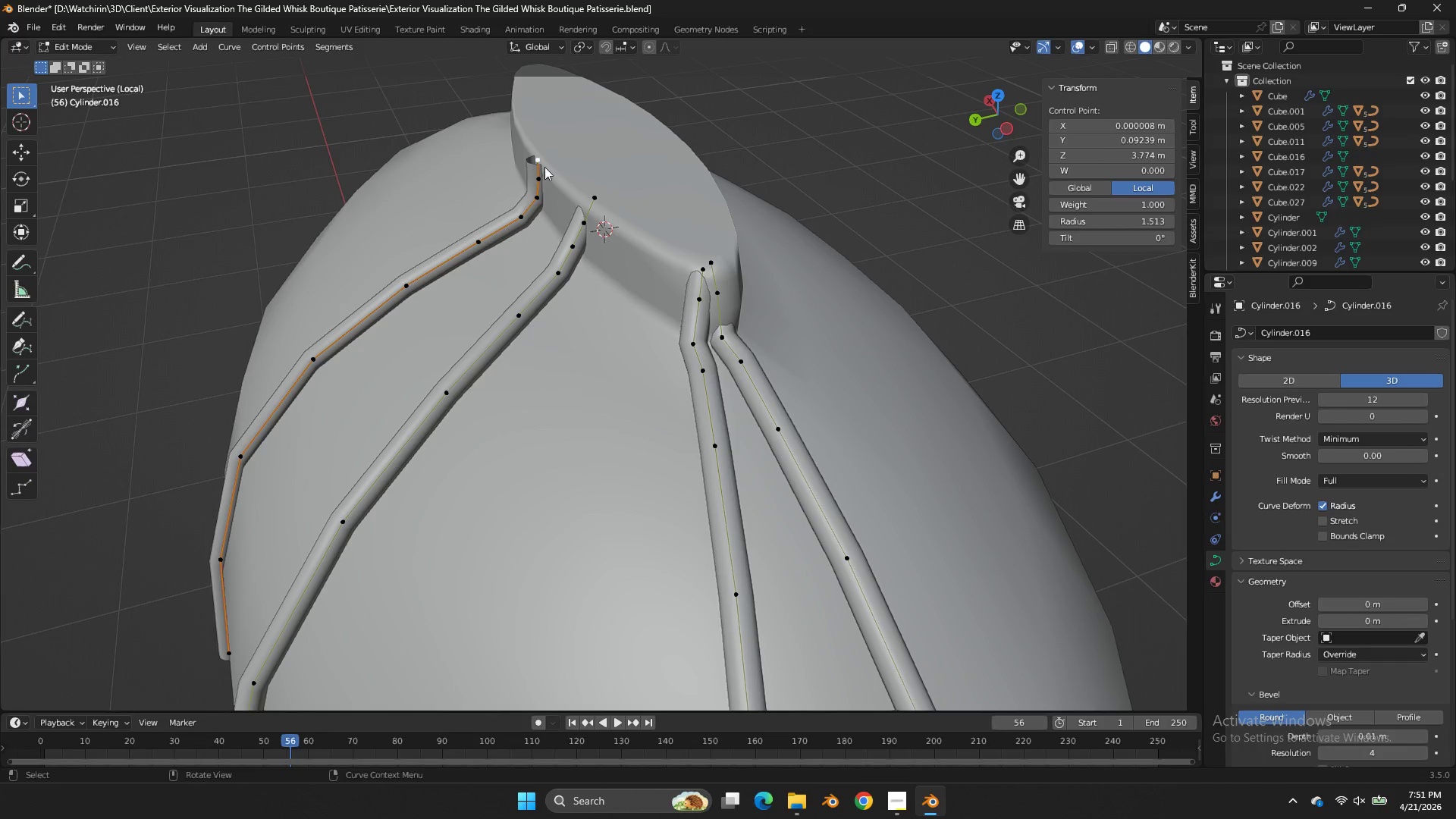 
hold_key(key=ShiftLeft, duration=0.44)
double_click([552, 180])
 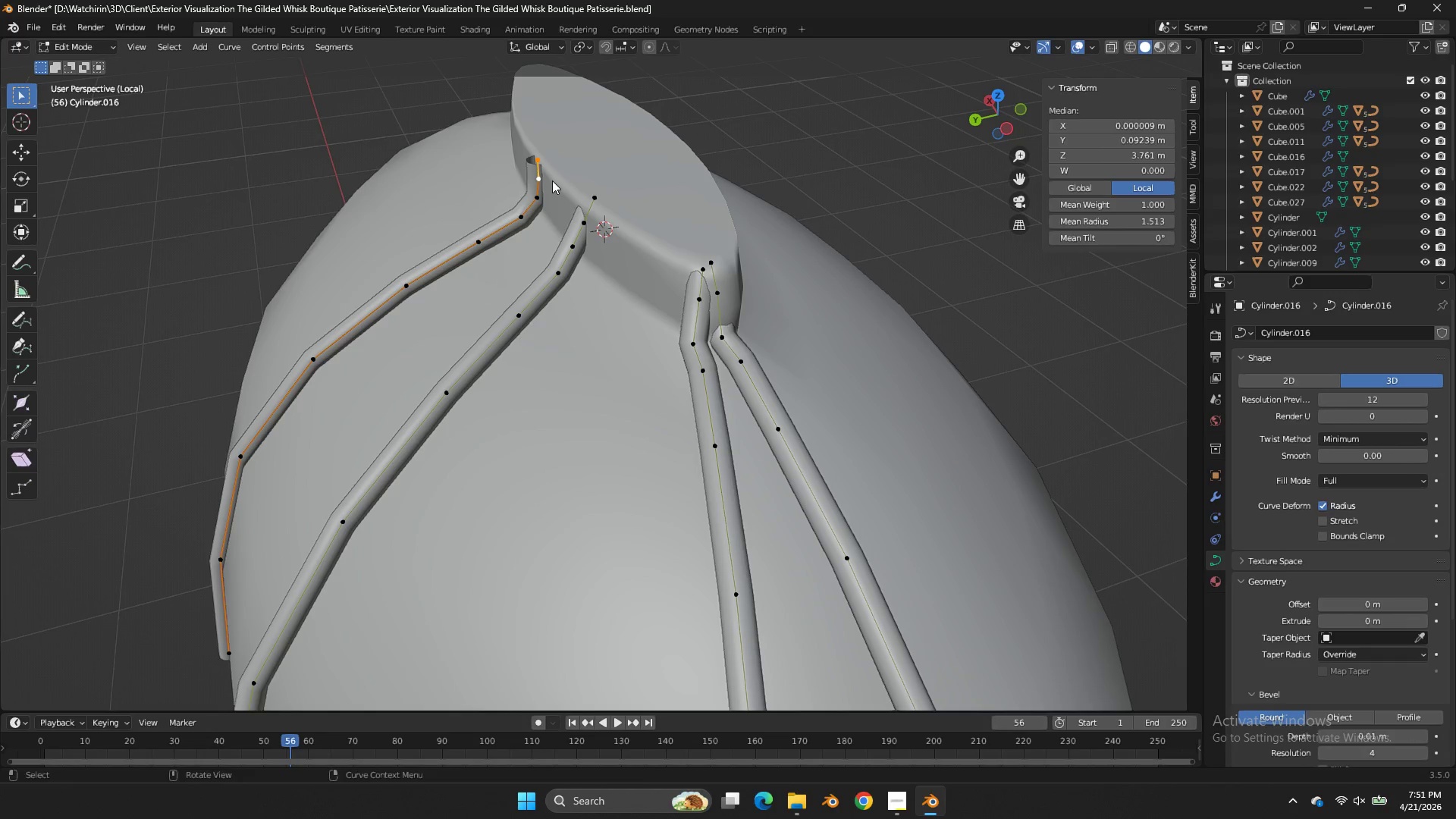 
type(gy)
 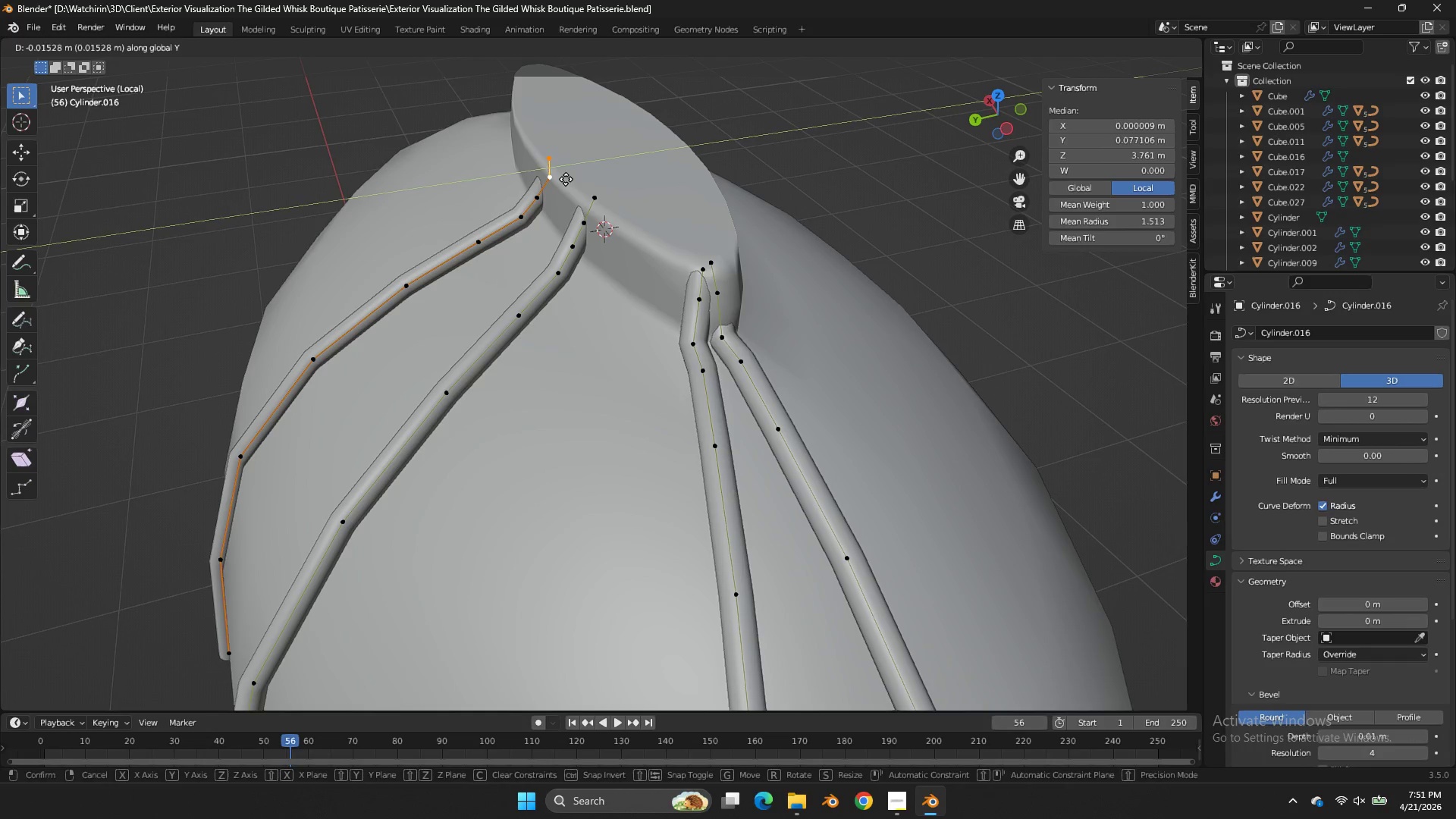 
hold_key(key=ShiftLeft, duration=0.44)
 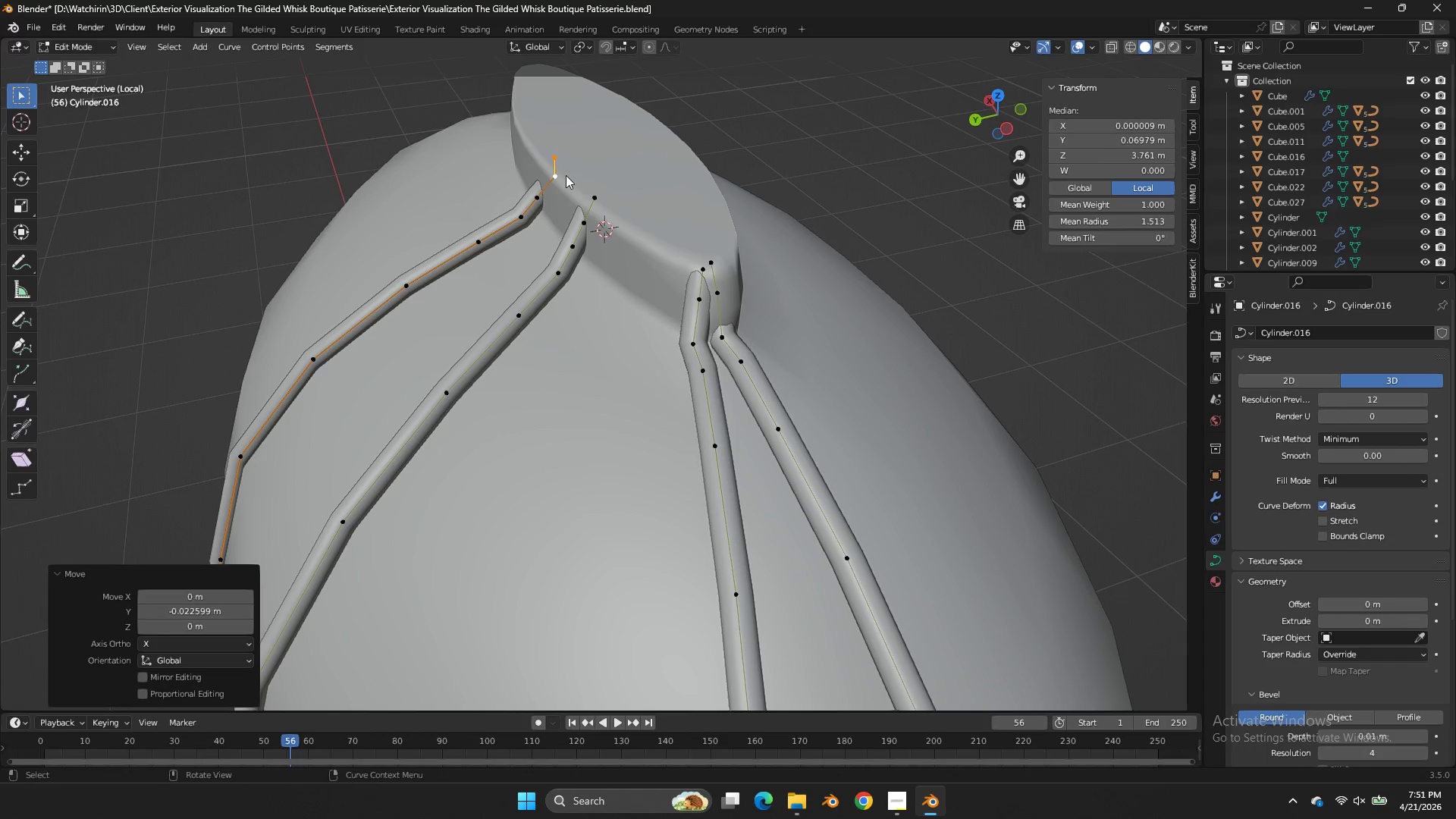 
double_click([564, 175])
 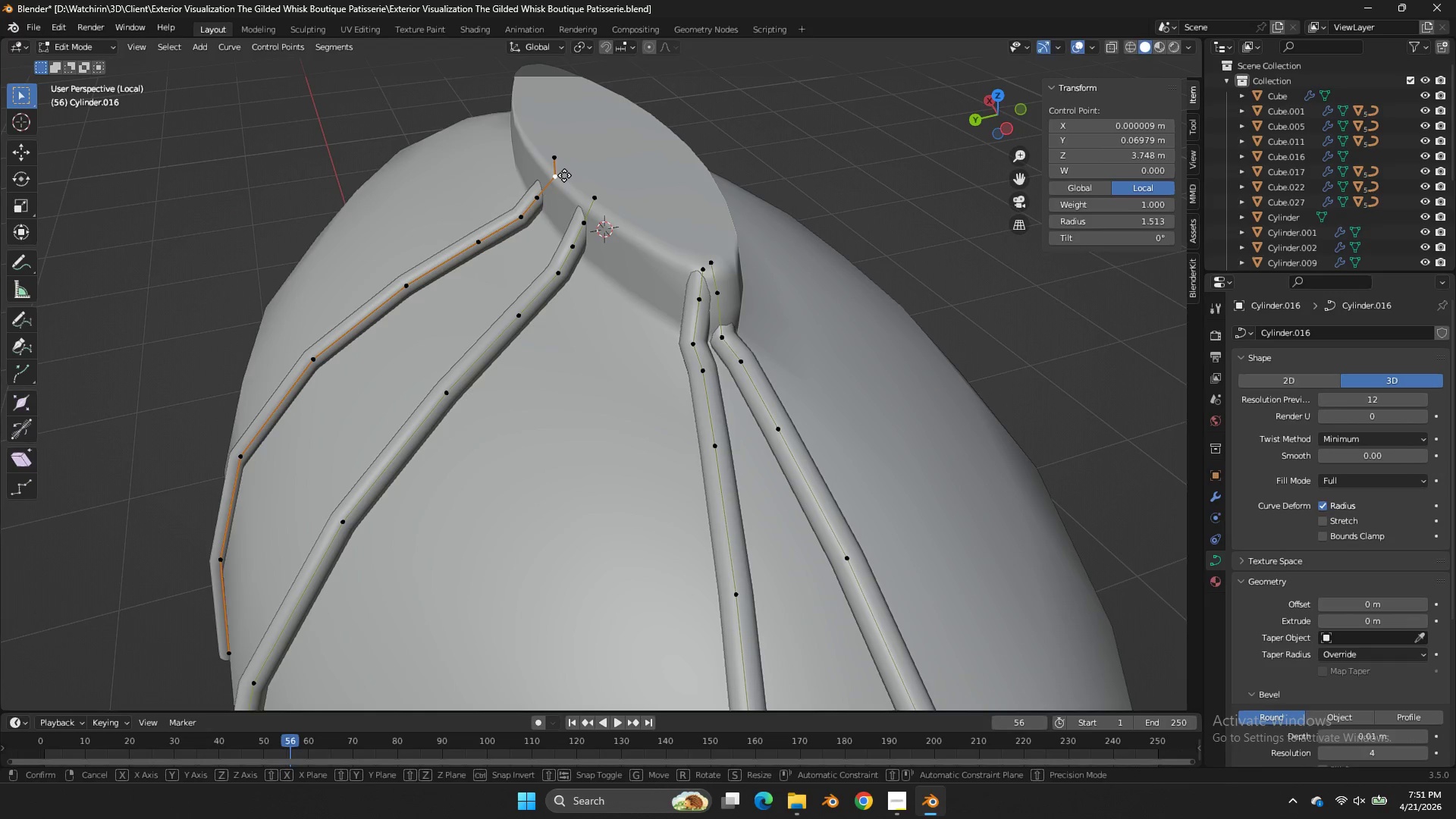 
type(gy)
 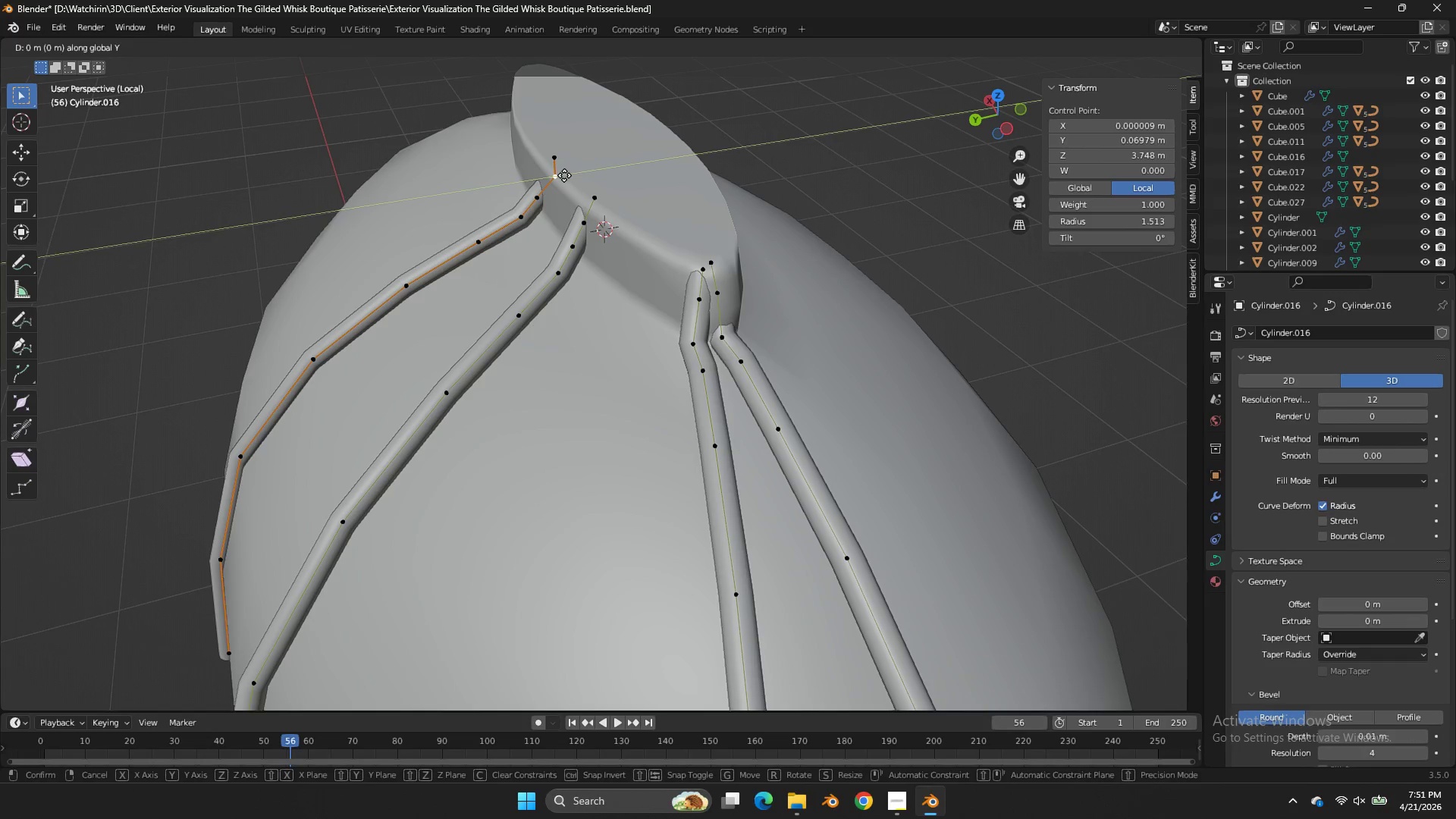 
hold_key(key=ShiftLeft, duration=0.77)
left_click([424, 171])
 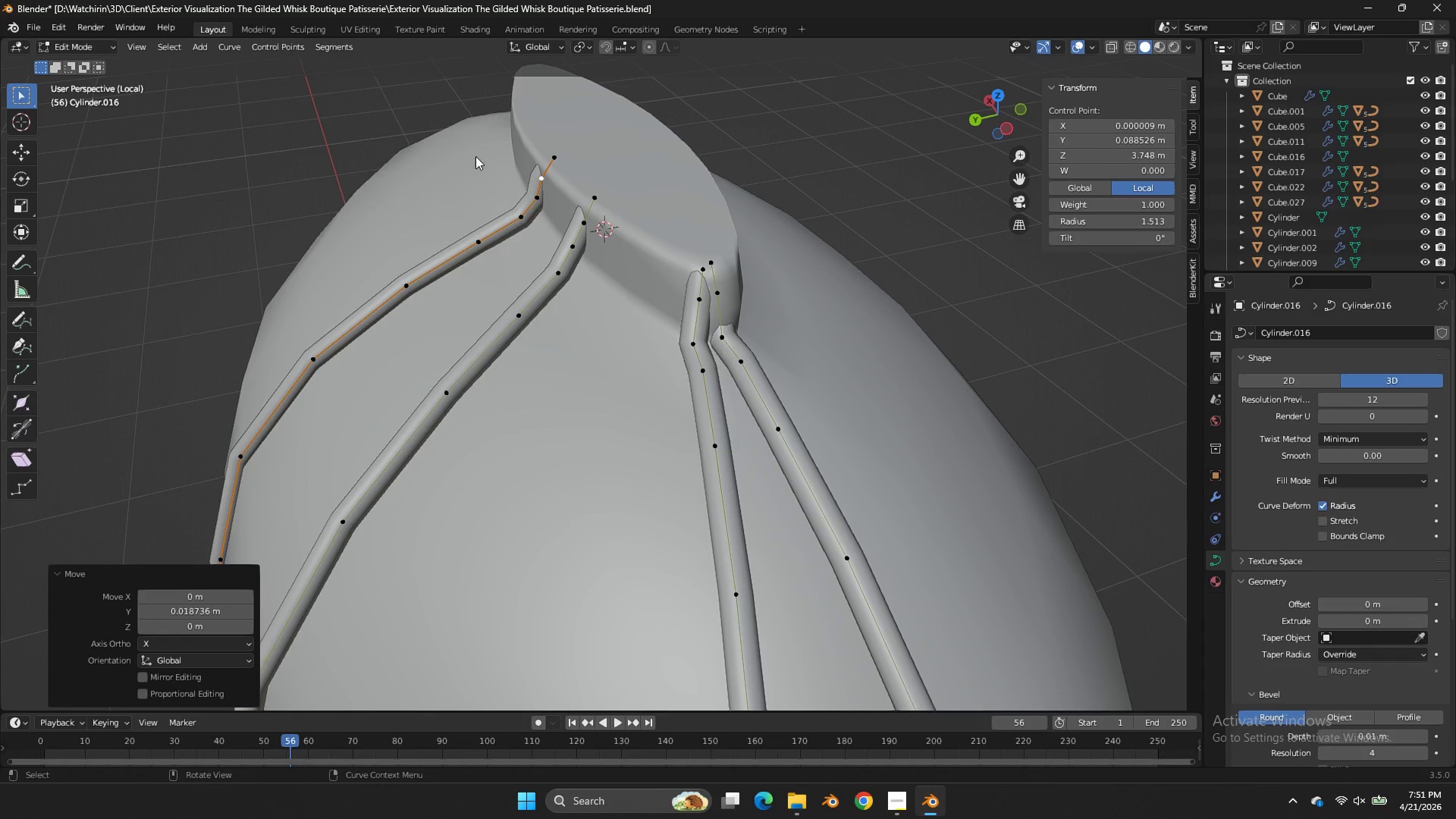 
key(Tab)
 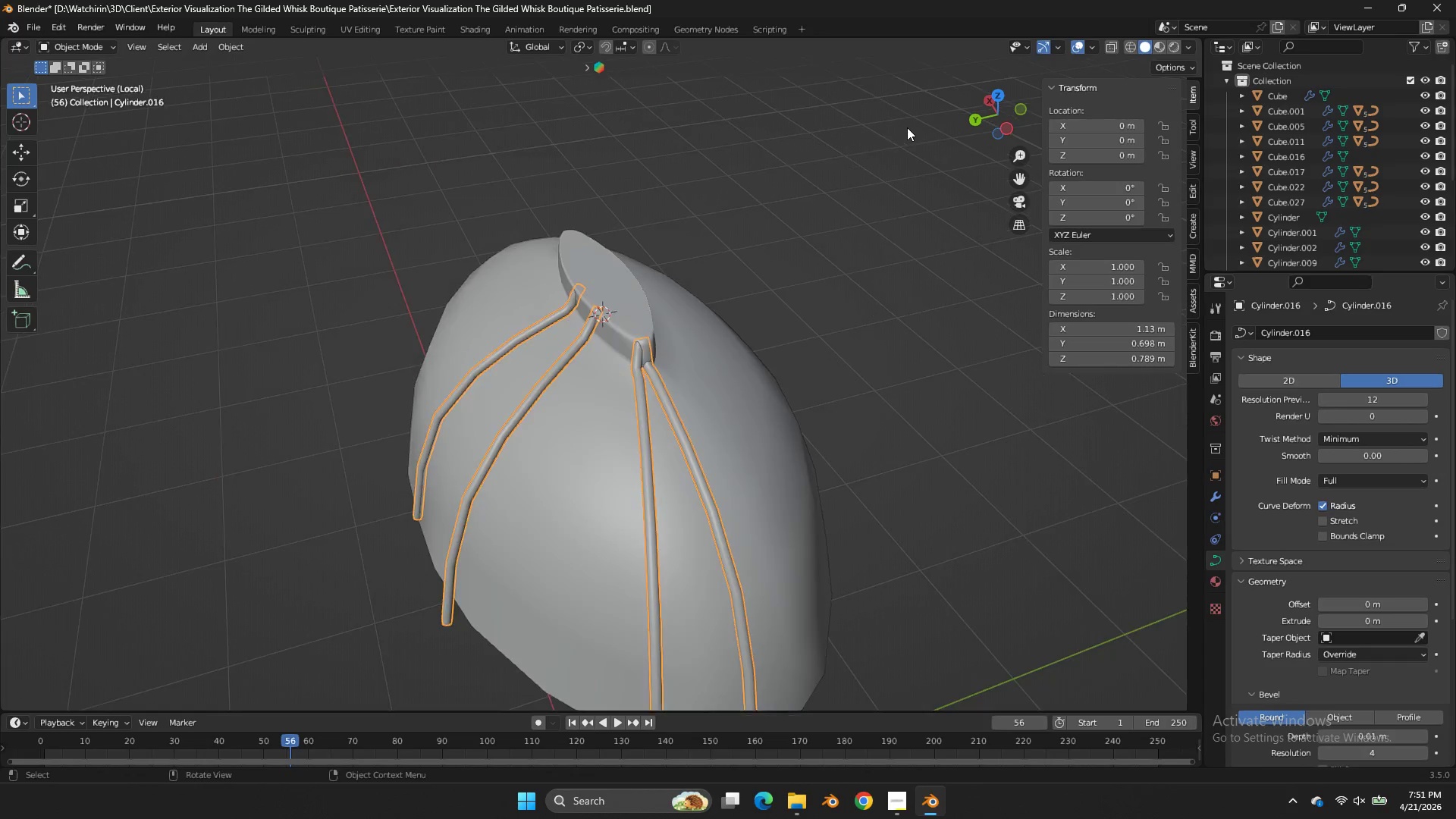 
scroll: coordinate [907, 127], scroll_direction: down, amount: 4.0
 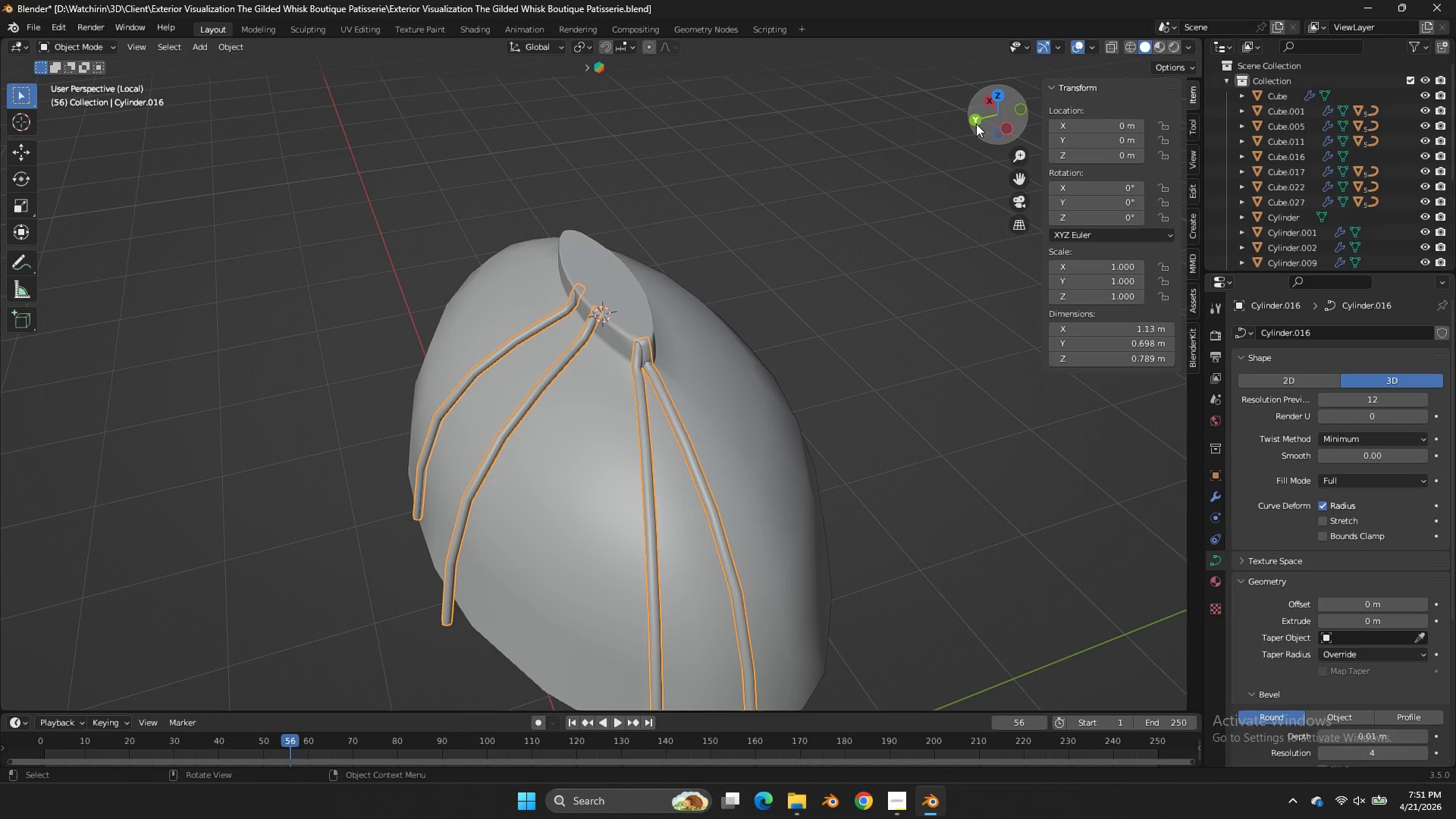 
key(Control+S)
 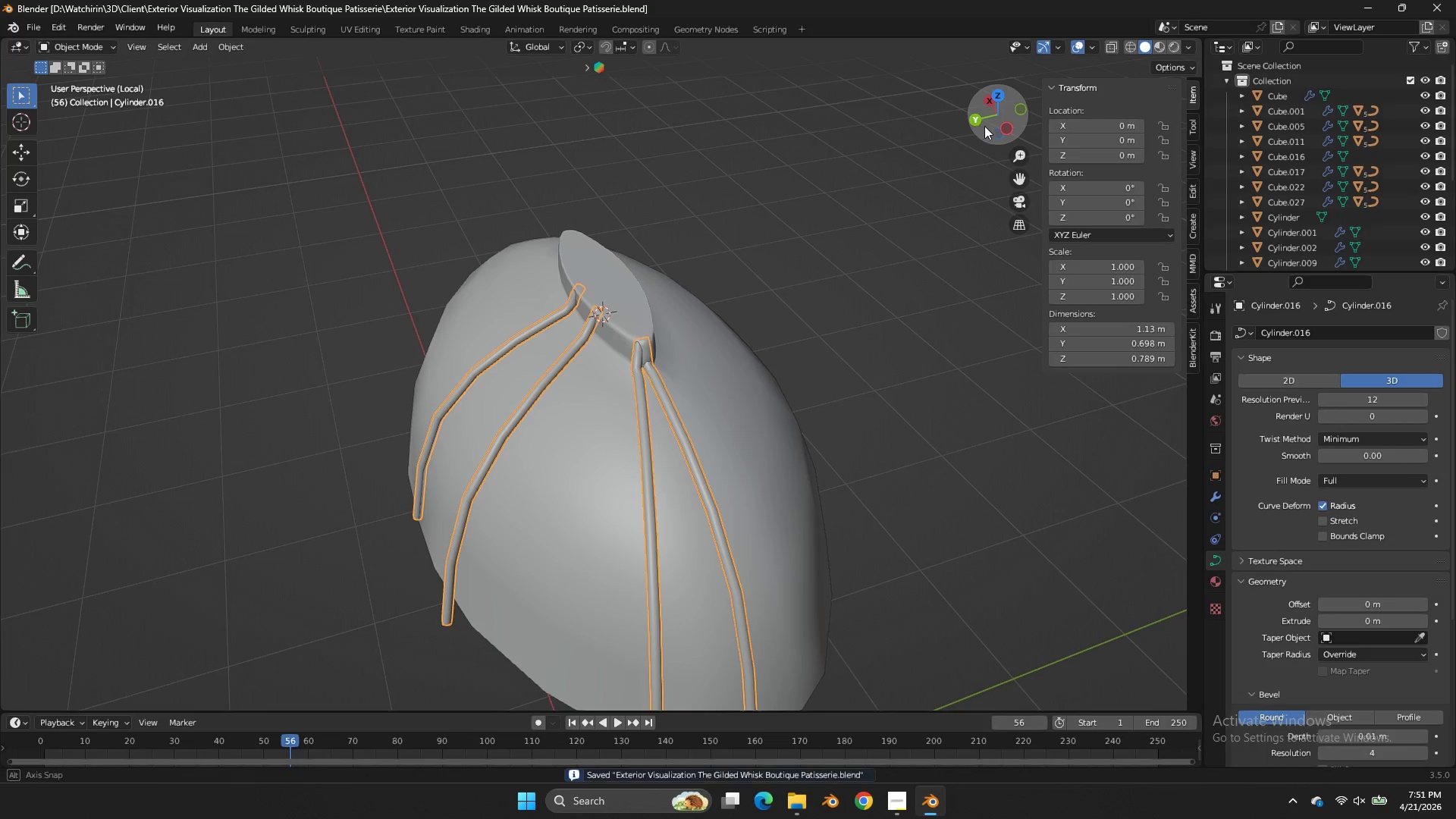 
left_click_drag(start_coordinate=[981, 126], to_coordinate=[1134, 71])
 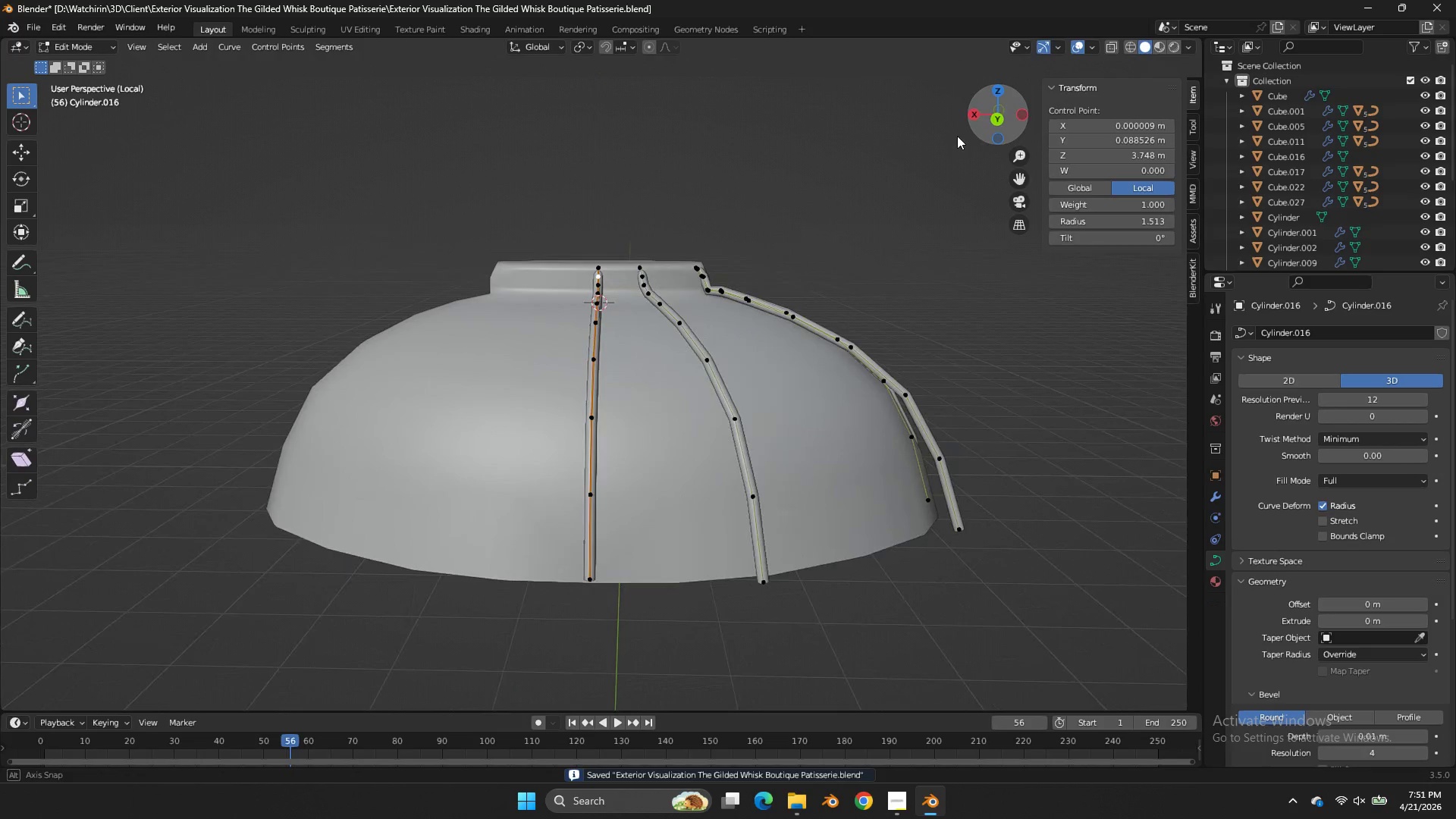 
key(Tab)
 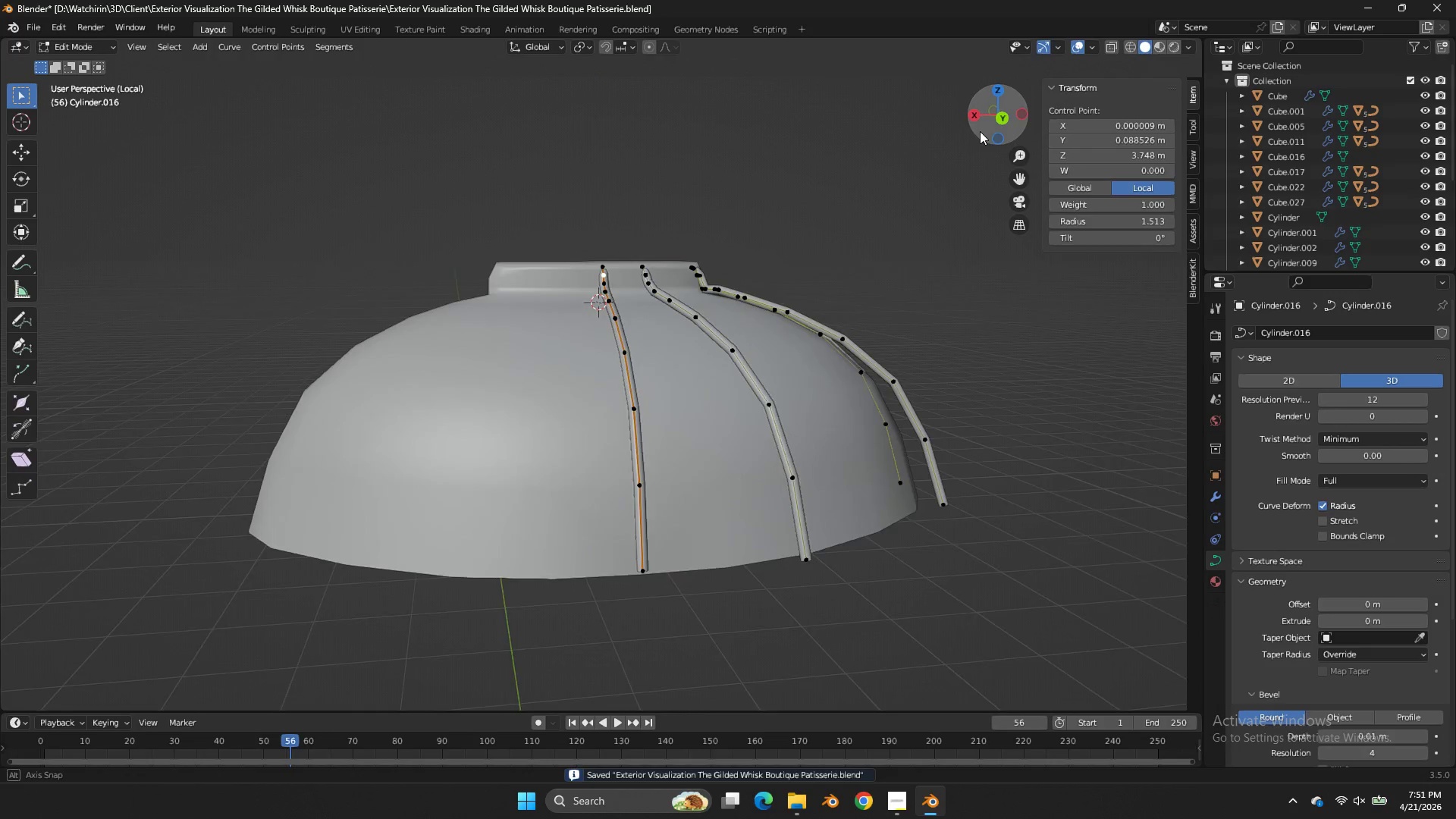 
left_click_drag(start_coordinate=[983, 130], to_coordinate=[902, 123])
 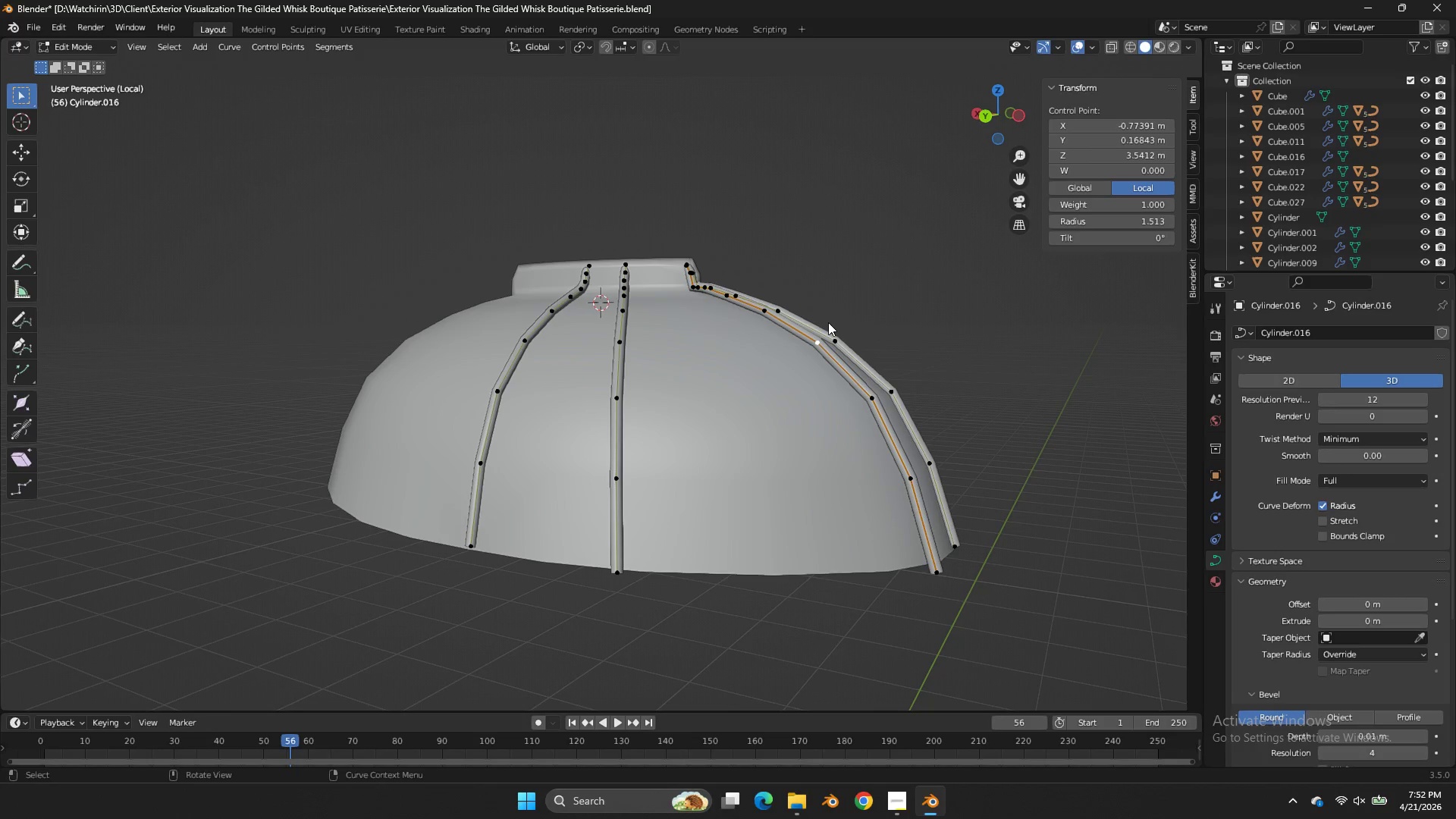 
hold_key(key=ShiftLeft, duration=0.58)
 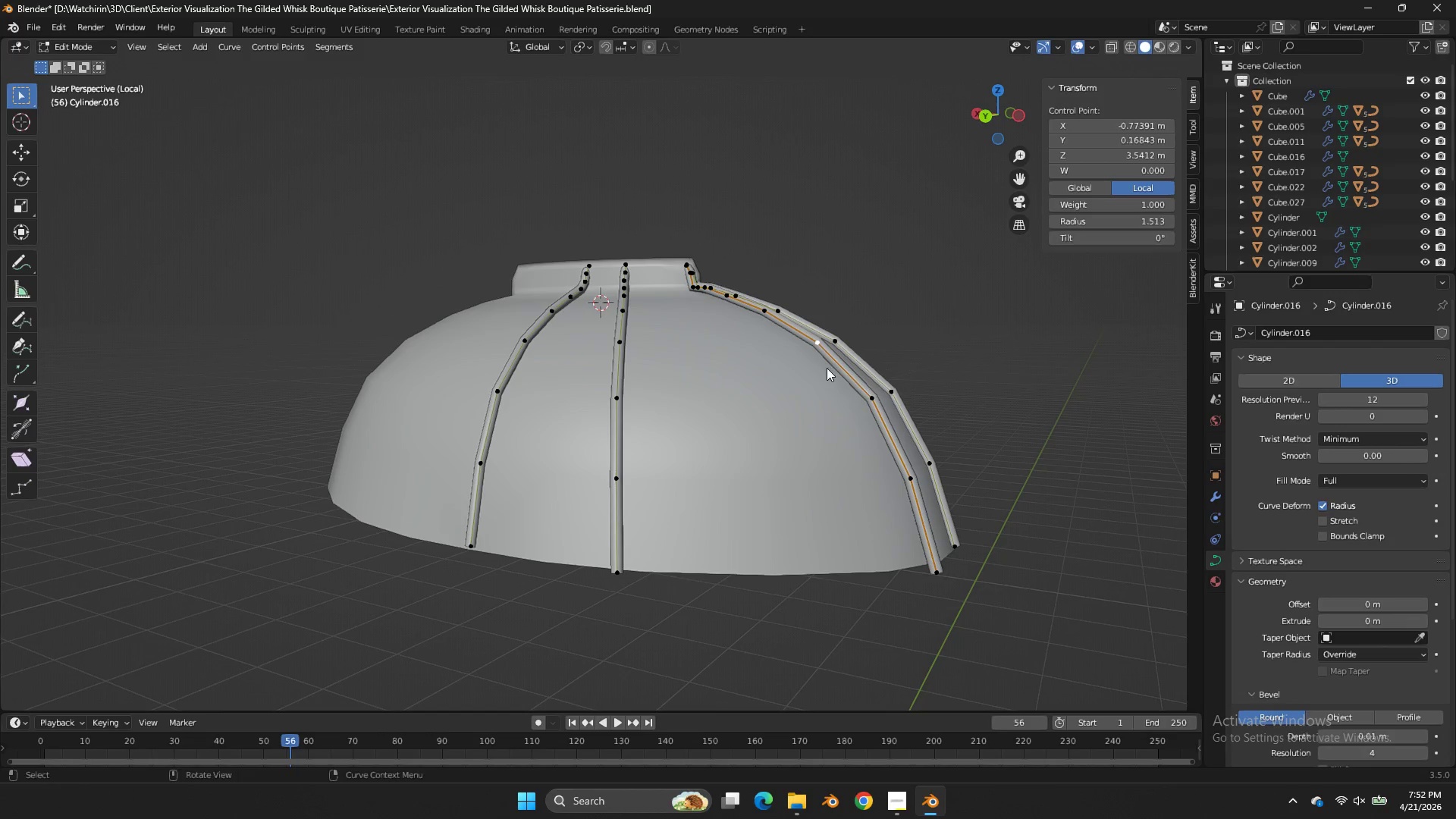 
hold_key(key=ShiftLeft, duration=1.33)
double_click([854, 392])
 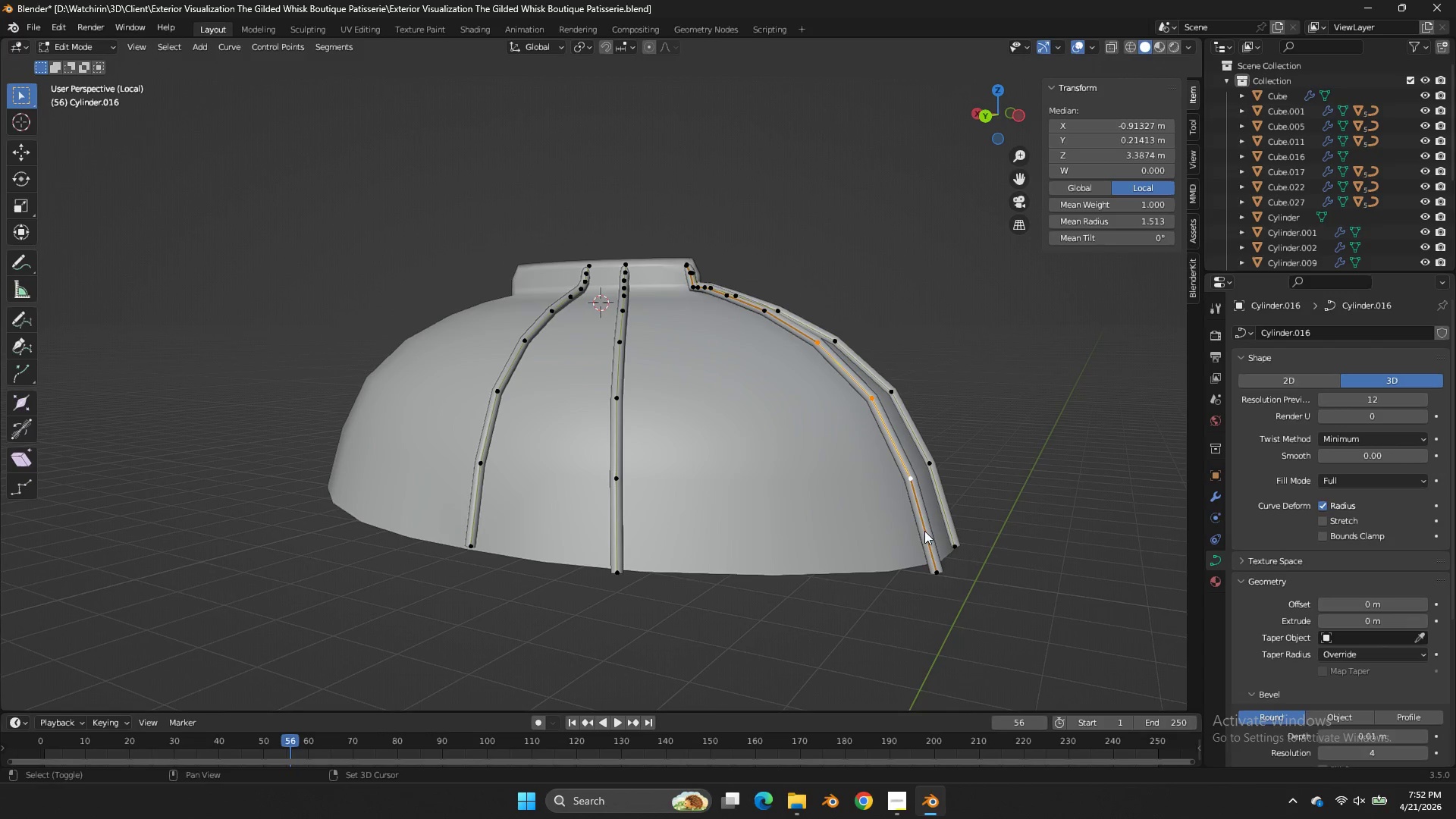 
triple_click([924, 535])
 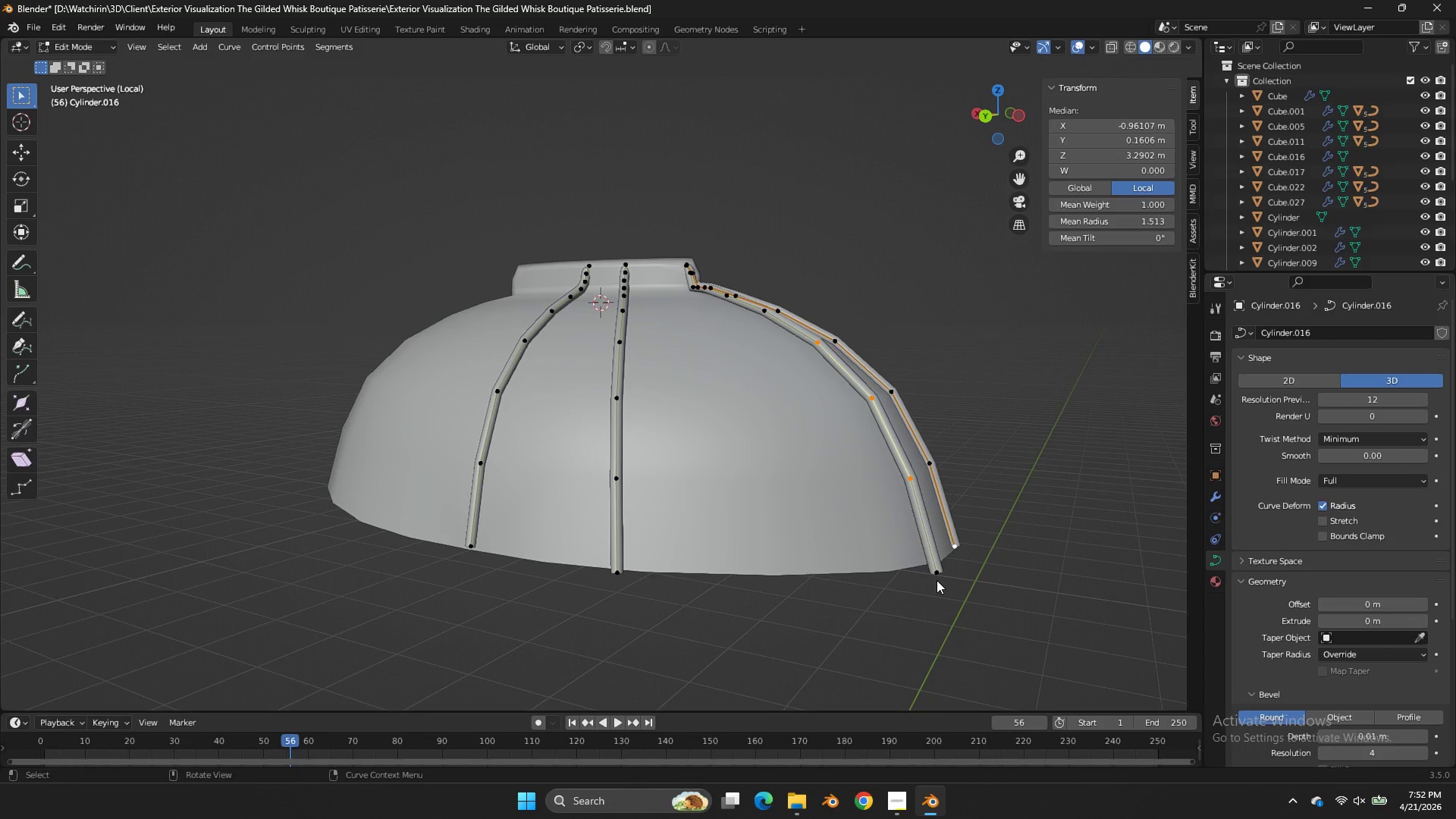 
hold_key(key=ShiftLeft, duration=0.36)
left_click([934, 574])
 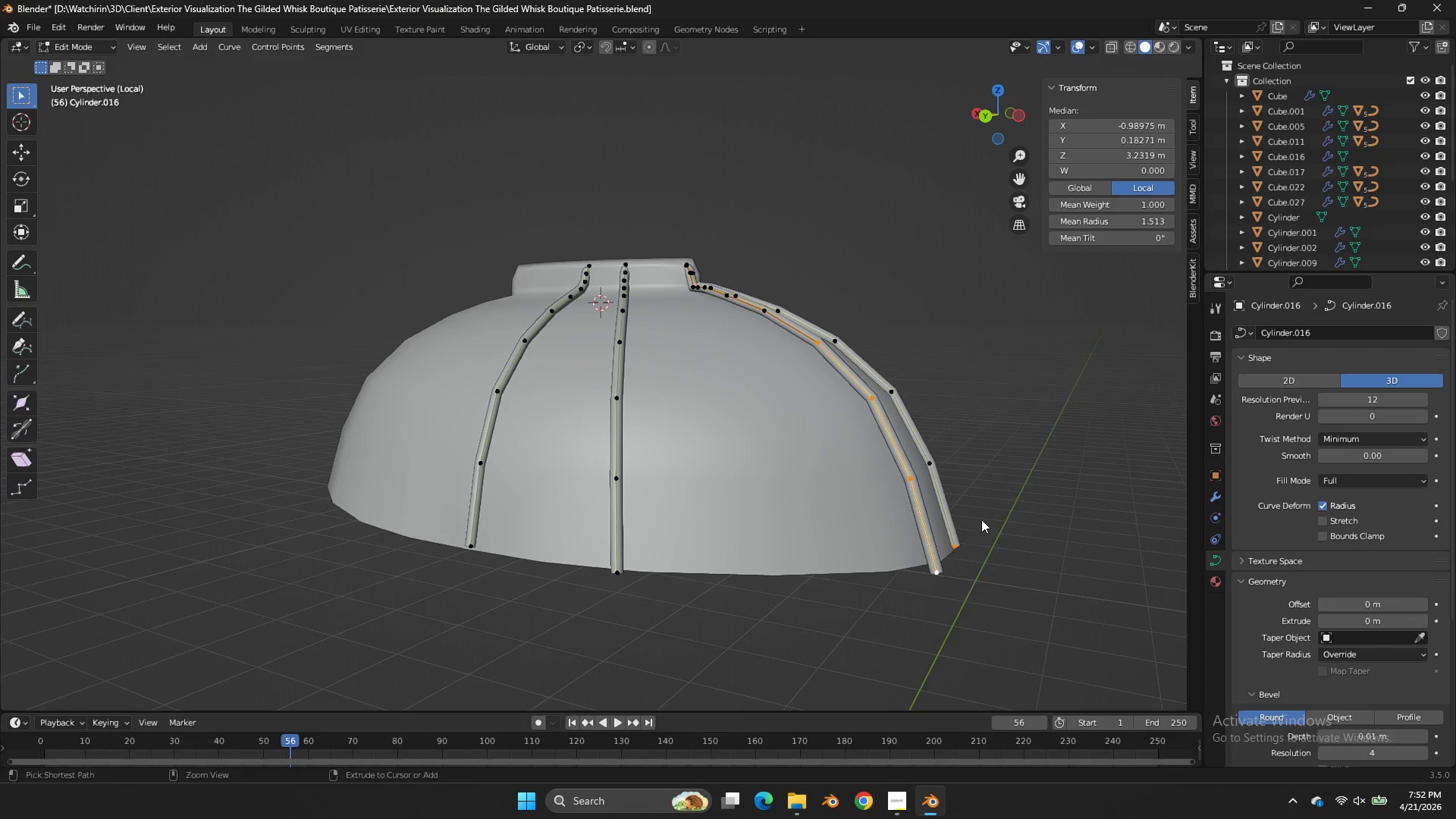 
hold_key(key=ControlLeft, duration=0.44)
left_click_drag(start_coordinate=[977, 526], to_coordinate=[946, 562])
 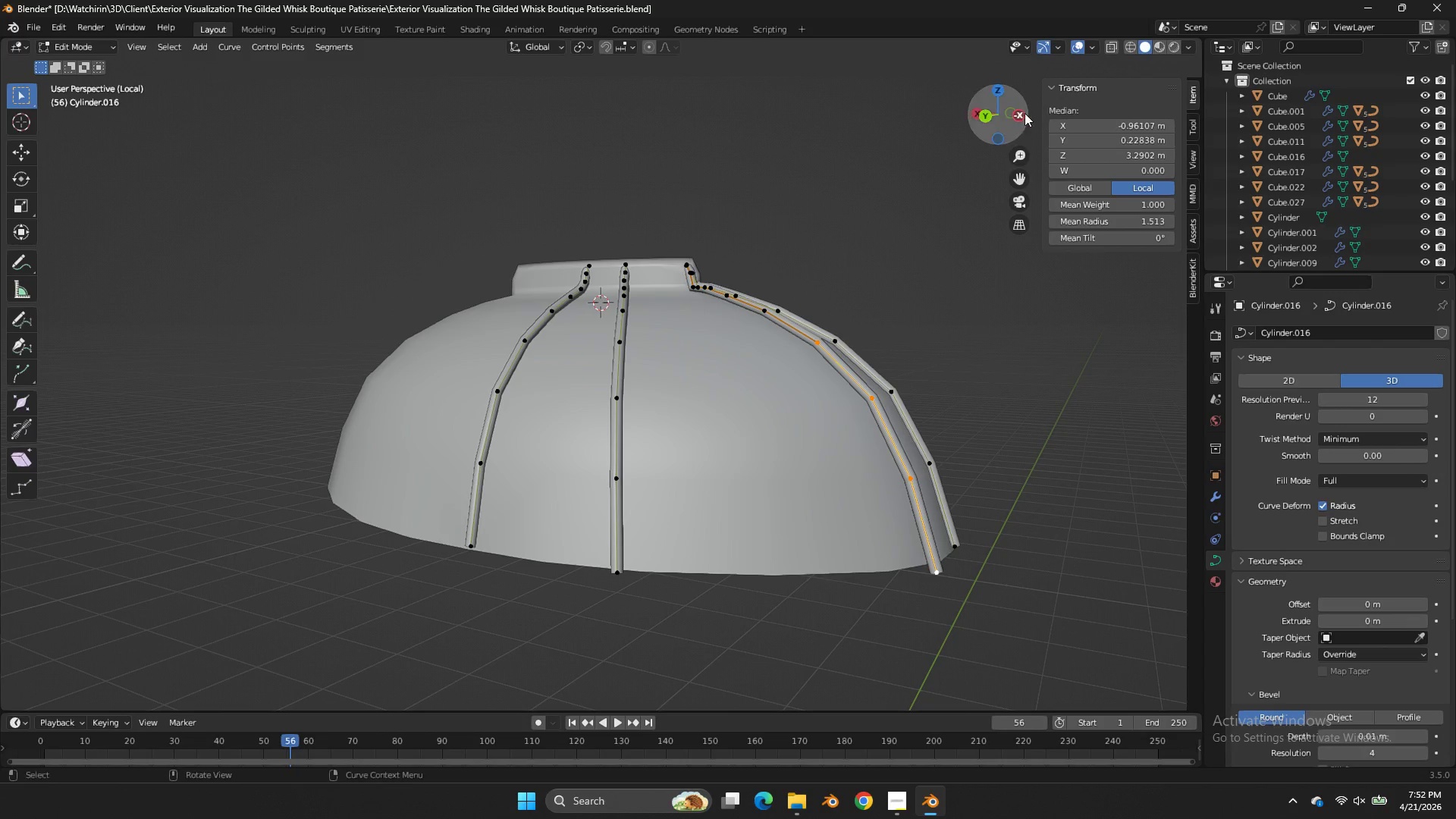 
left_click_drag(start_coordinate=[1021, 113], to_coordinate=[1131, 111])
 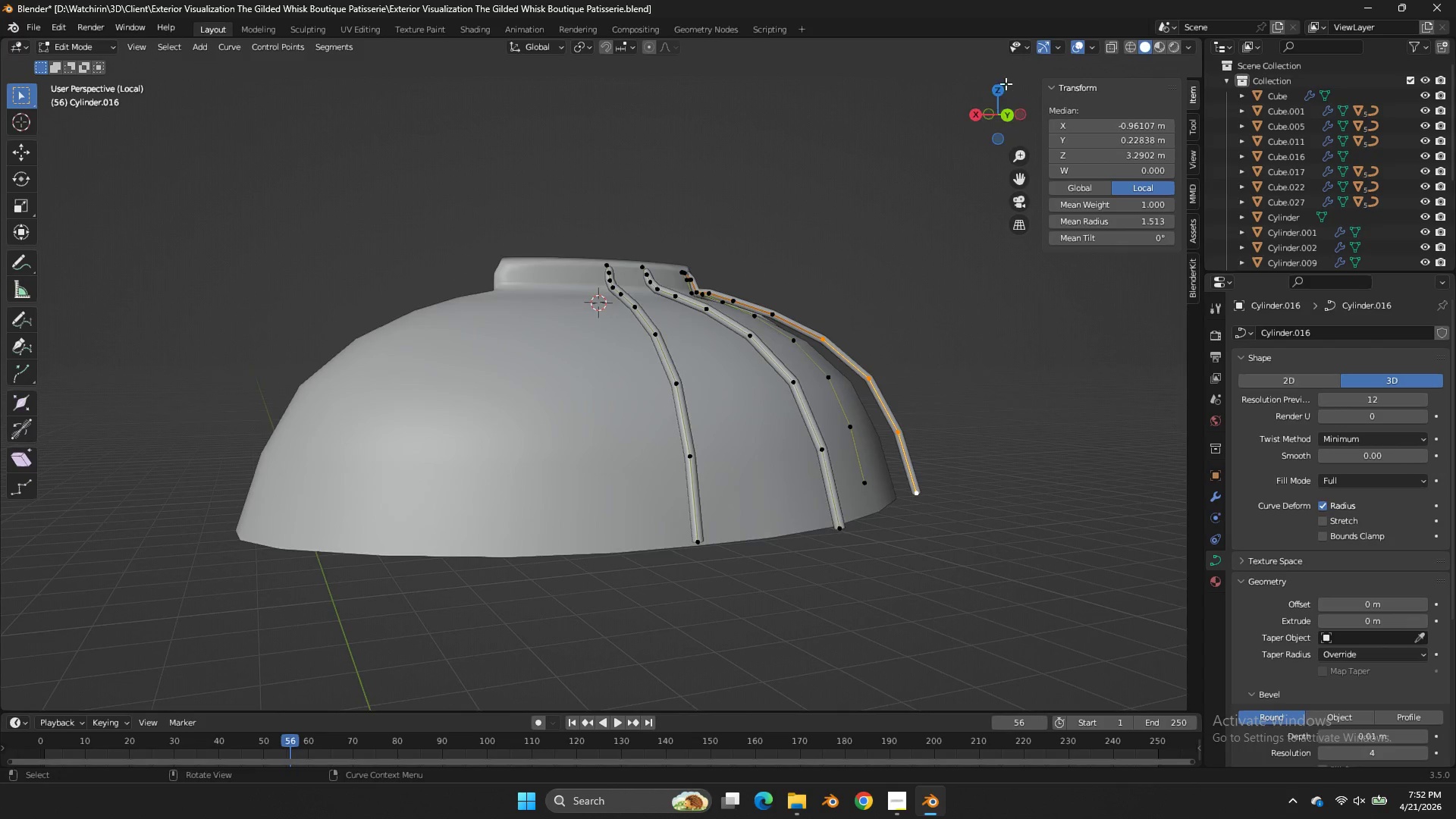 
left_click([1006, 83])
 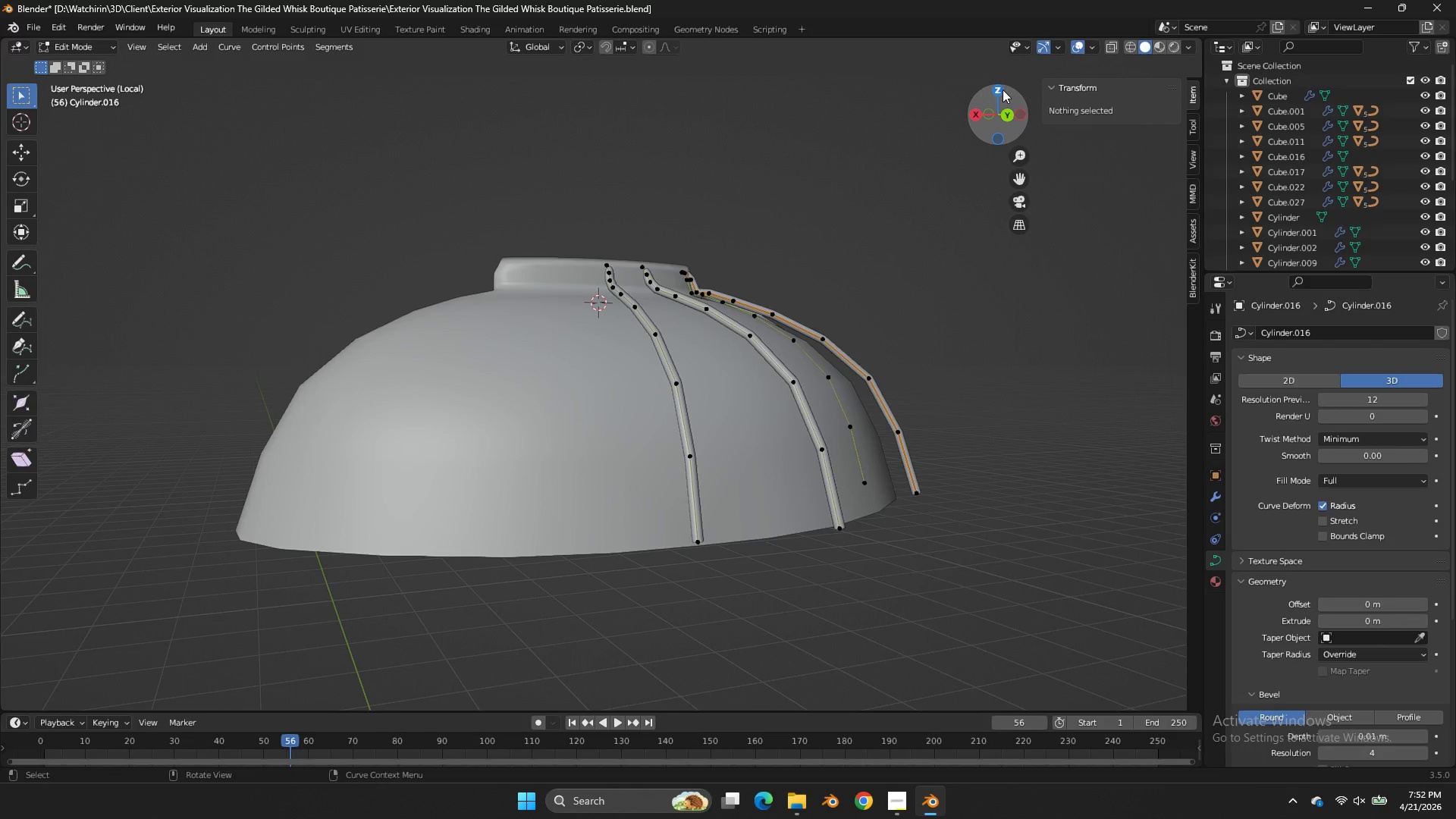 
key(Control+ControlLeft)
 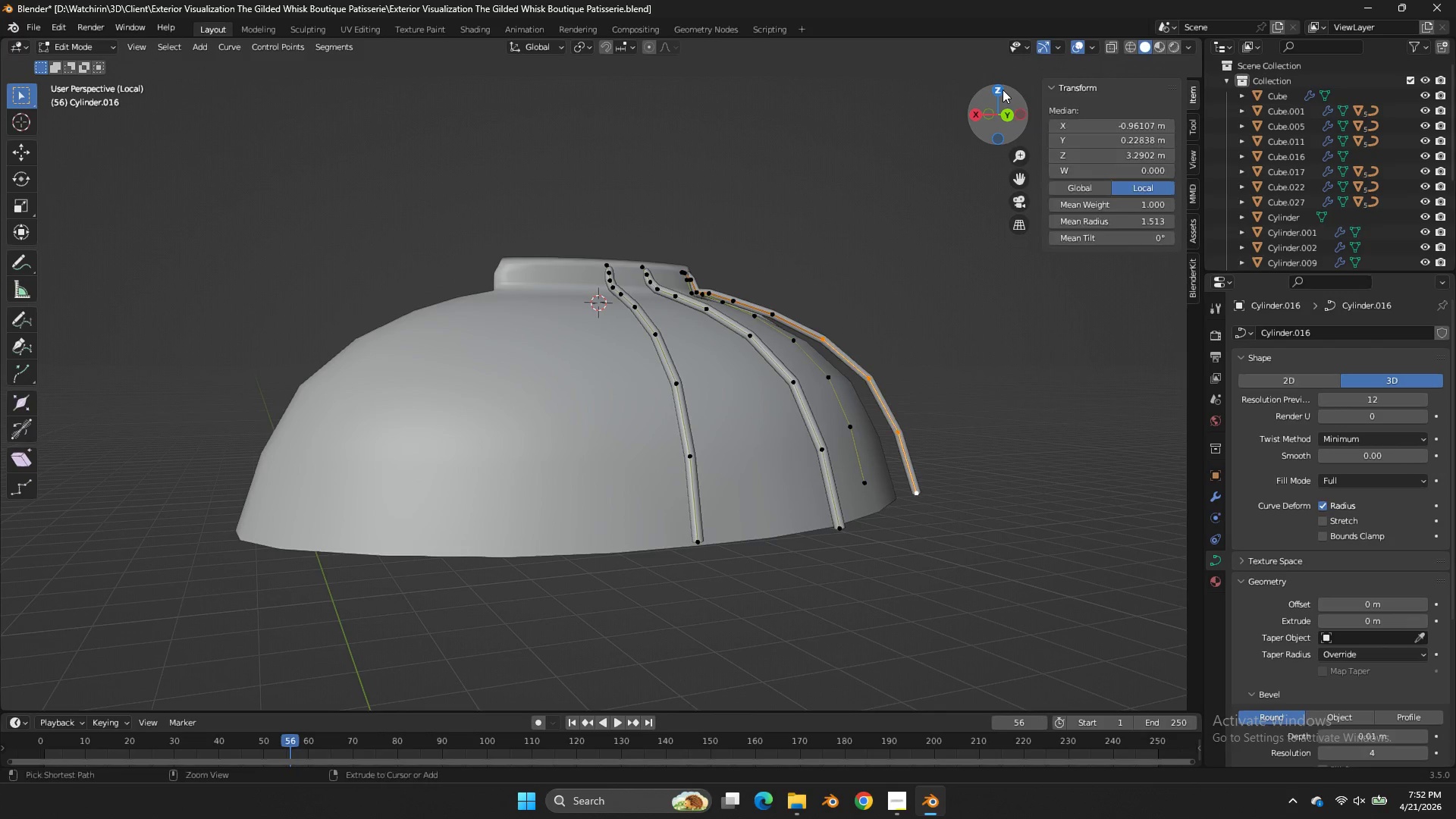 
key(Control+Z)
 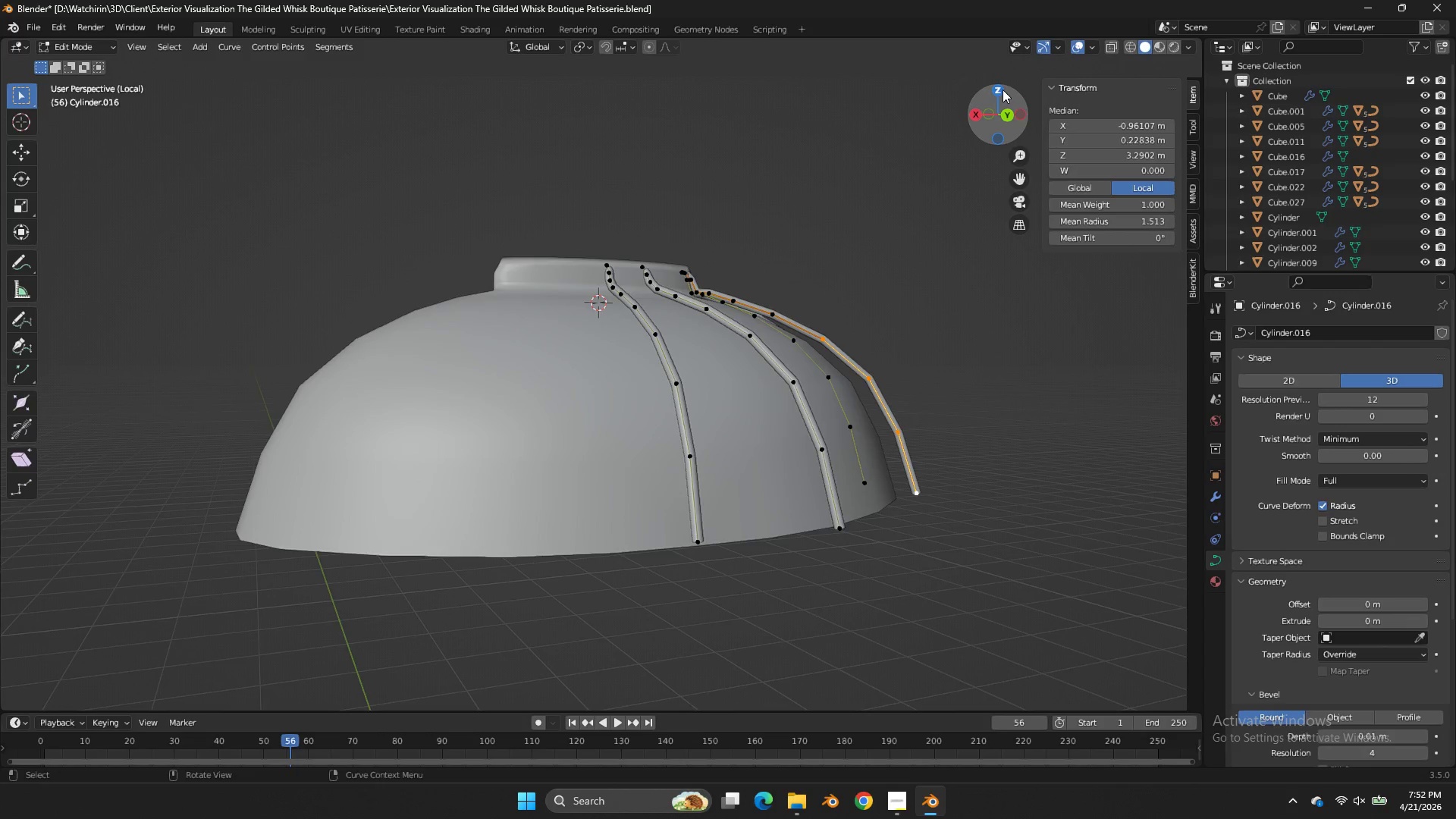 
left_click([1003, 89])
 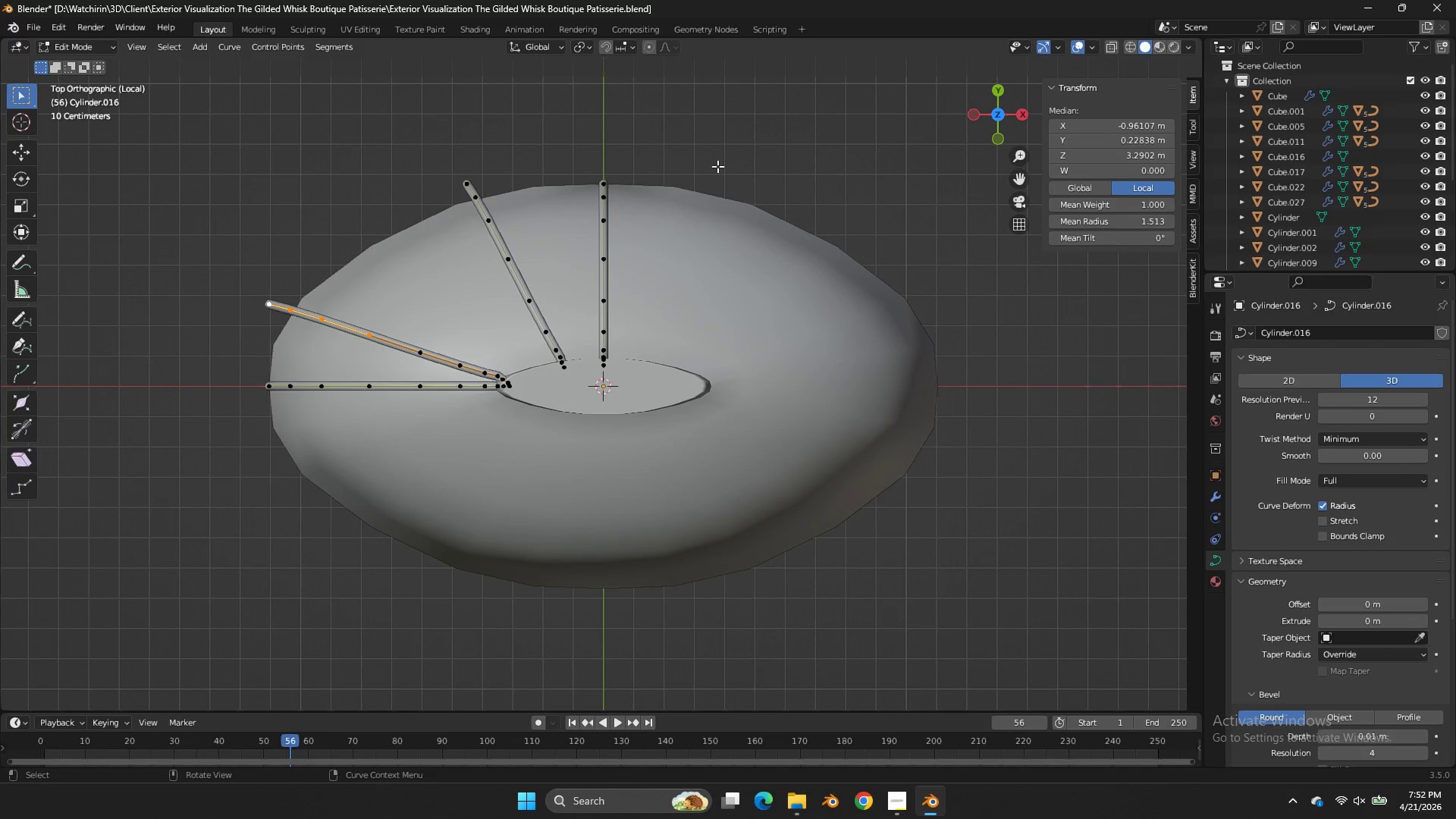 
key(G)
 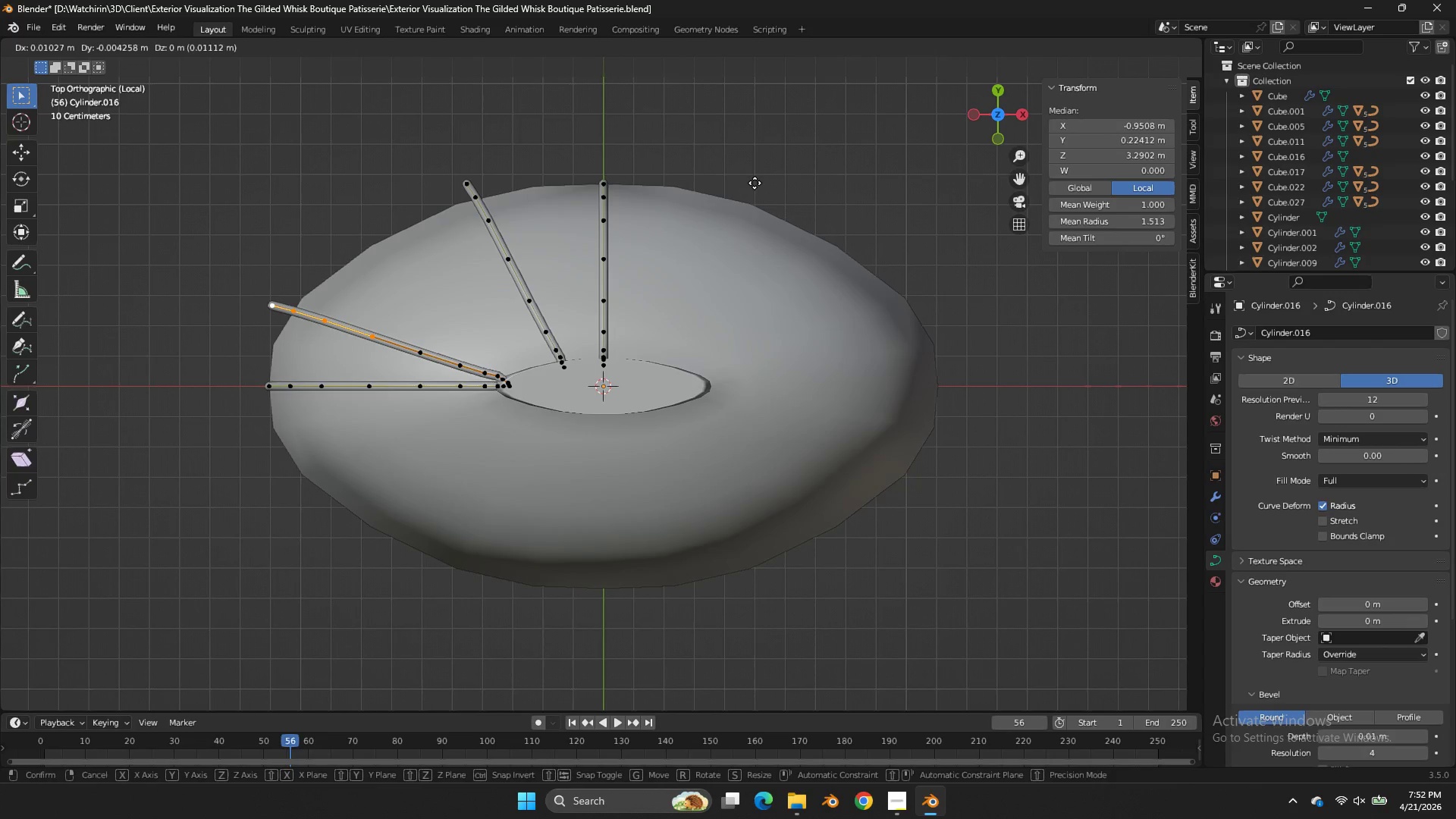 
hold_key(key=ShiftLeft, duration=1.08)
left_click([976, 215])
 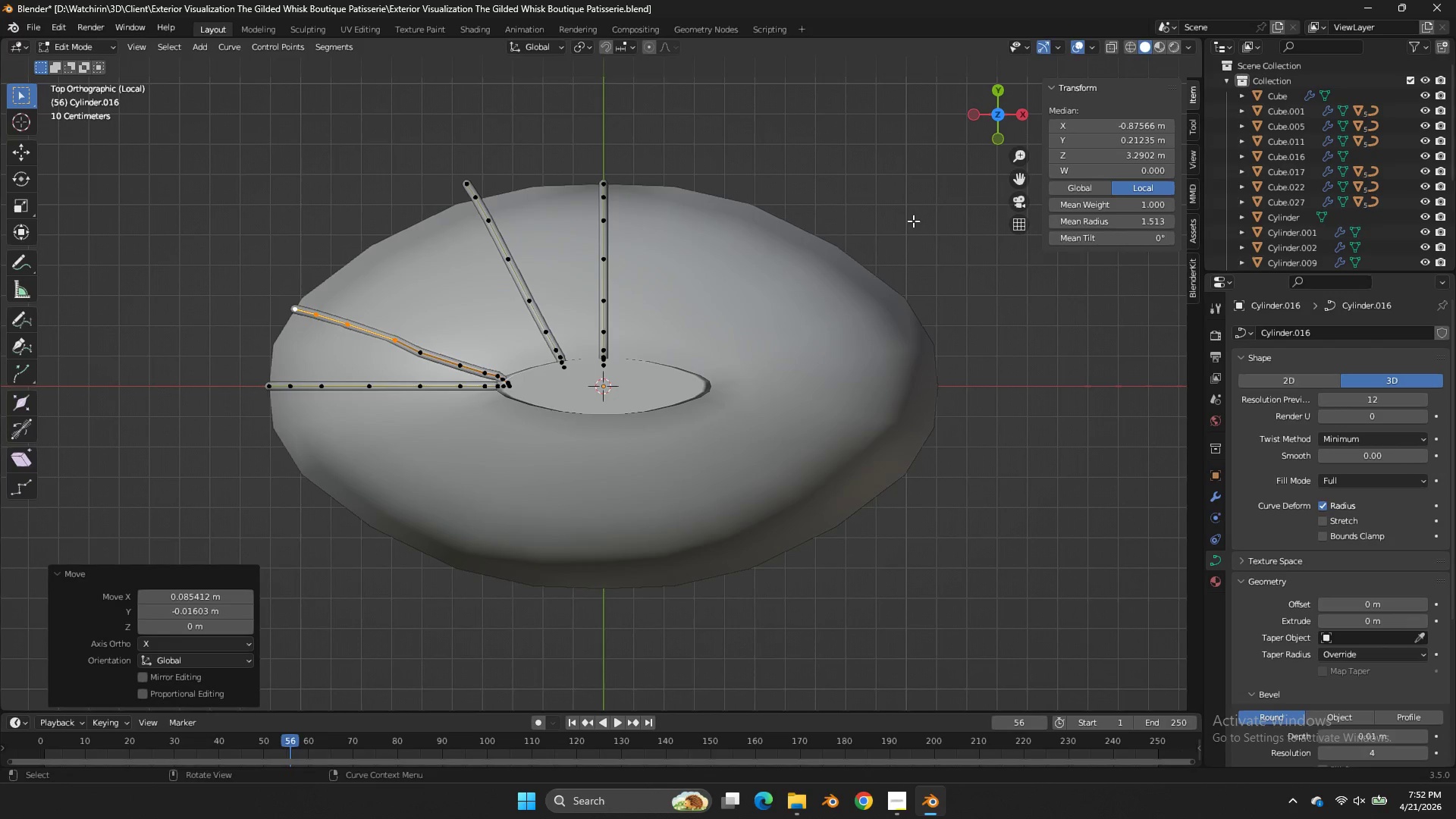 
key(R)
 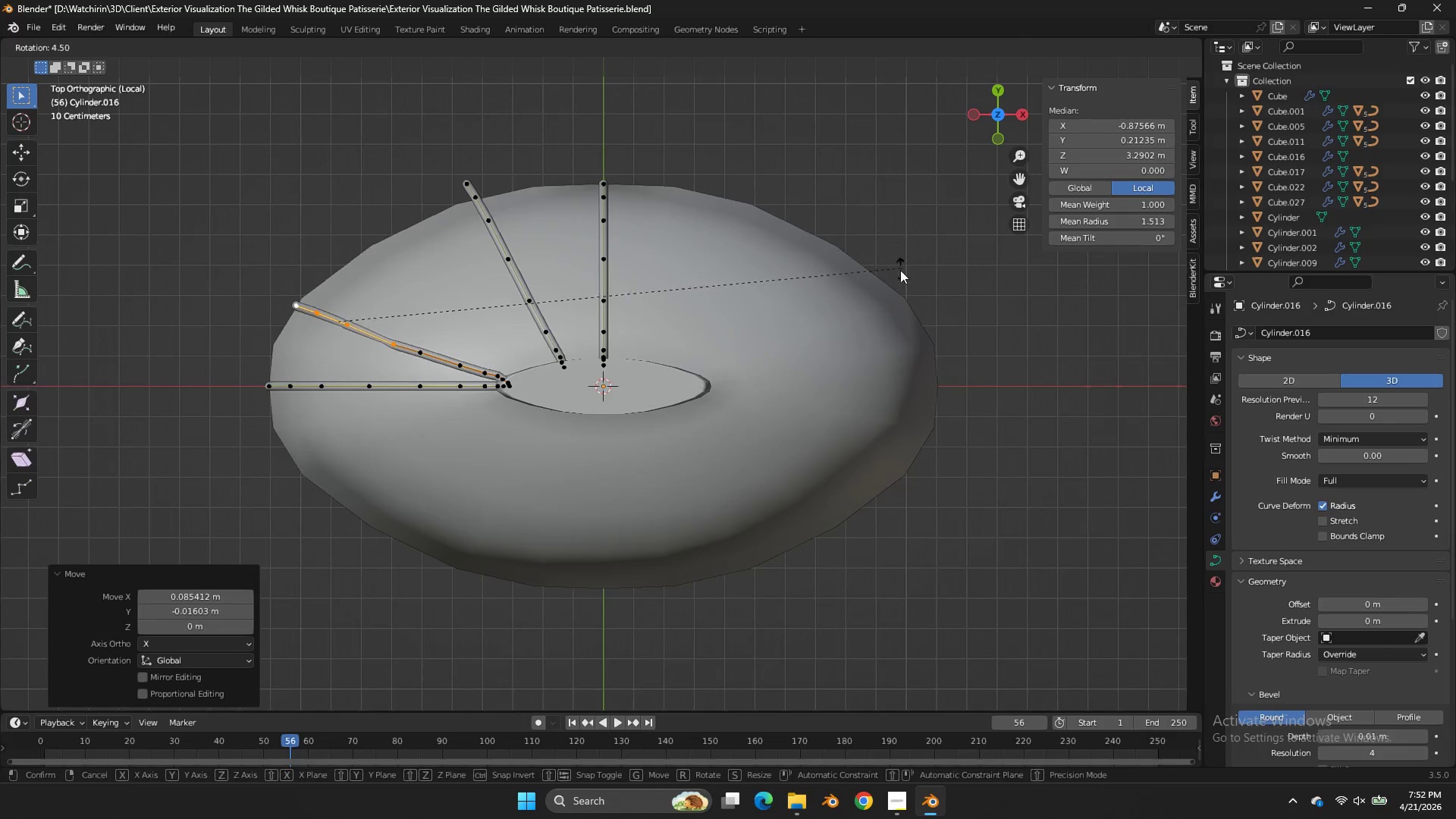 
left_click([900, 270])
 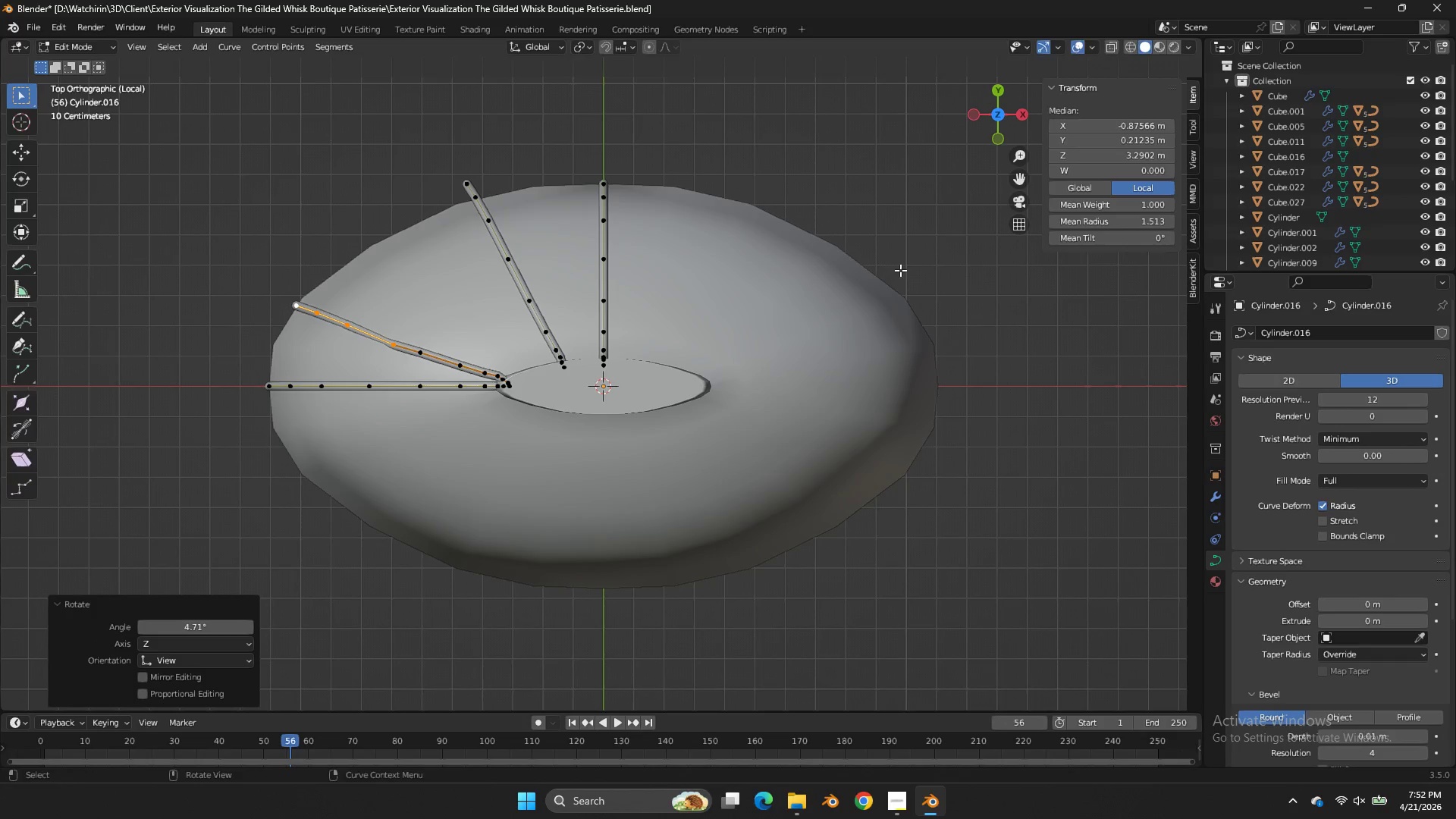 
key(G)
 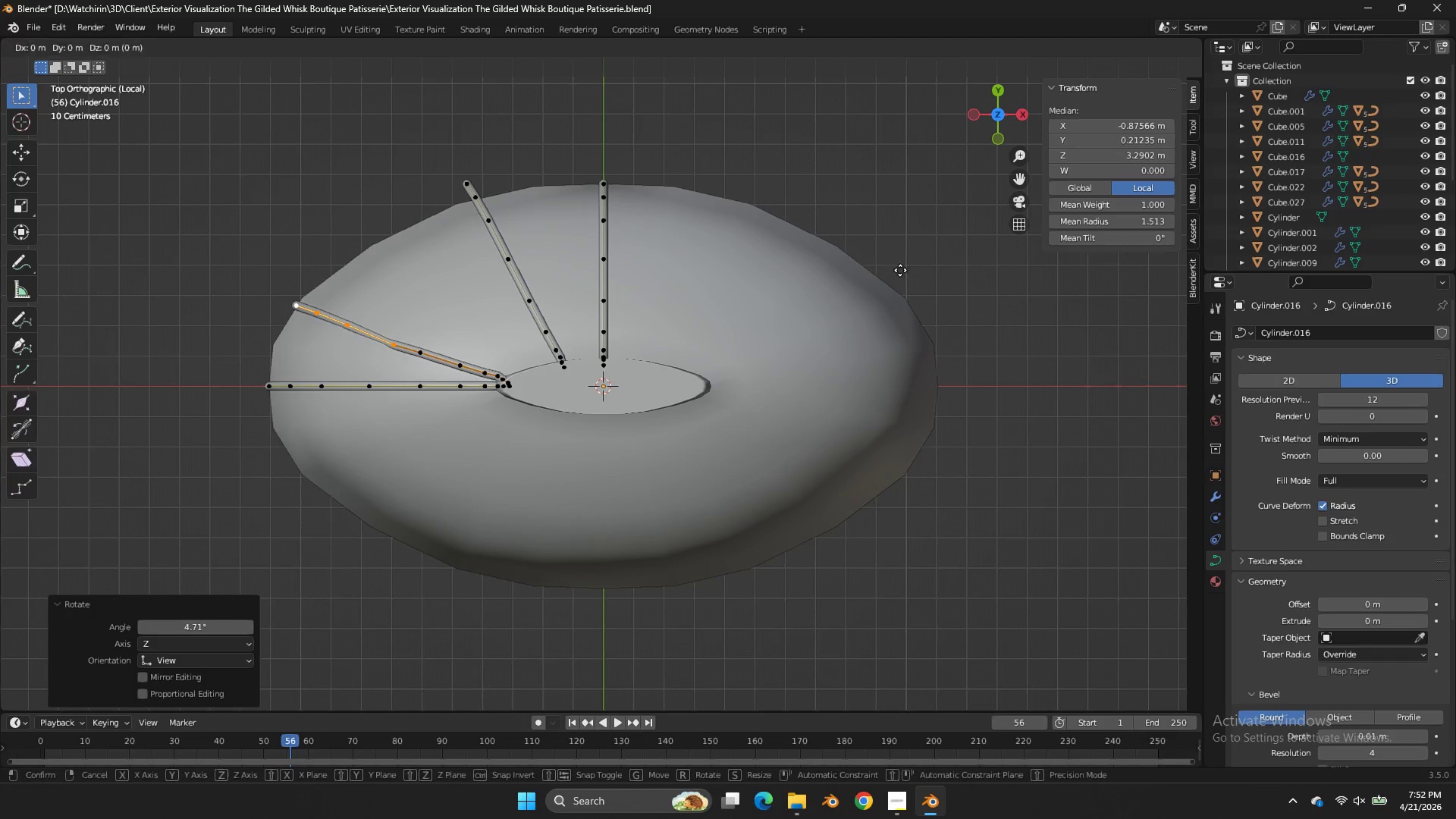 
hold_key(key=ShiftLeft, duration=0.45)
left_click([914, 261])
 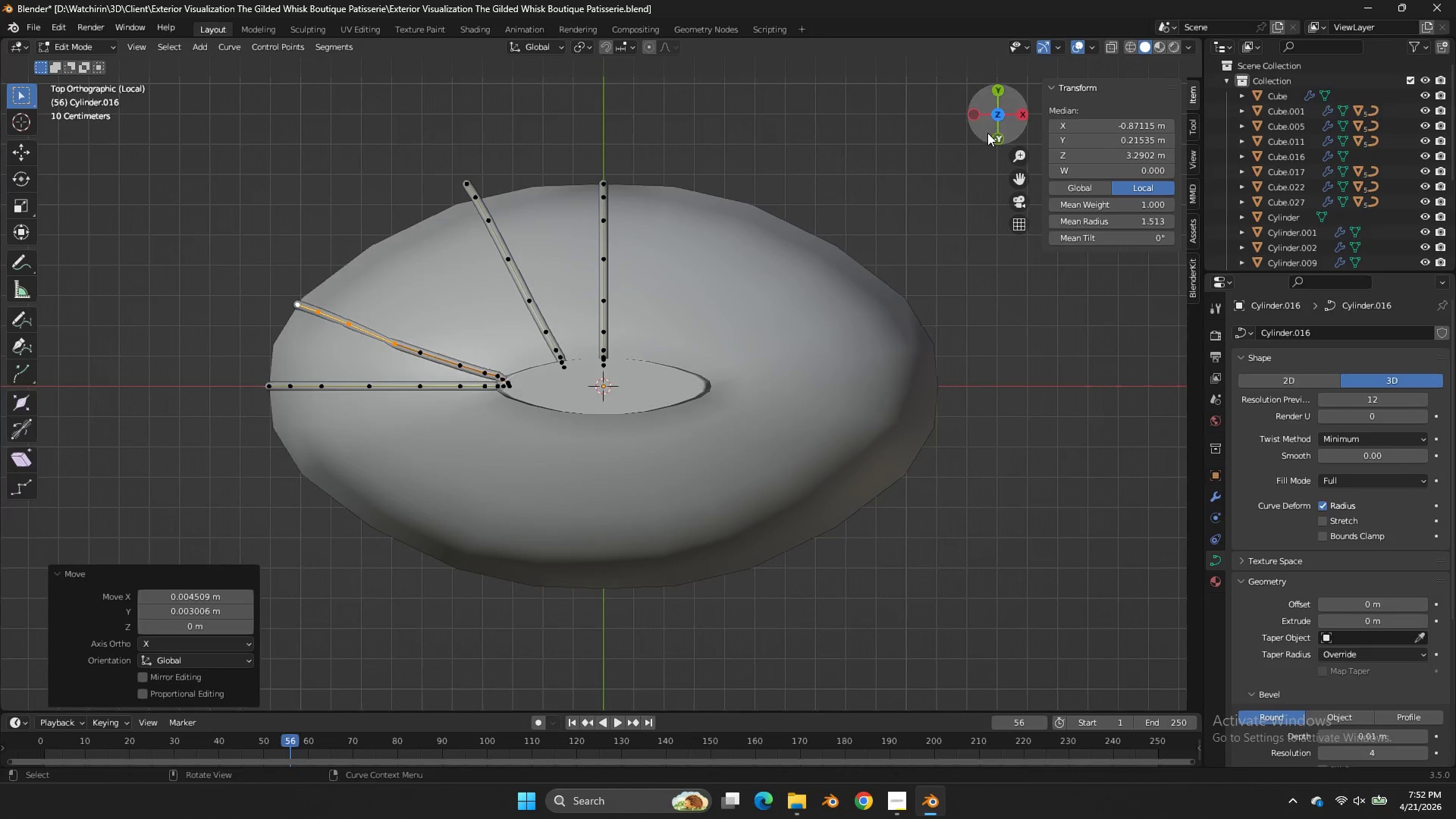 
left_click_drag(start_coordinate=[987, 133], to_coordinate=[62, 579])
 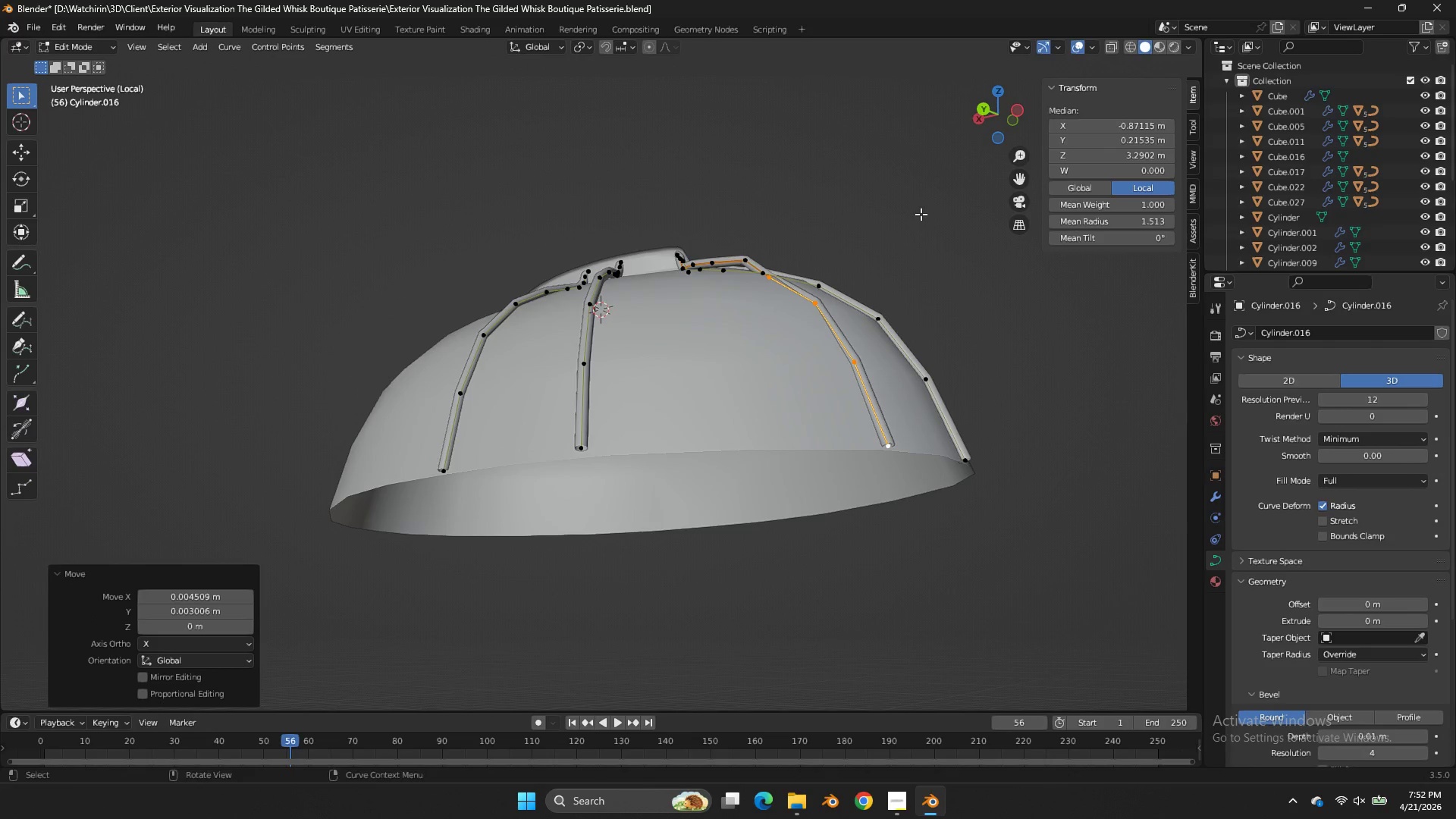 
key(G)
 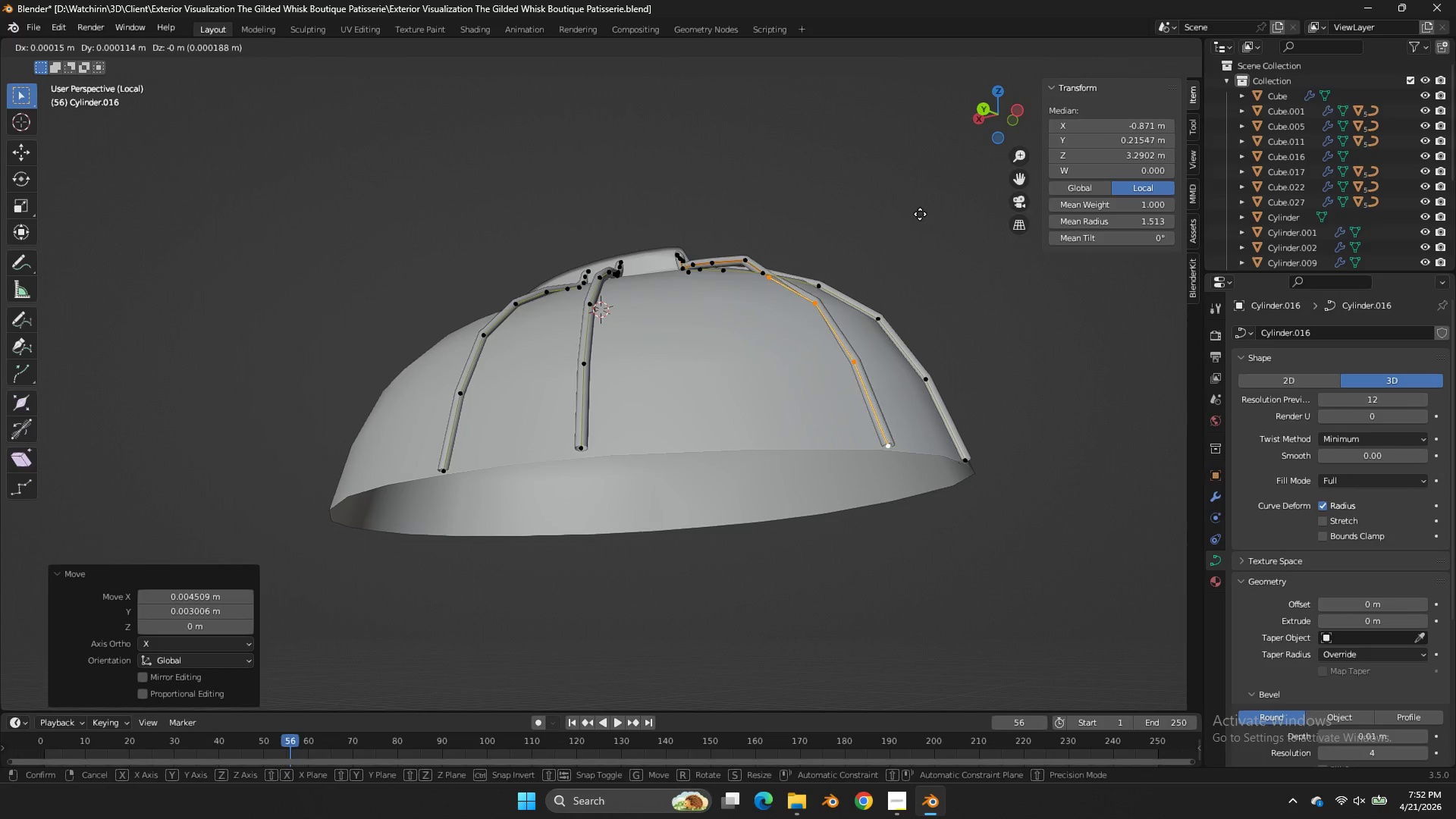 
hold_key(key=ShiftLeft, duration=0.73)
left_click([946, 194])
 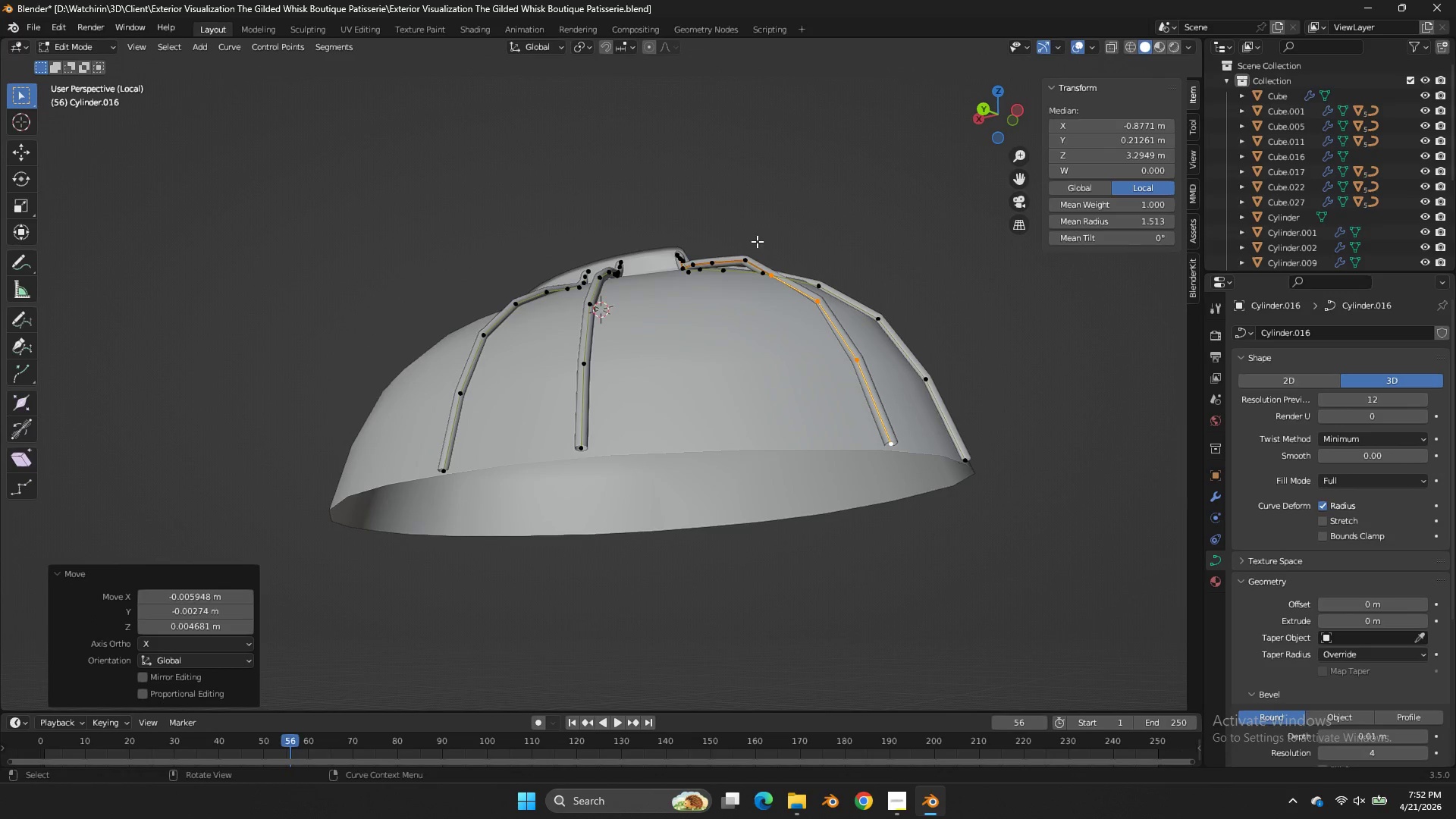 
left_click([748, 245])
 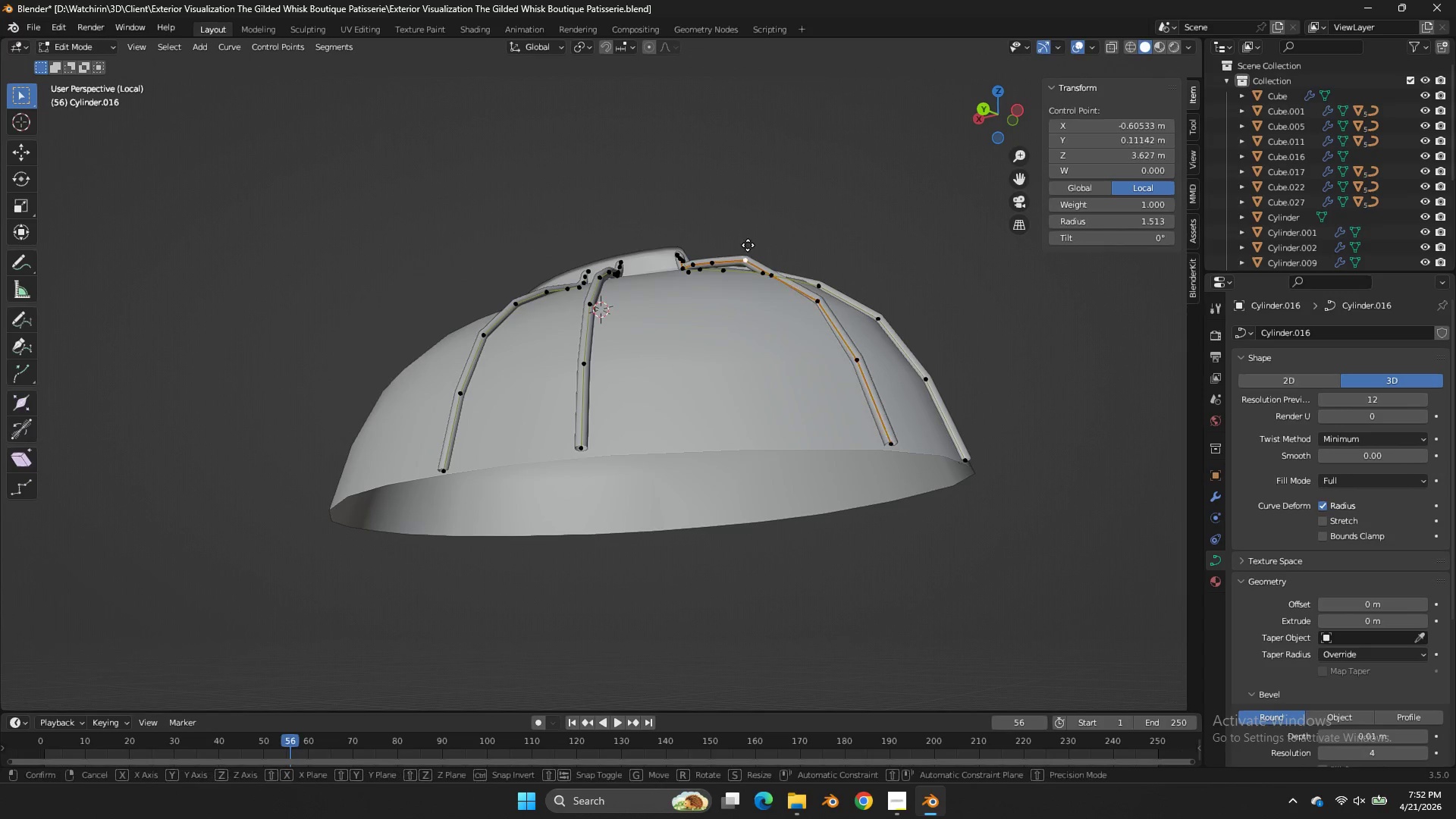 
key(G)
 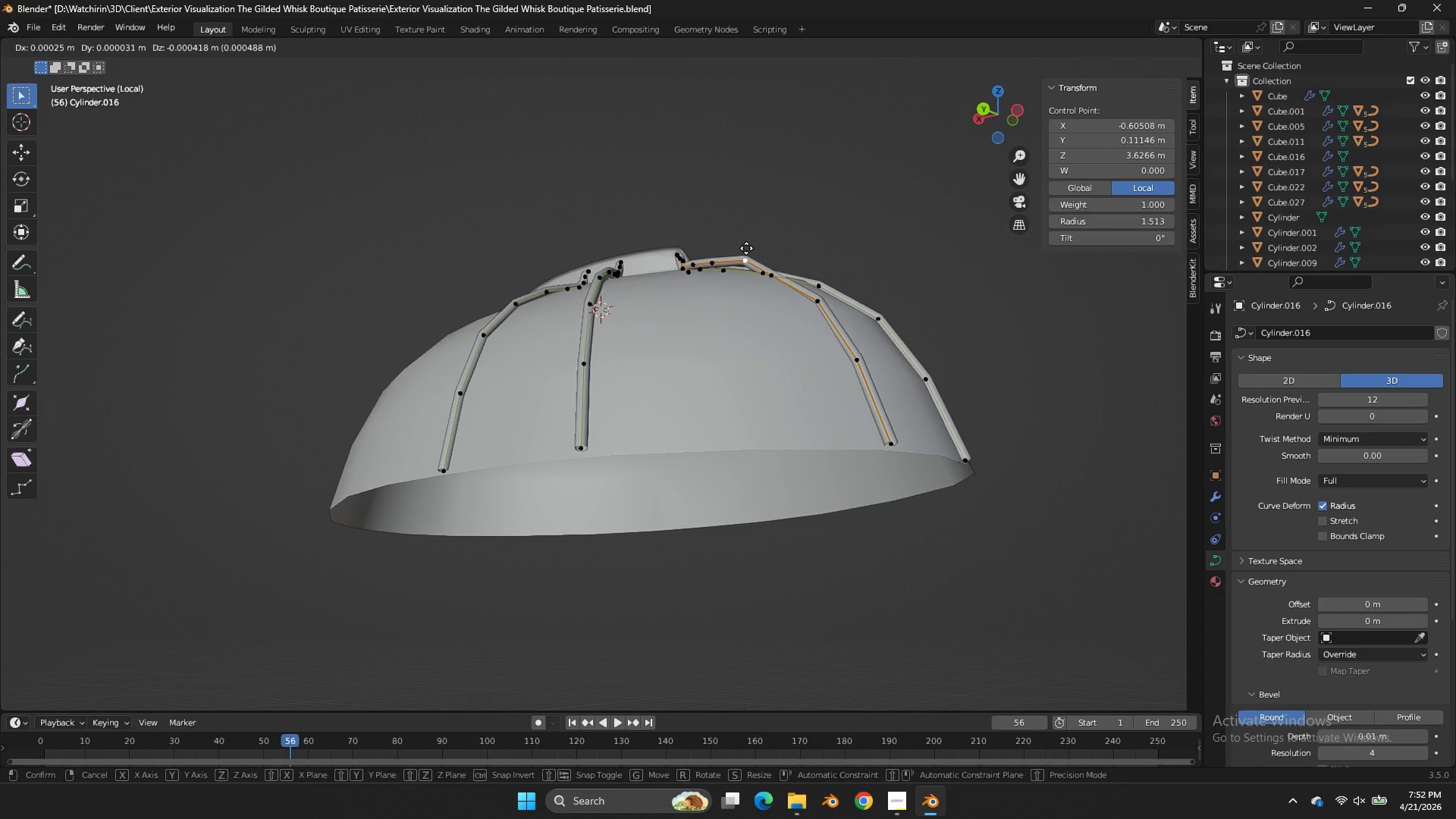 
hold_key(key=ShiftLeft, duration=0.78)
left_click([711, 302])
 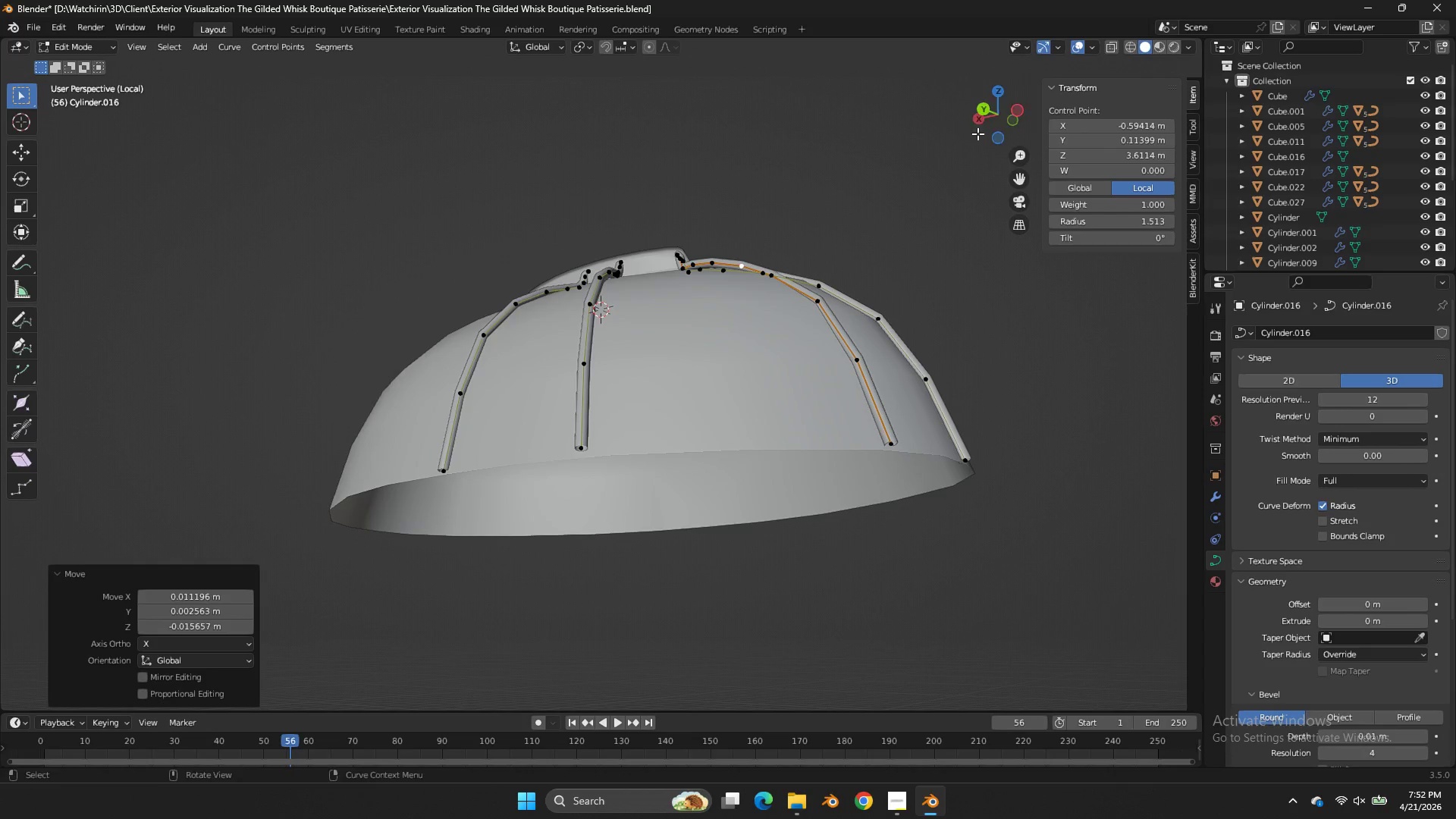 
left_click_drag(start_coordinate=[991, 124], to_coordinate=[993, 149])
 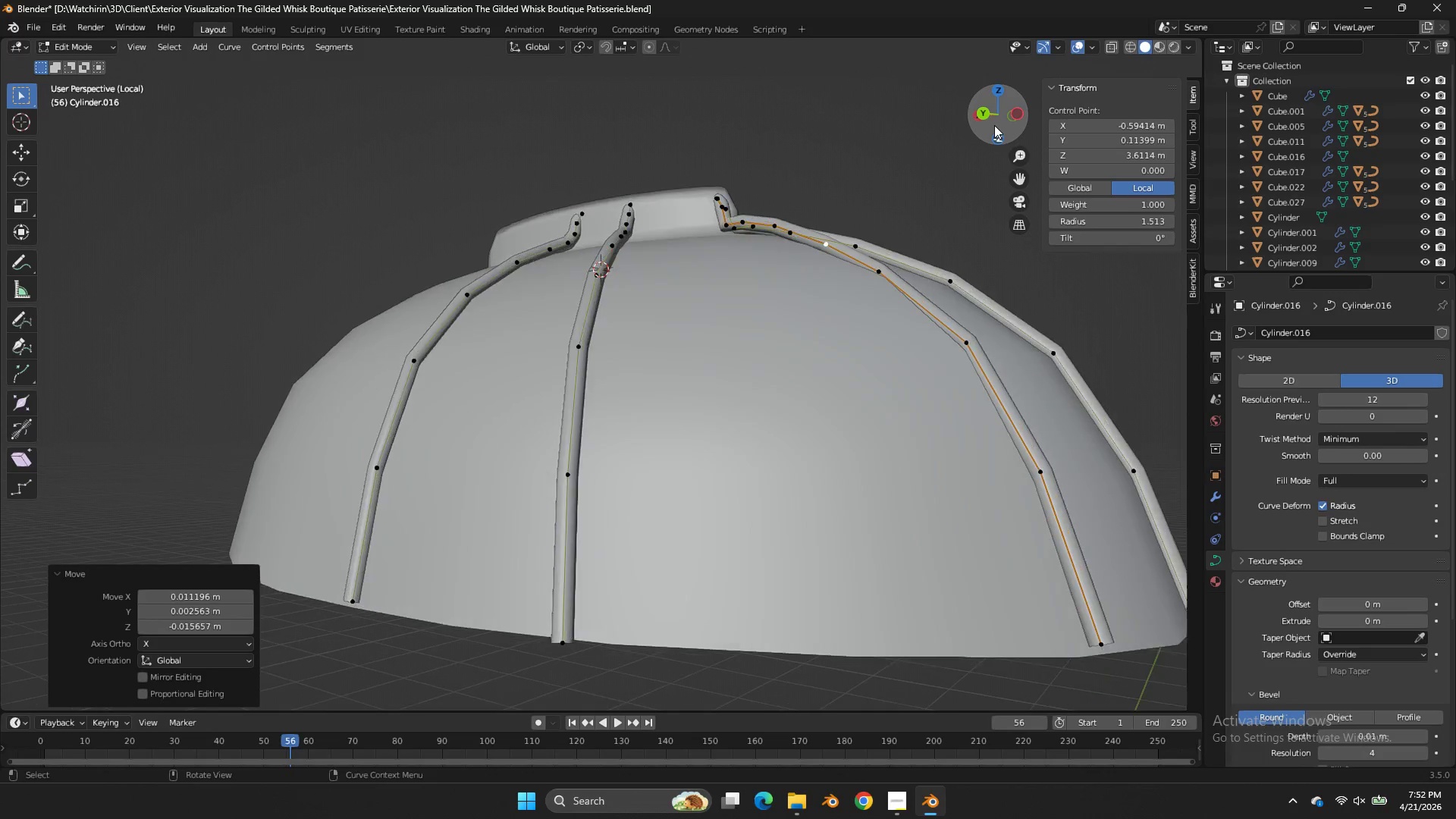 
scroll: coordinate [994, 125], scroll_direction: up, amount: 2.0
 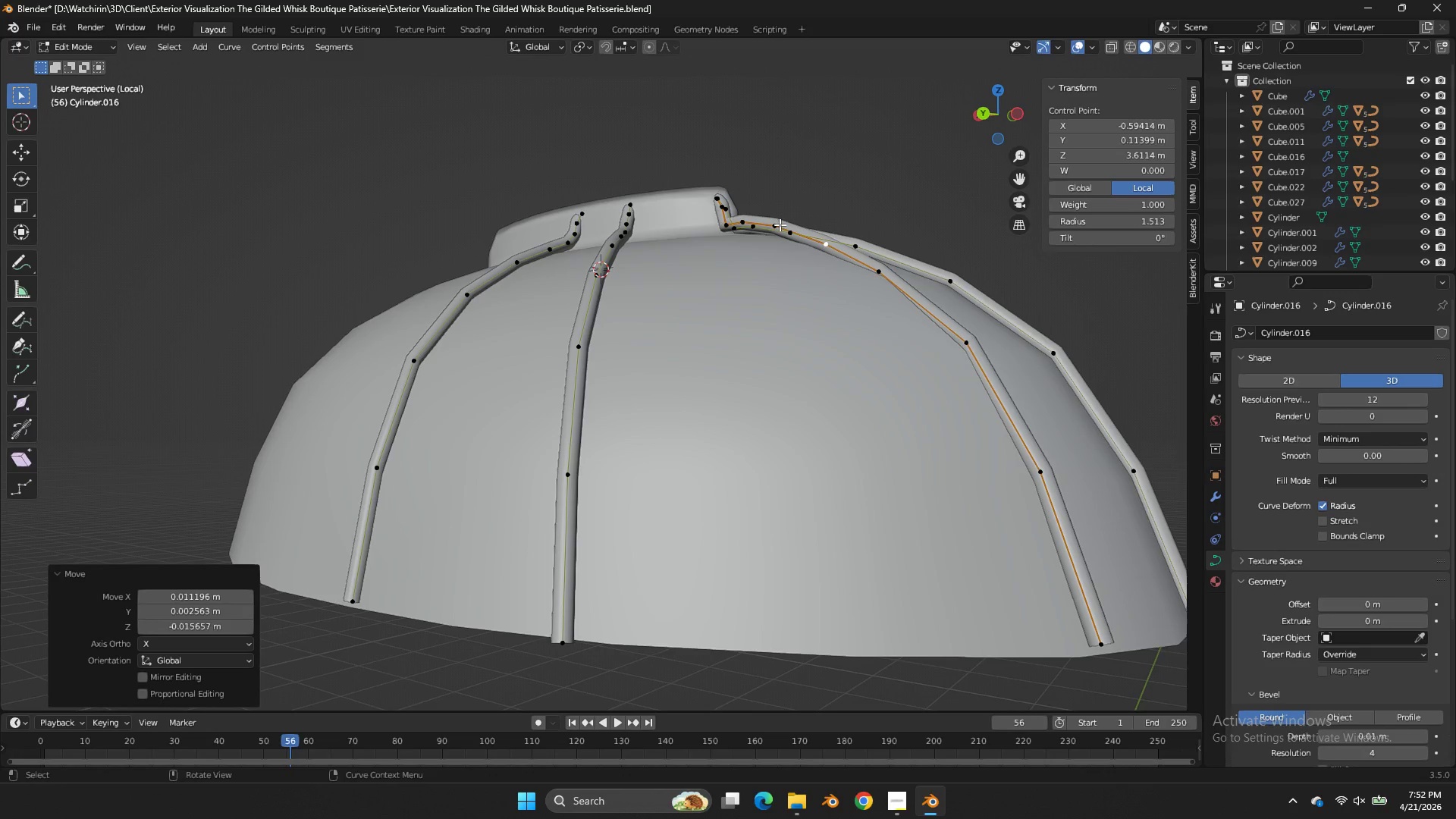 
left_click([780, 225])
 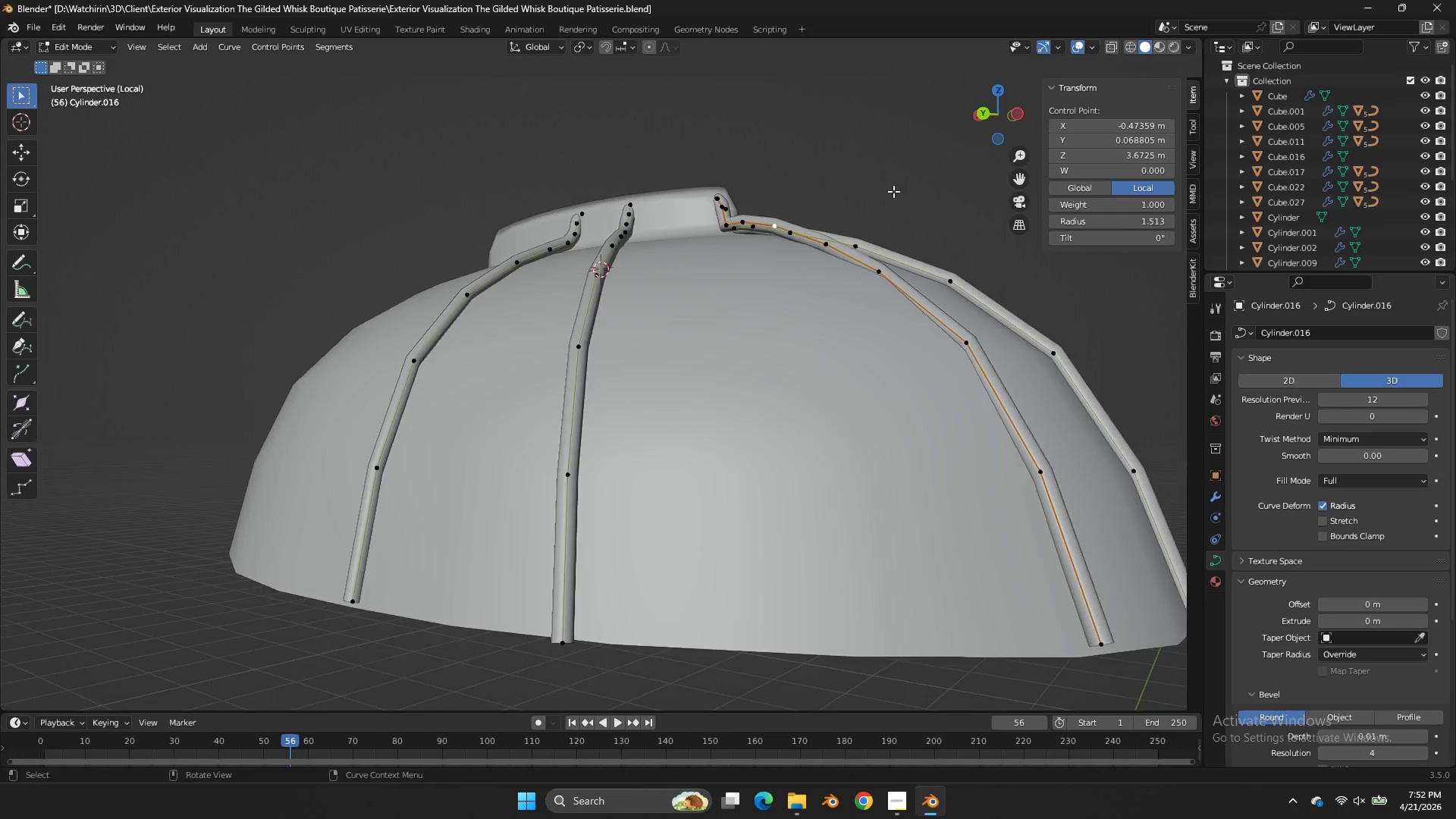 
left_click_drag(start_coordinate=[988, 115], to_coordinate=[968, 143])
 